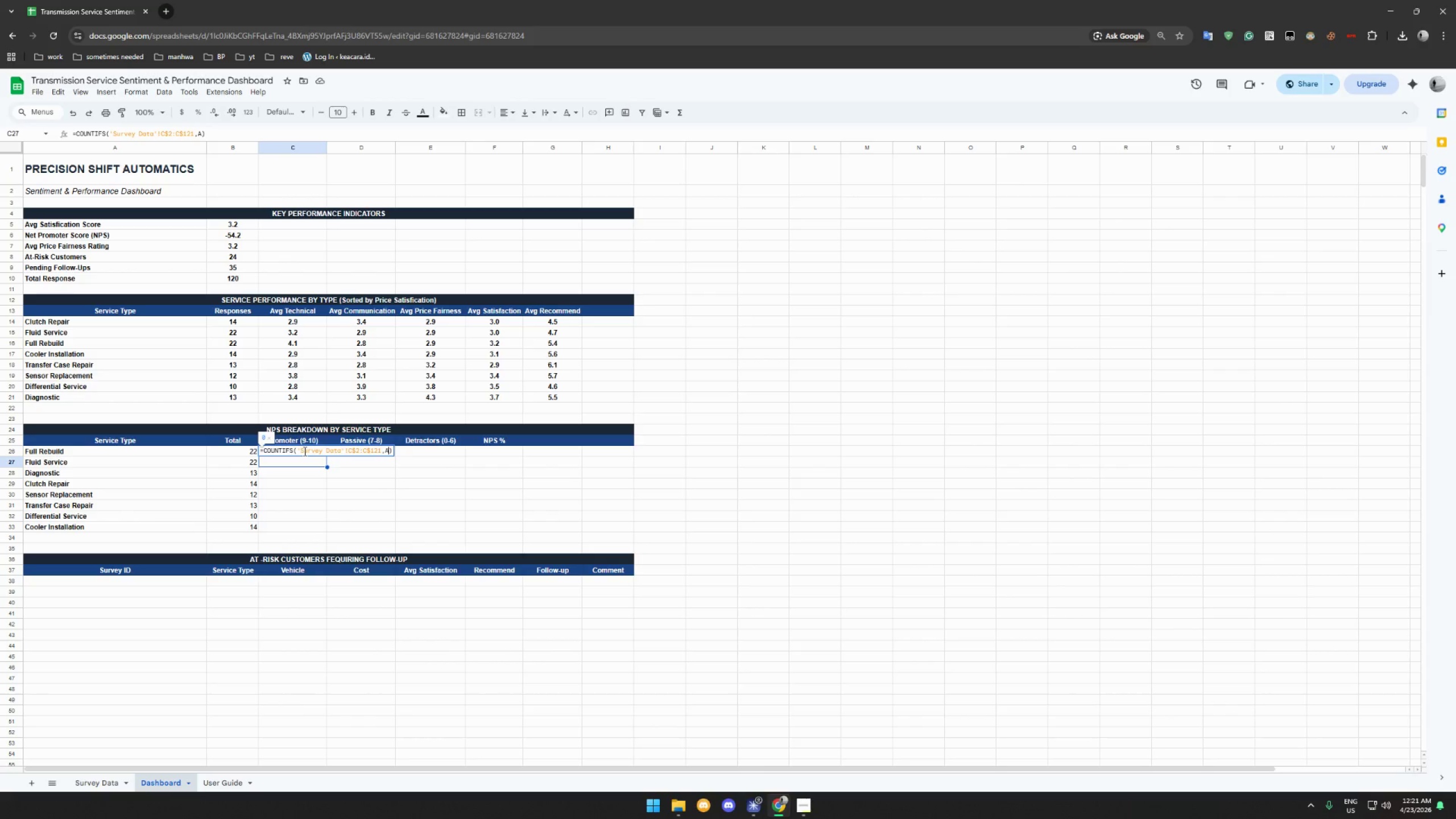 
type(26)
 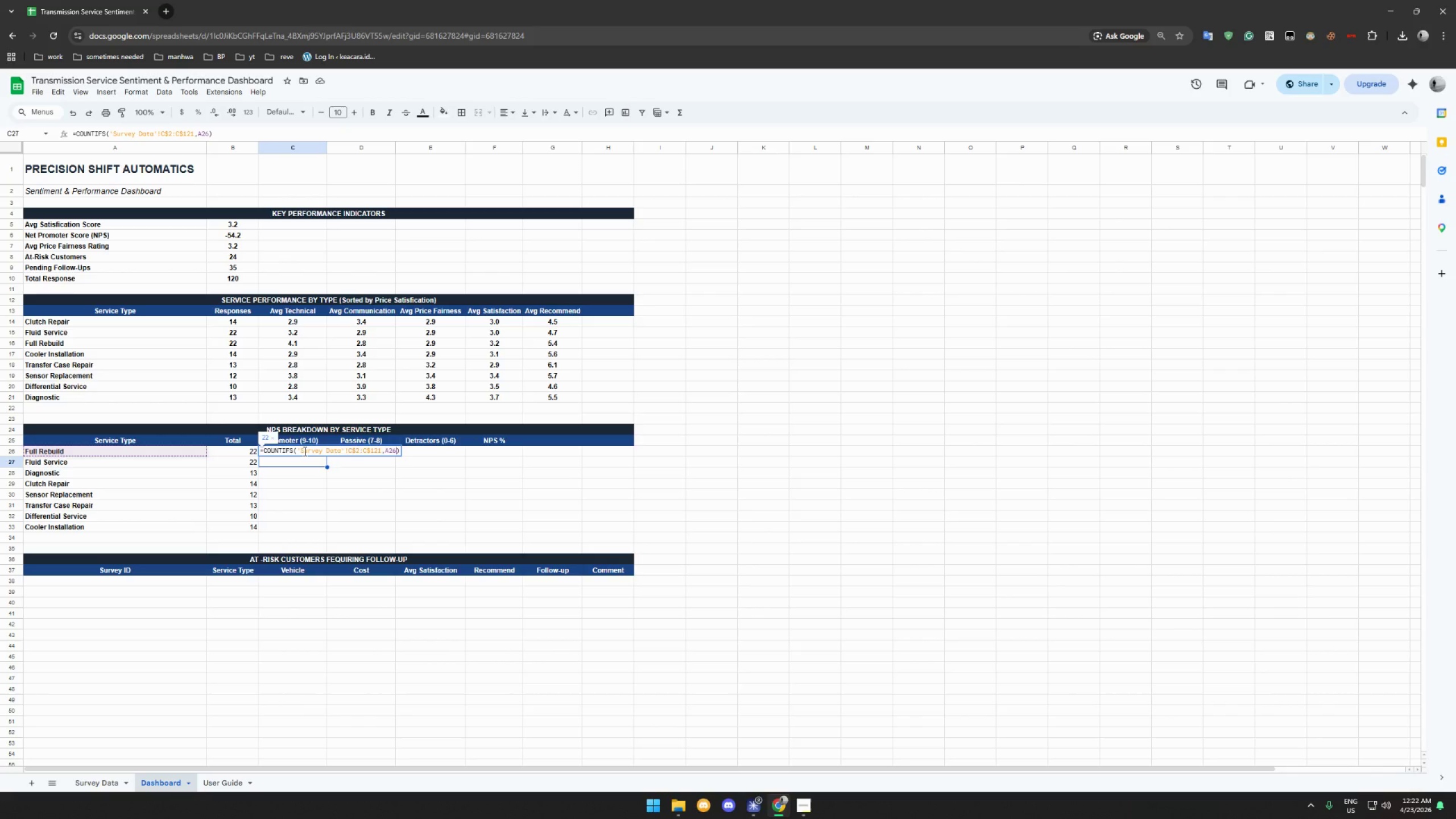 
wait(21.24)
 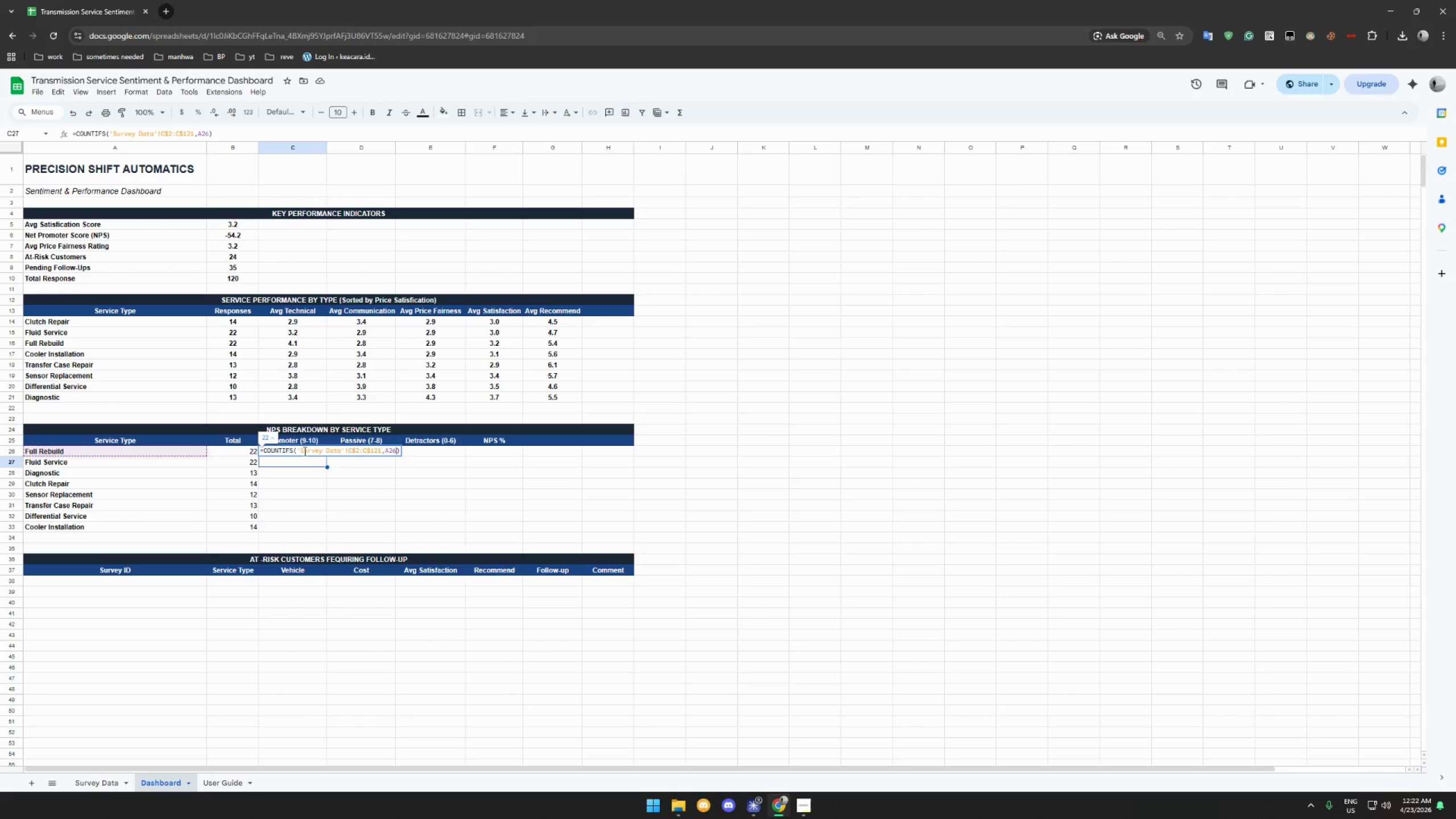 
key(Comma)
 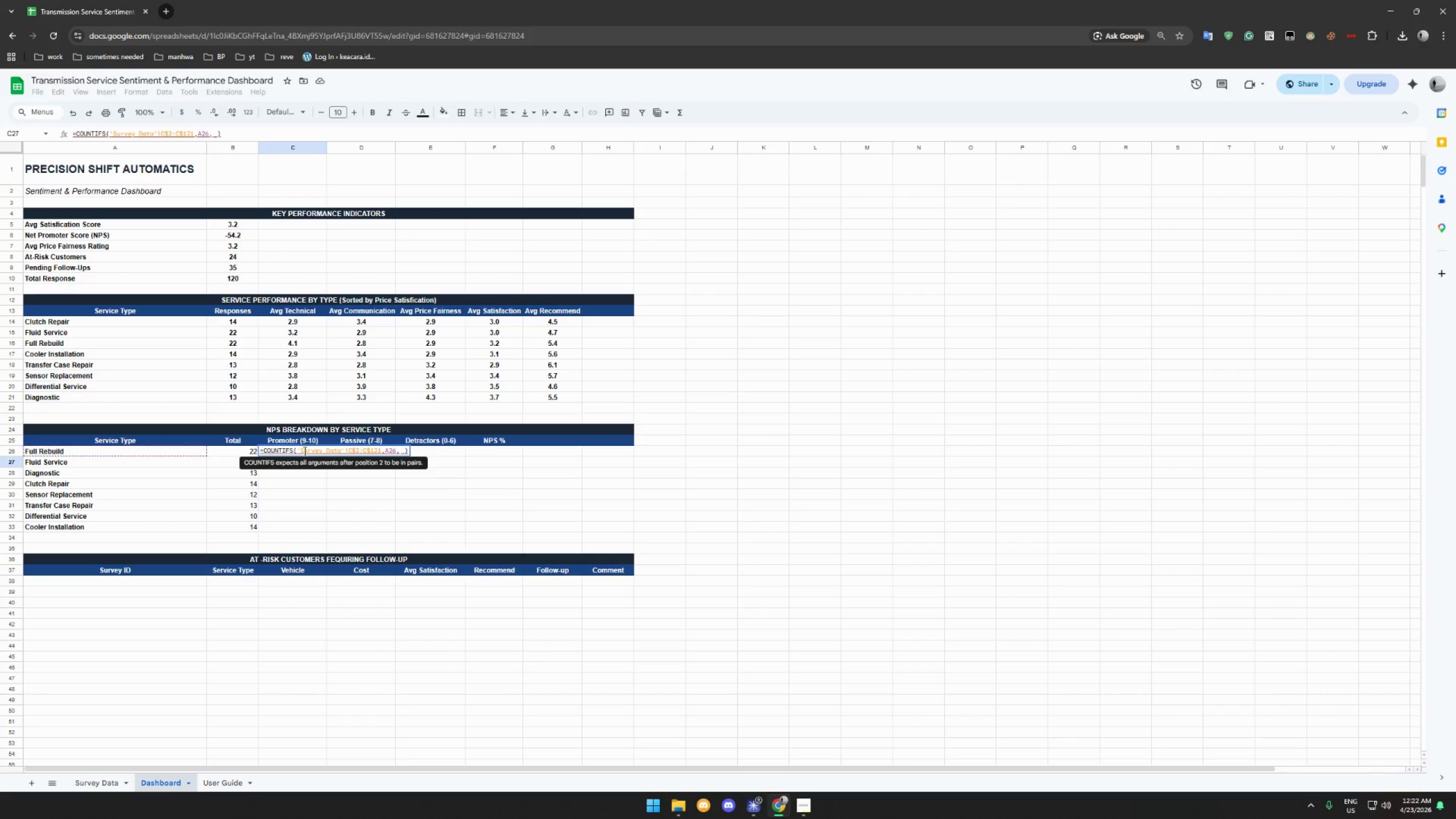 
type('Survey Data')
 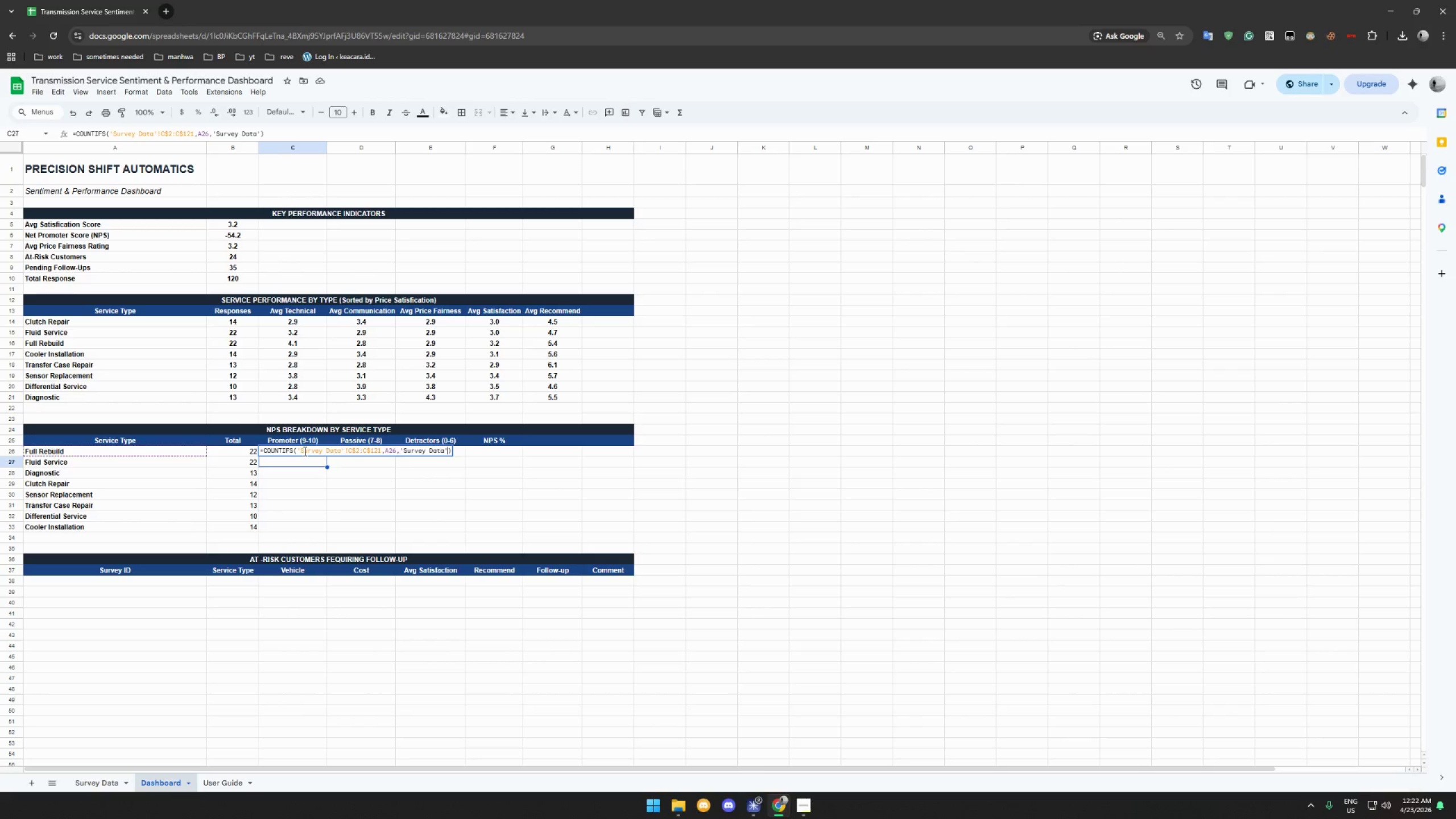 
type(!J$2)
 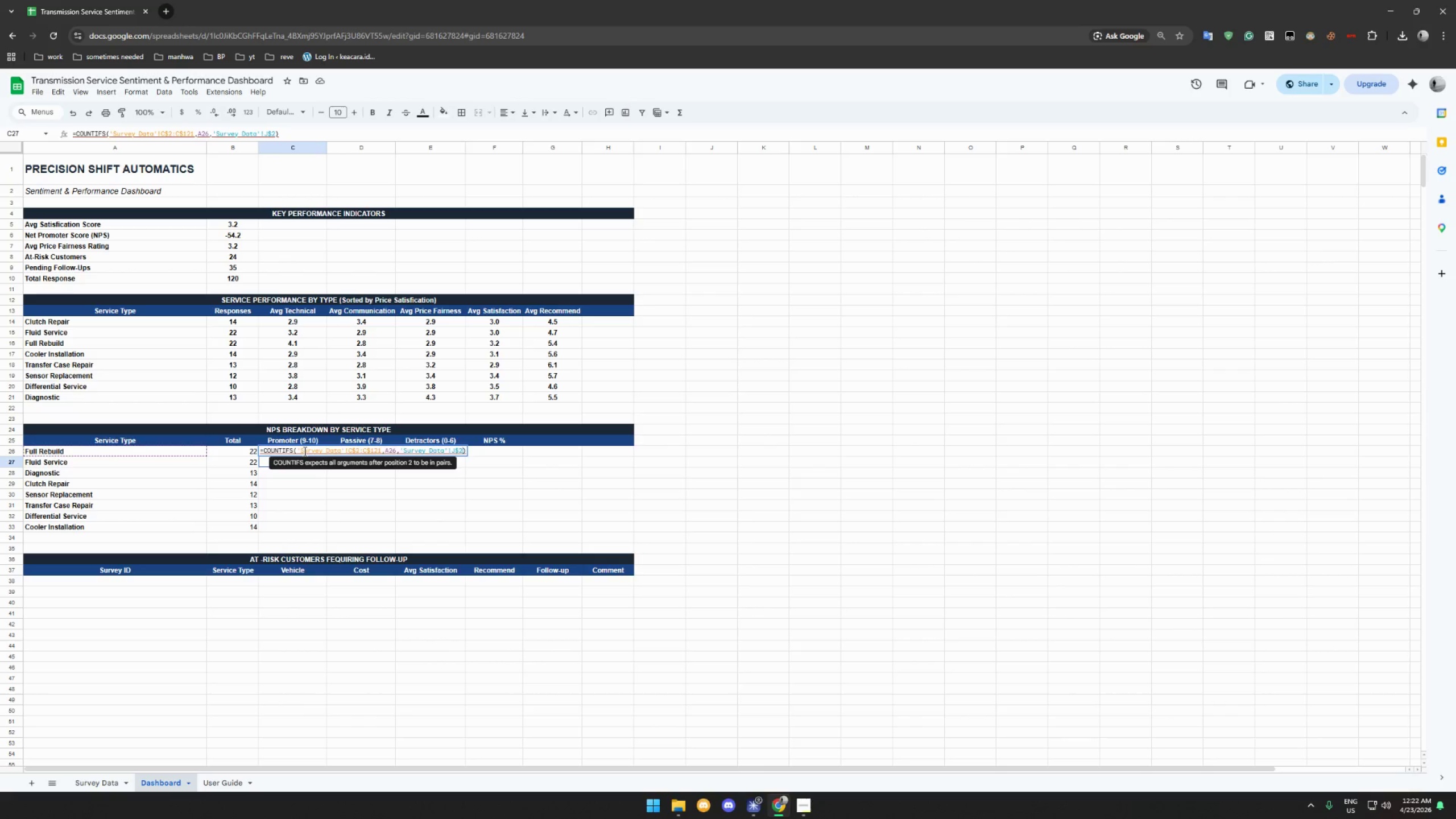 
wait(6.43)
 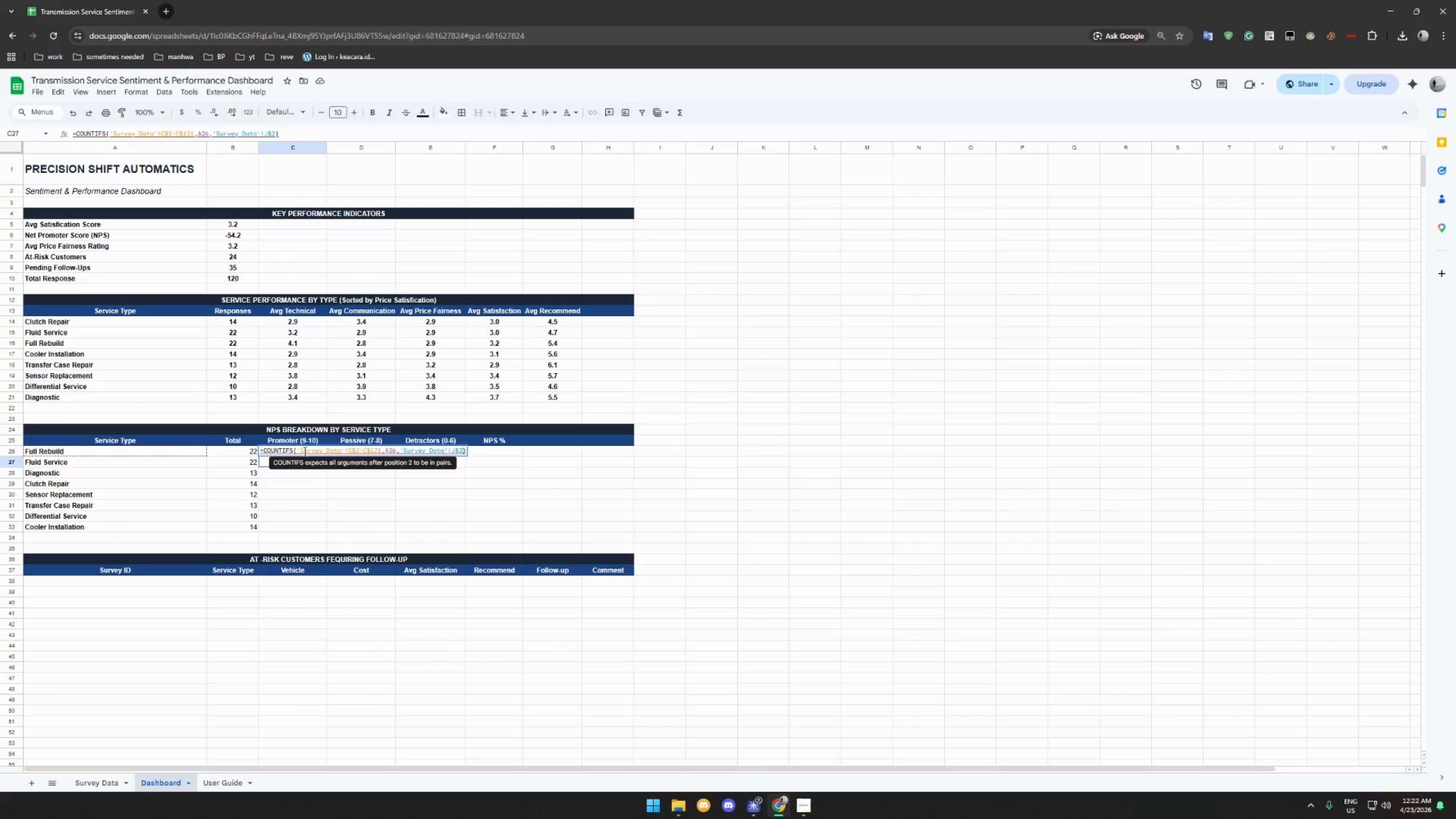 
type(:J$121)
 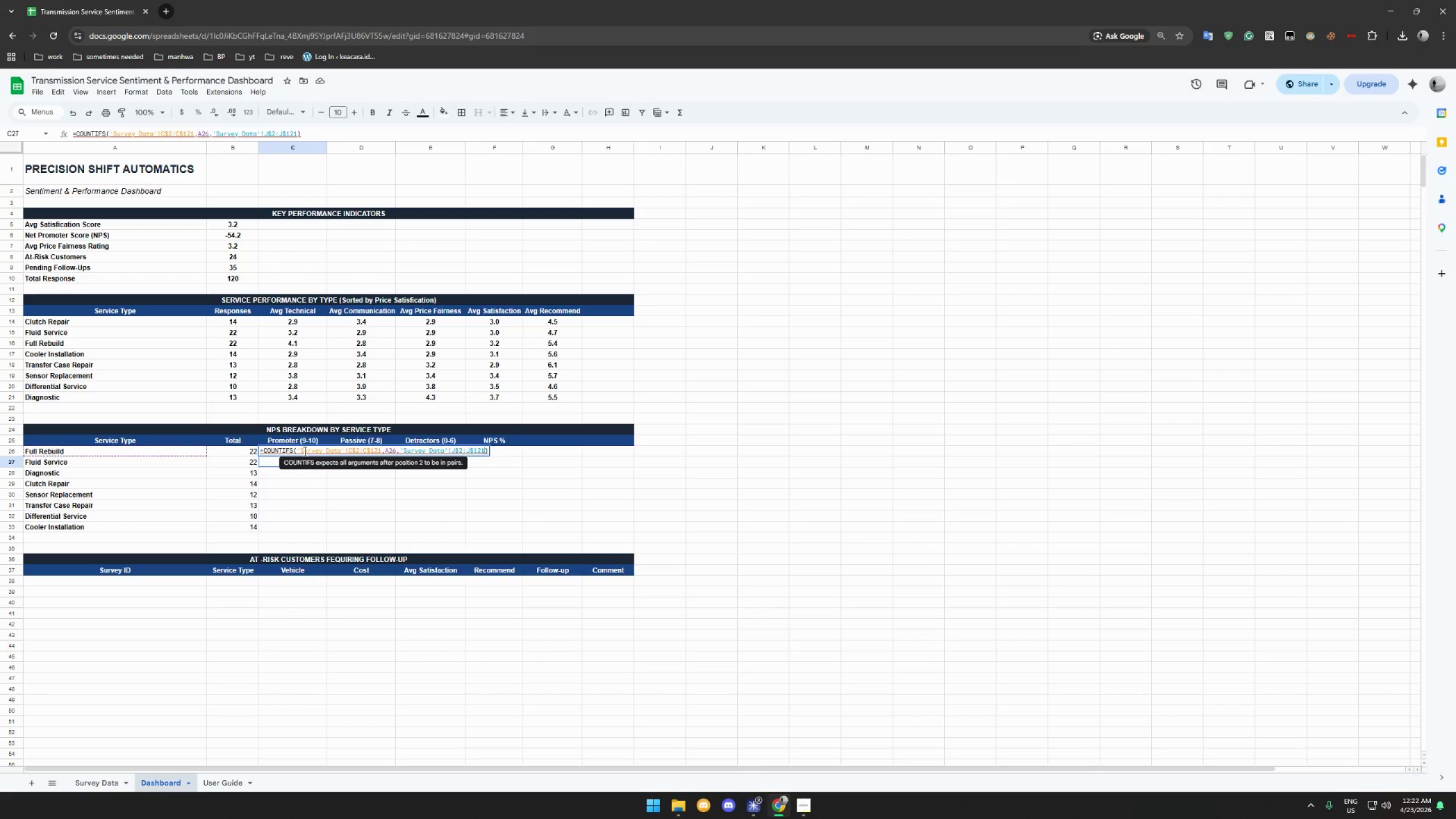 
wait(5.05)
 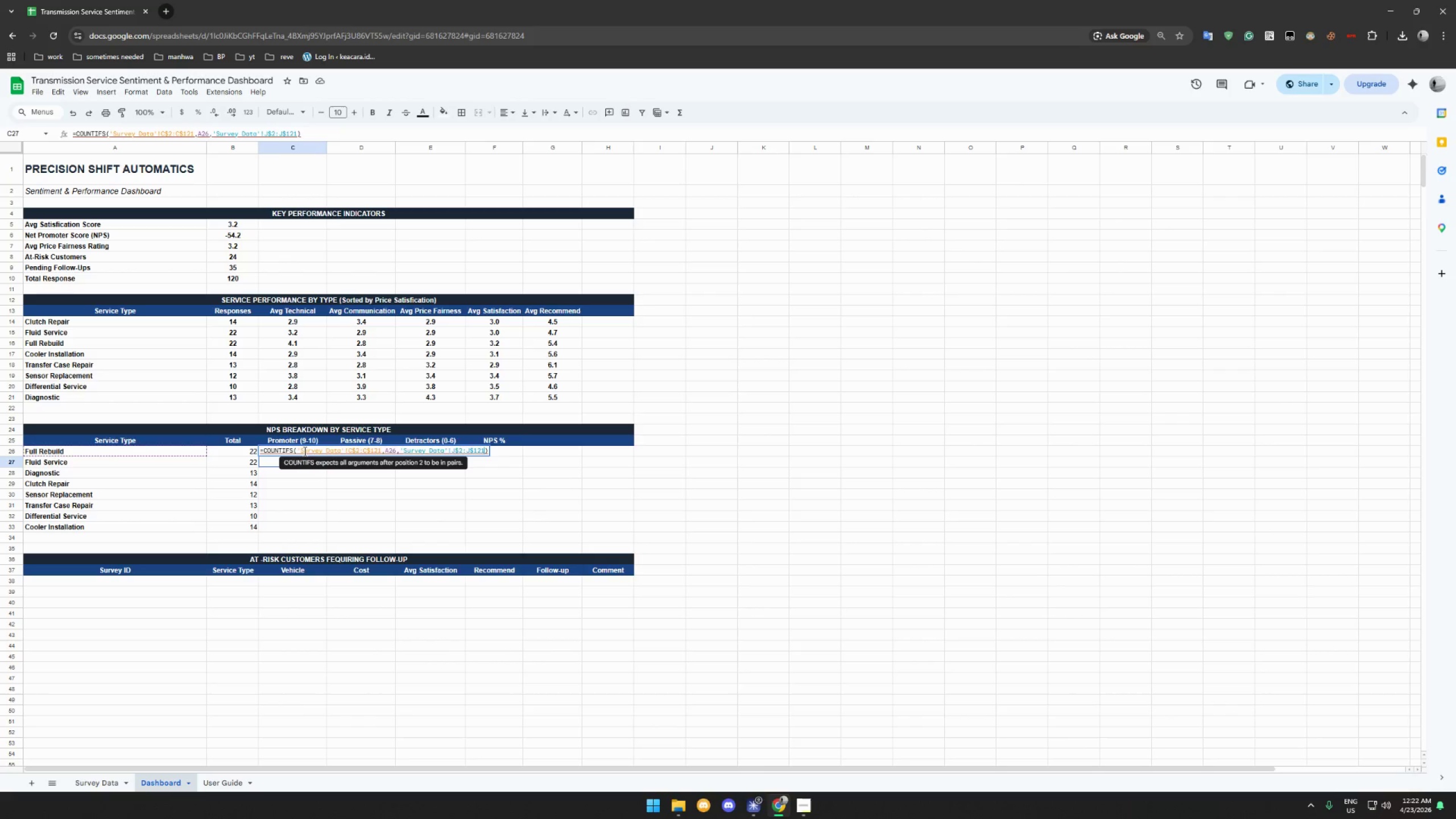 
type(,">"&9)
 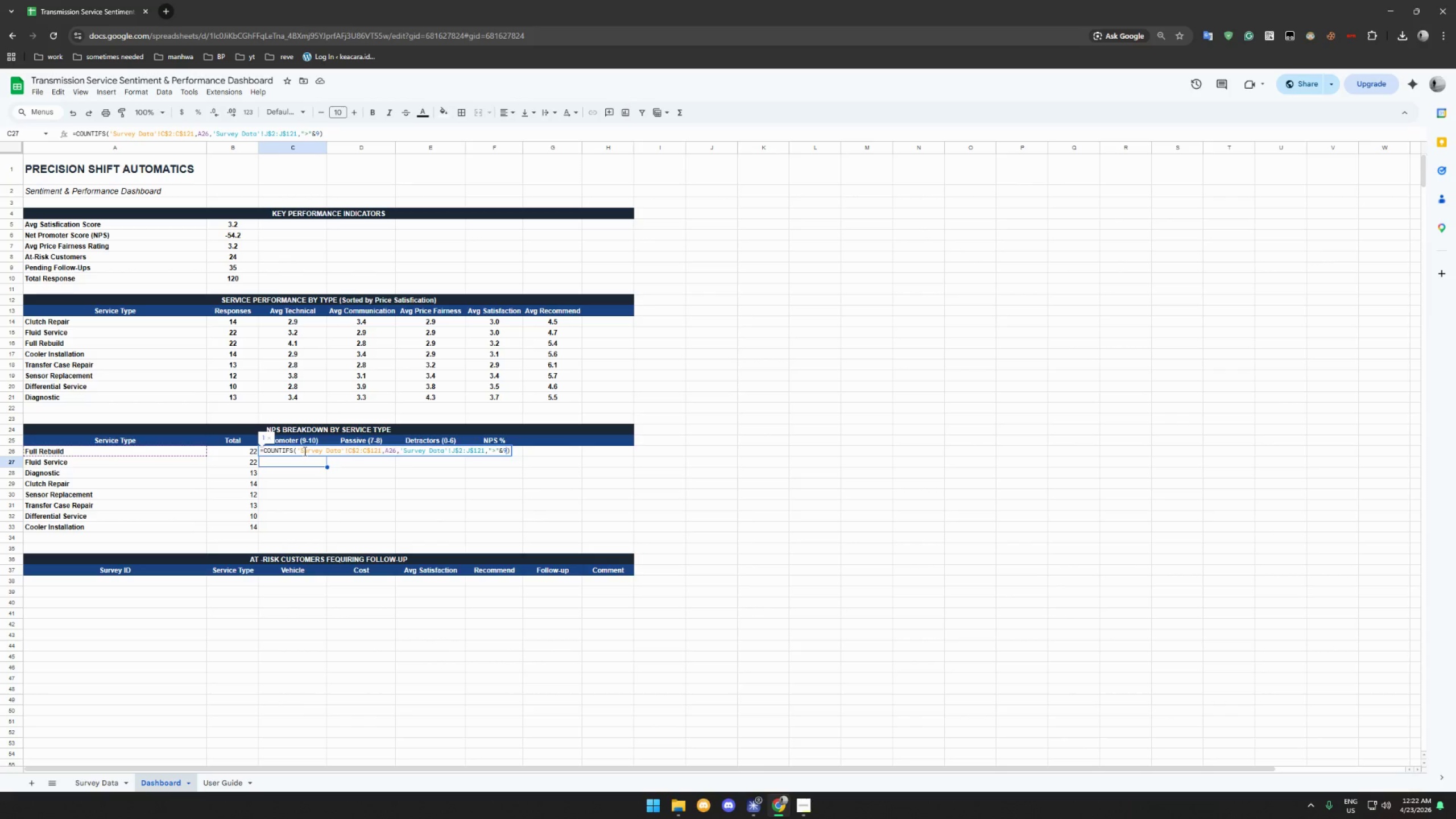 
key(Enter)
 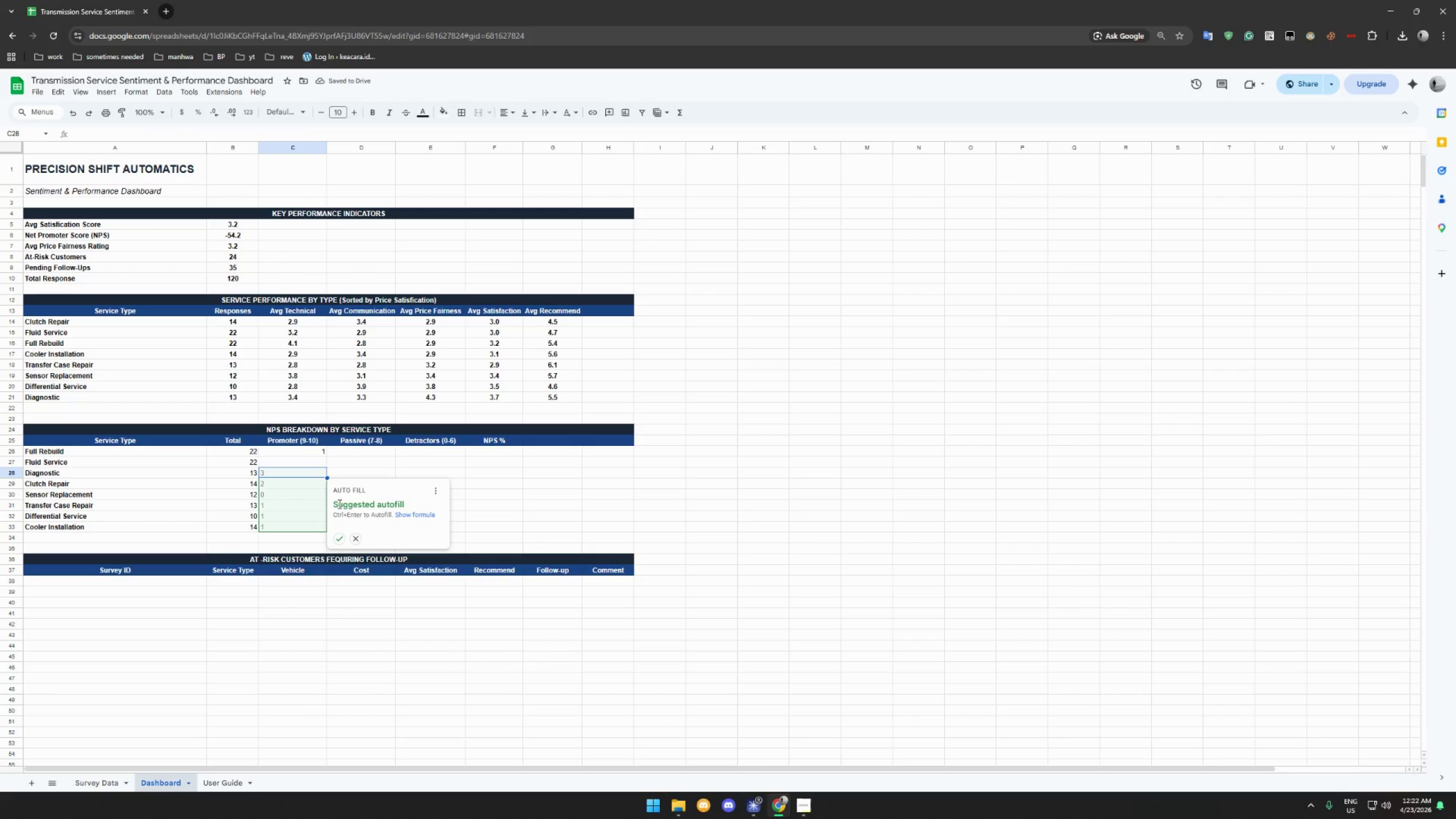 
left_click([342, 535])
 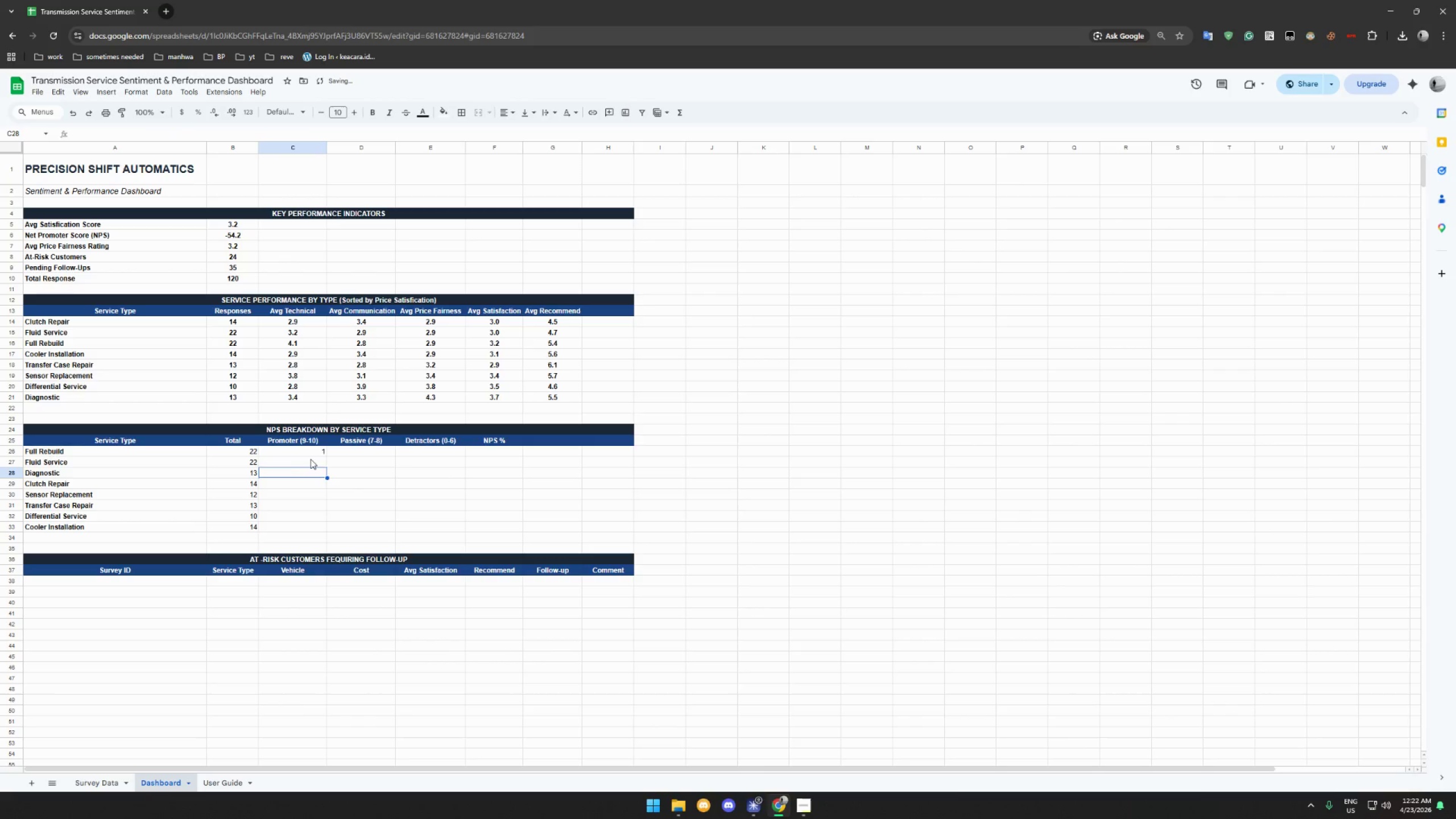 
left_click([310, 452])
 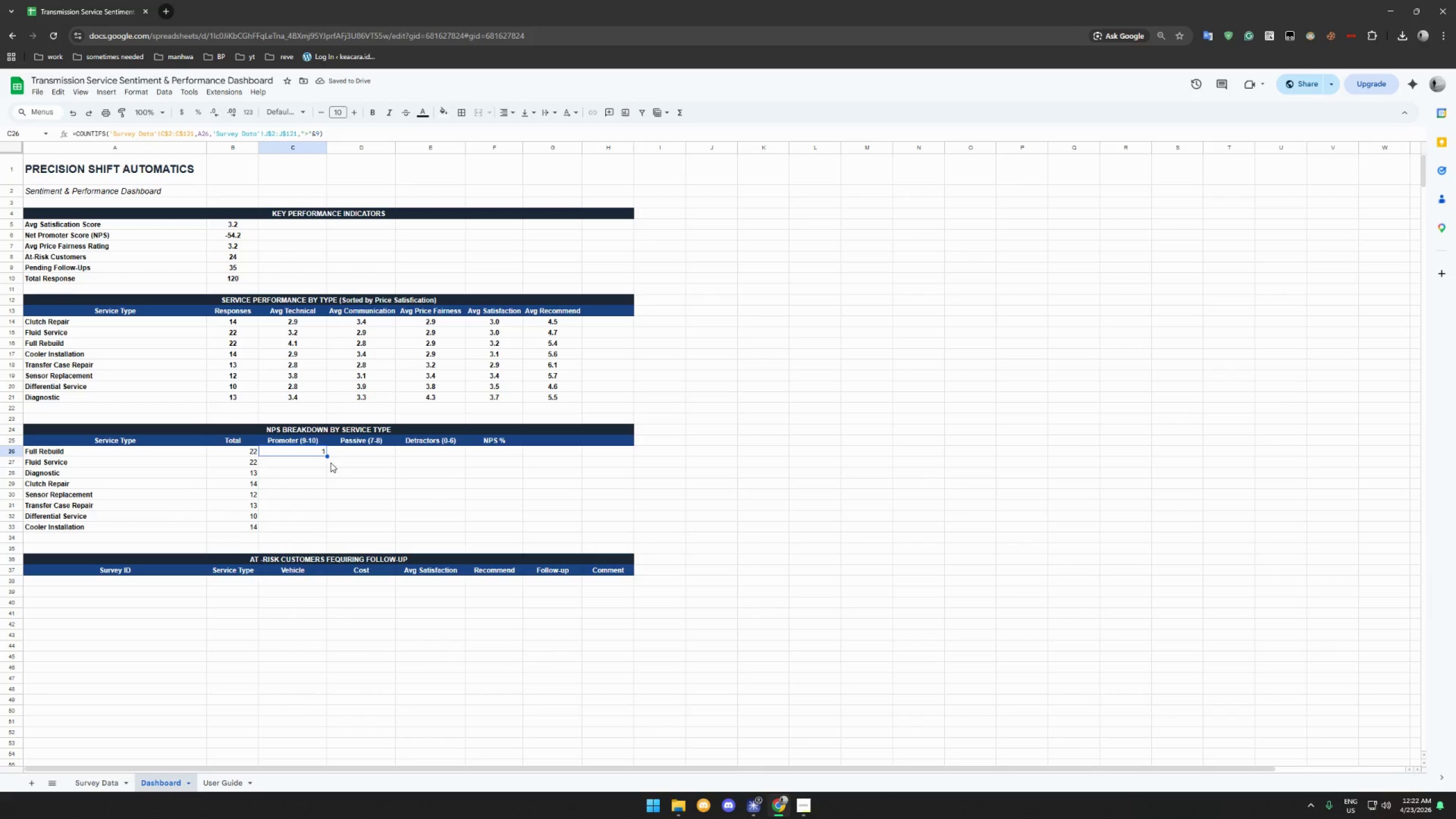 
left_click_drag(start_coordinate=[327, 457], to_coordinate=[316, 528])
 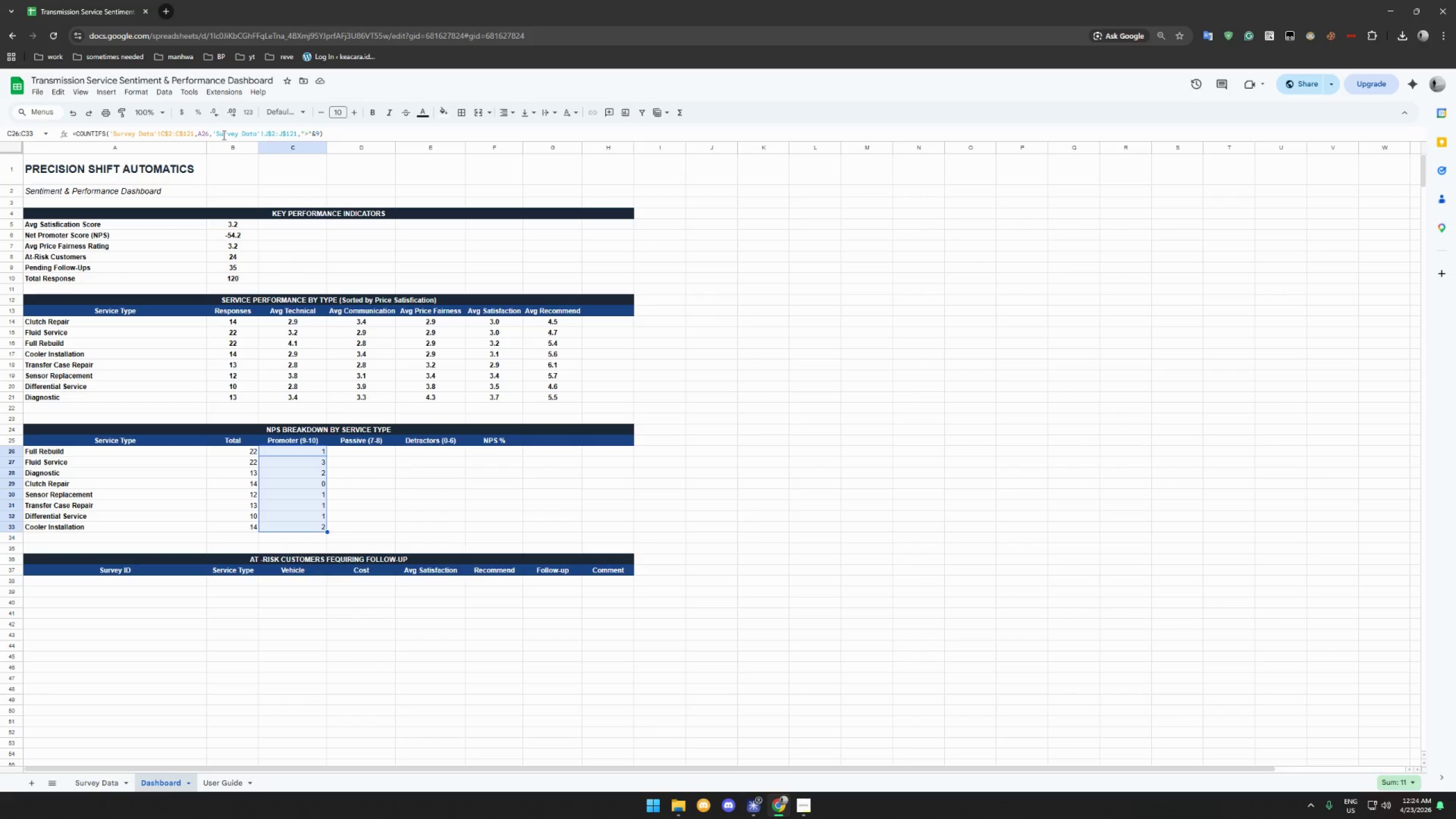 
wait(80.54)
 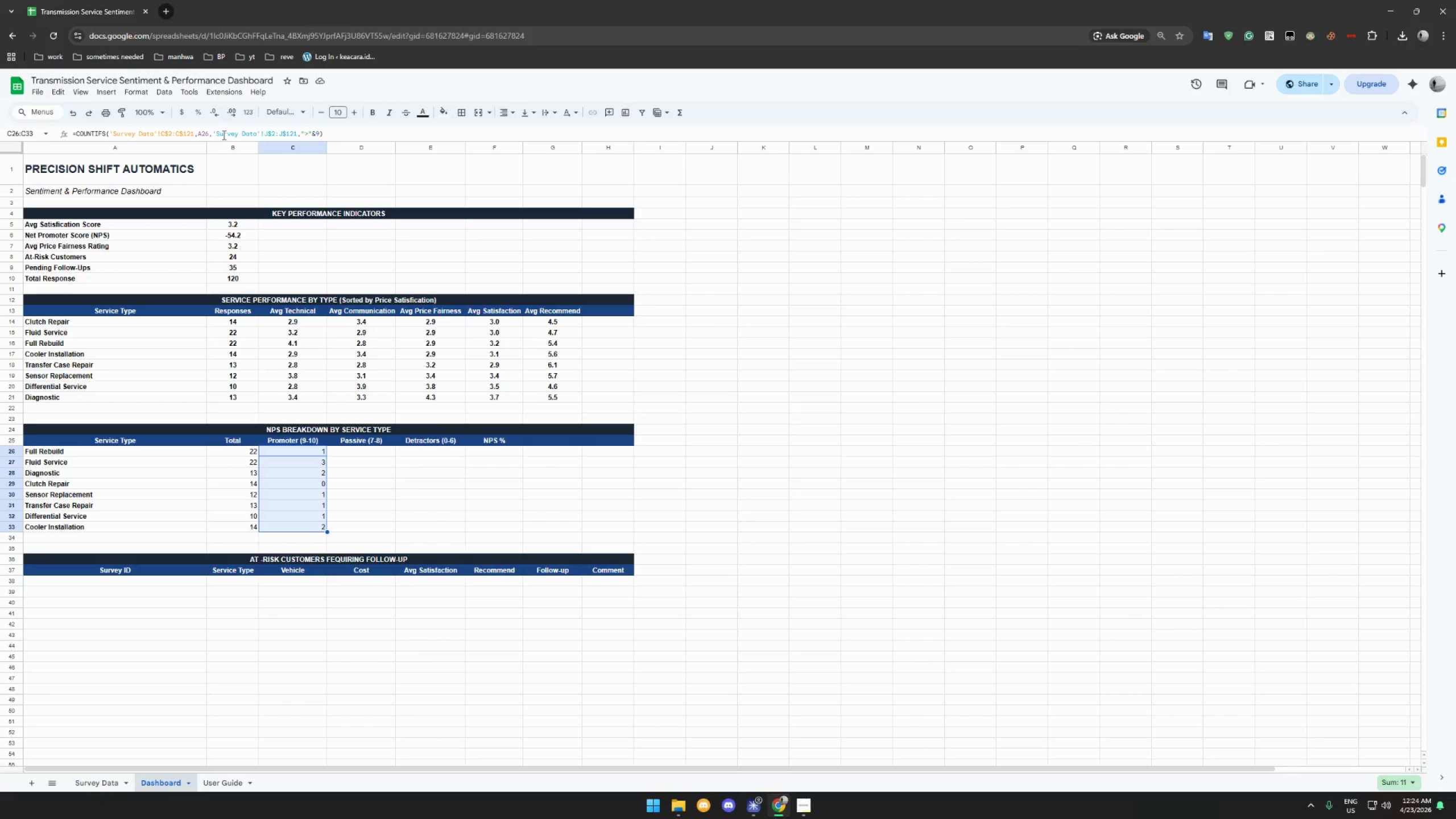 
left_click([309, 134])
 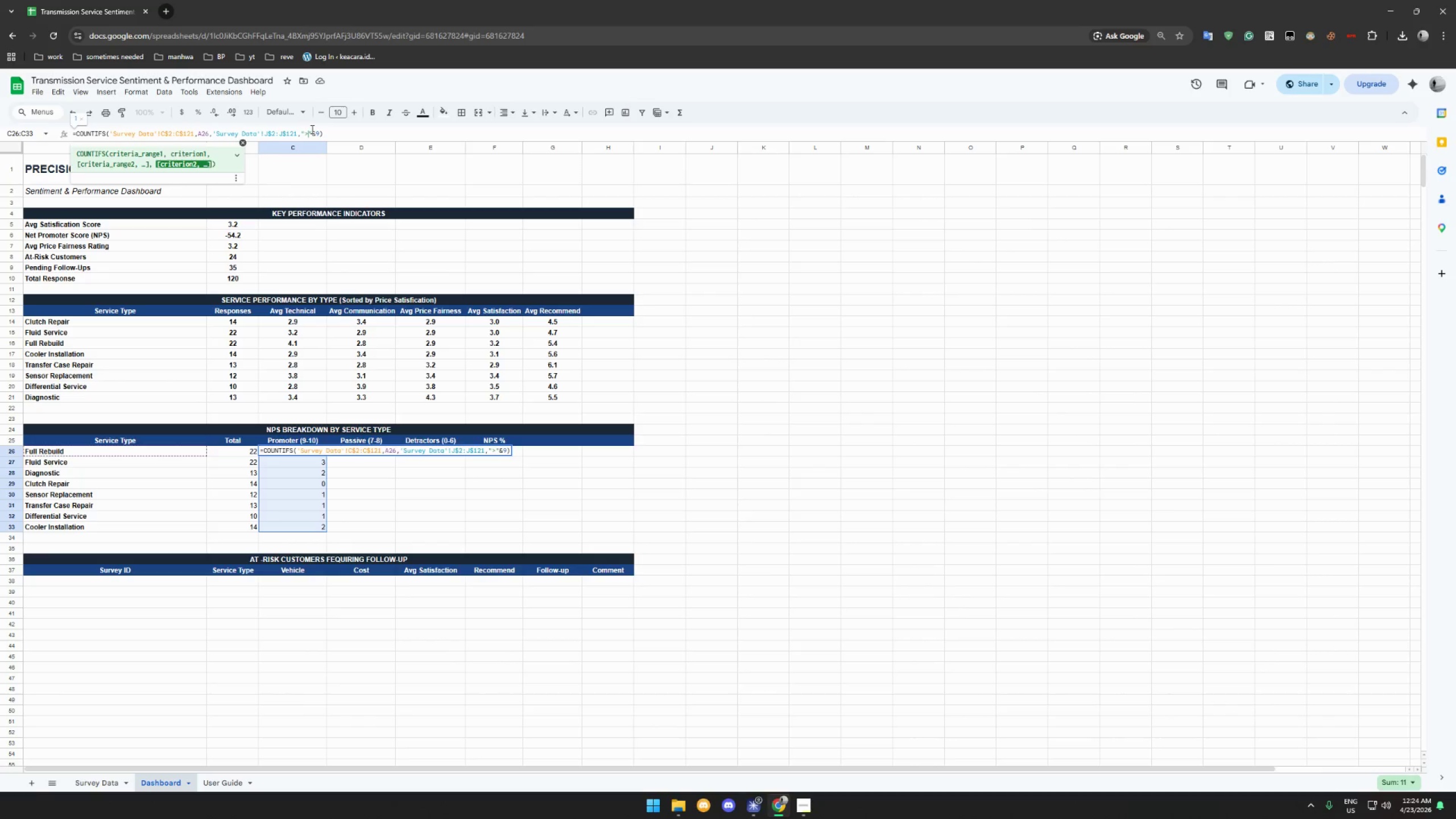 
key(Equal)
 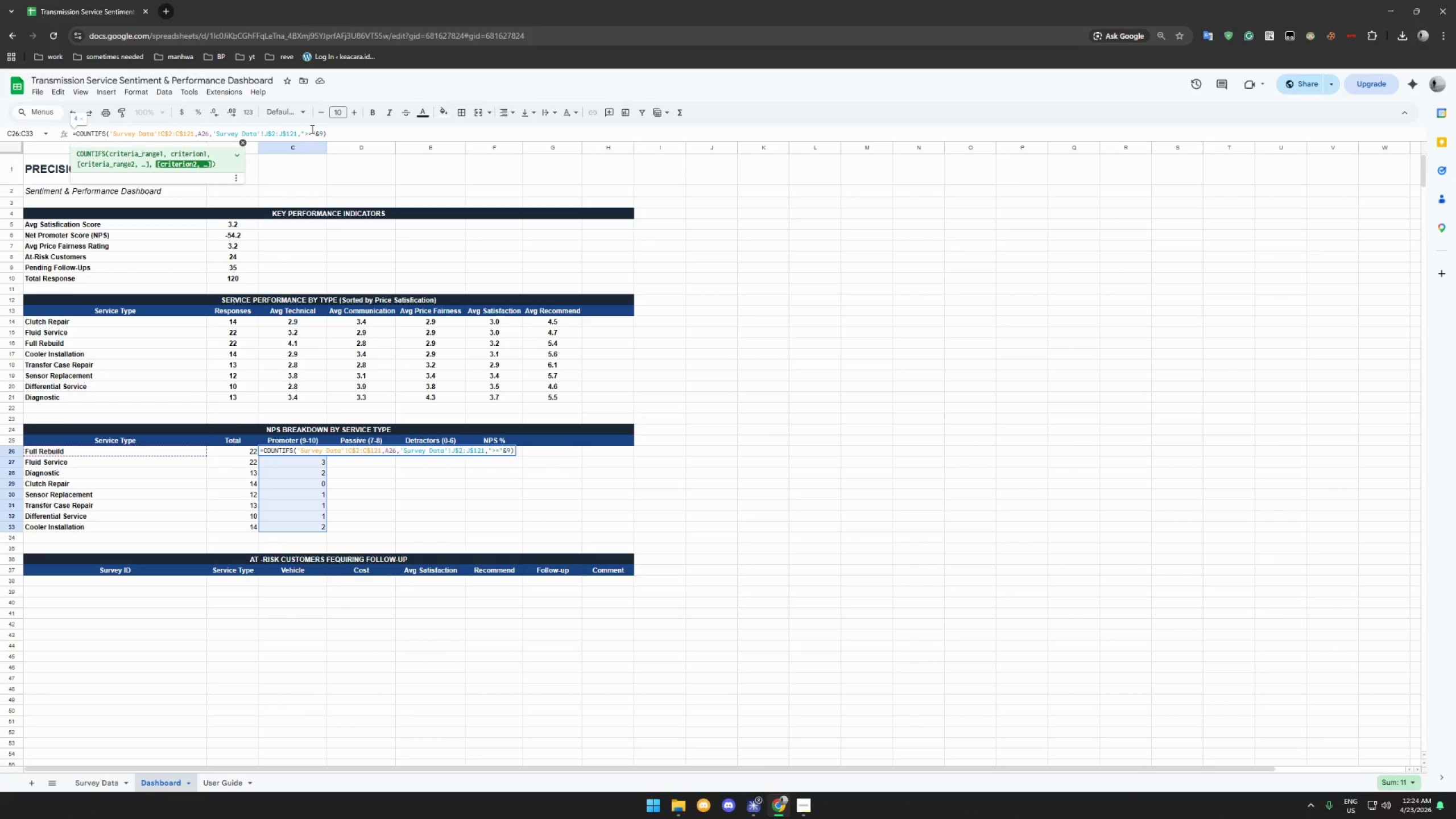 
key(Enter)
 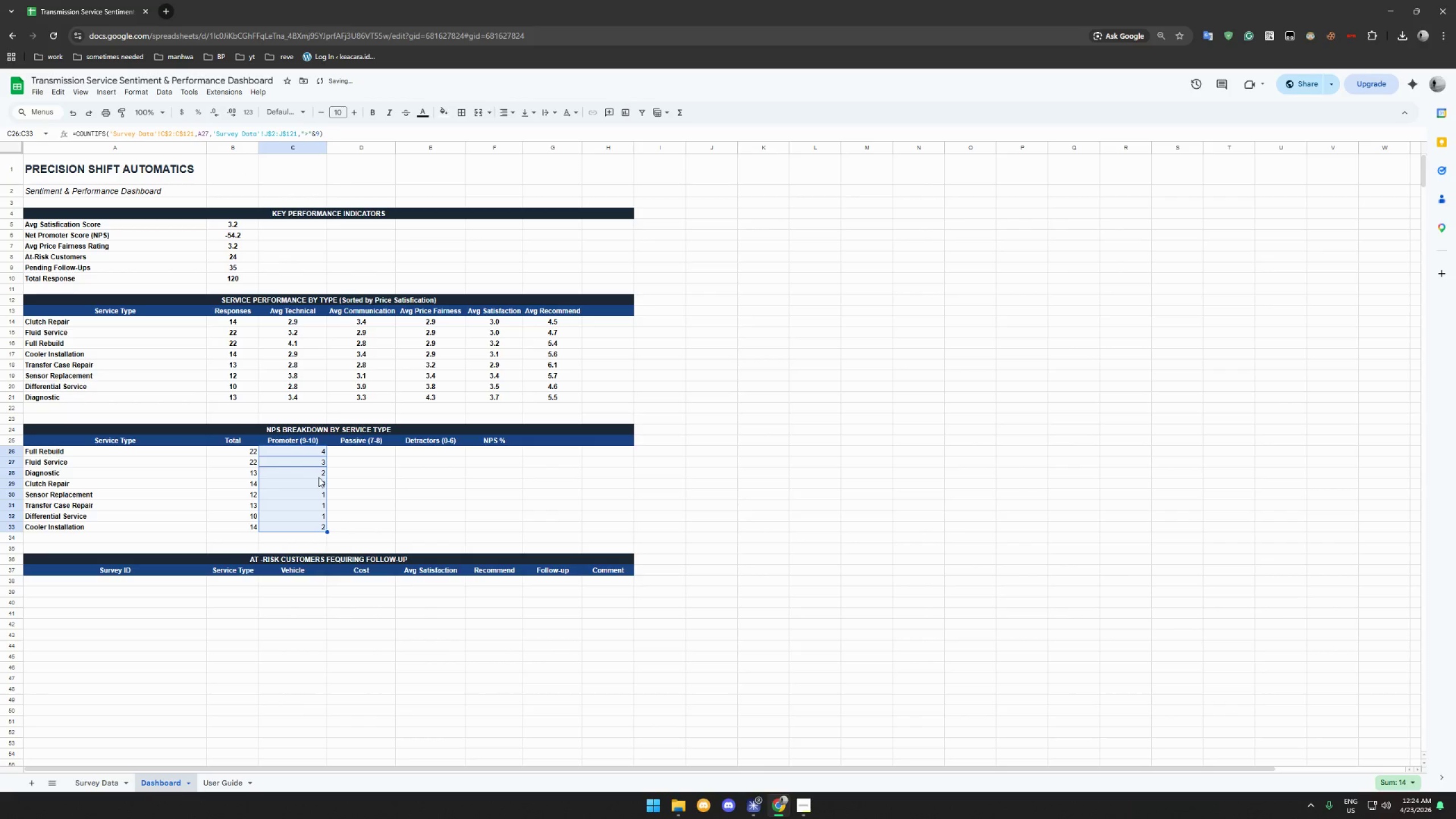 
left_click([296, 498])
 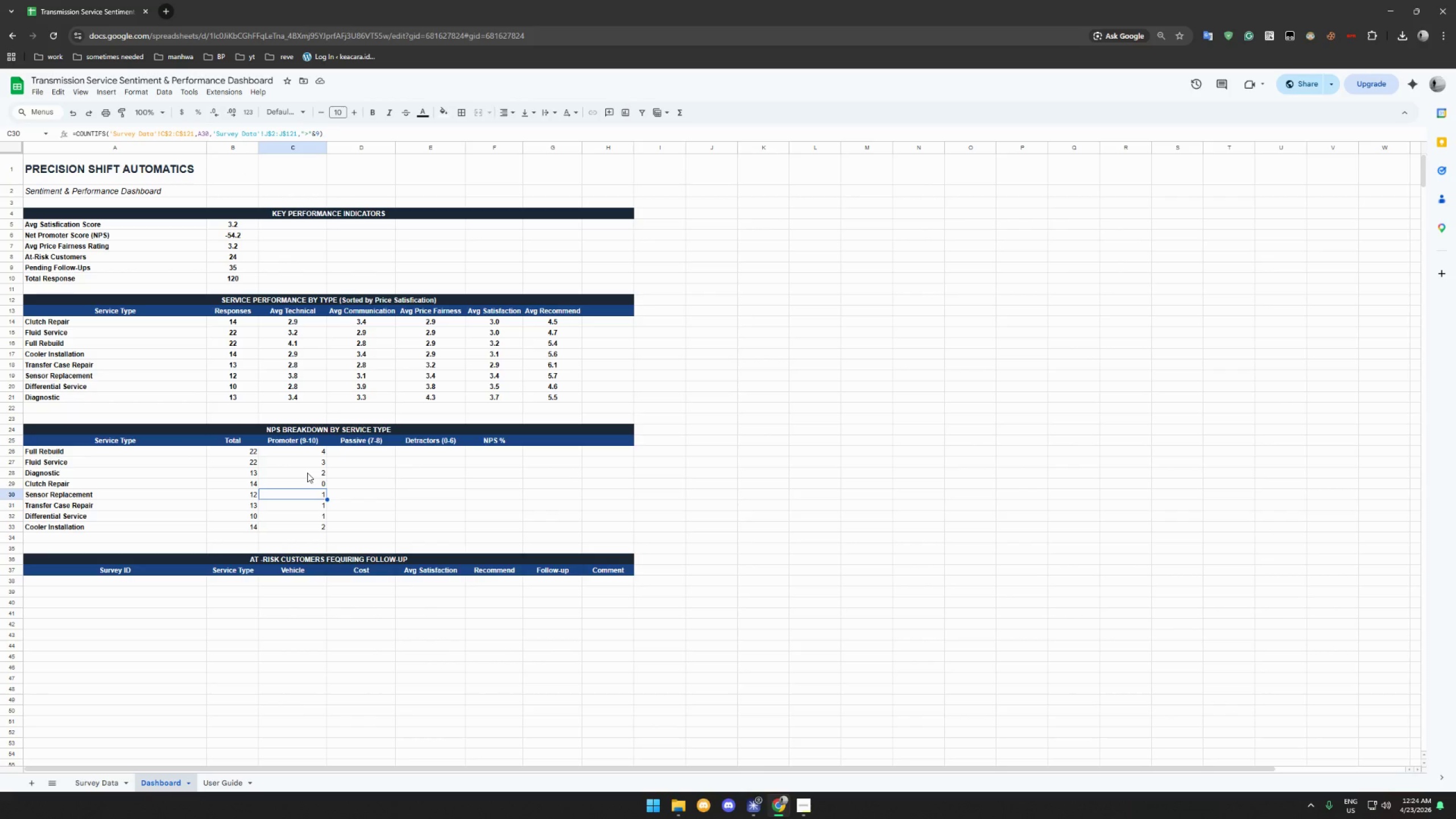 
wait(8.22)
 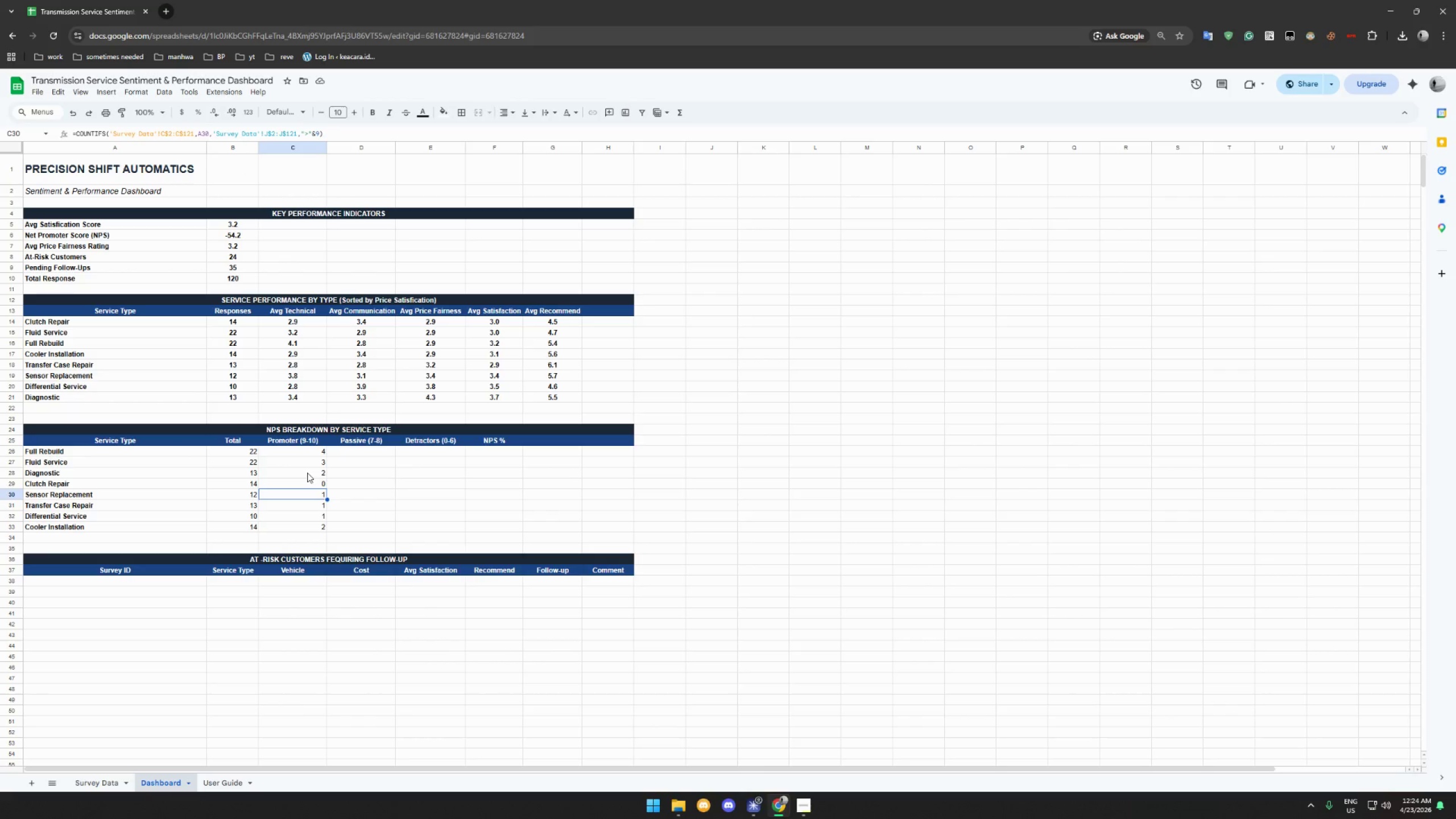 
left_click([308, 518])
 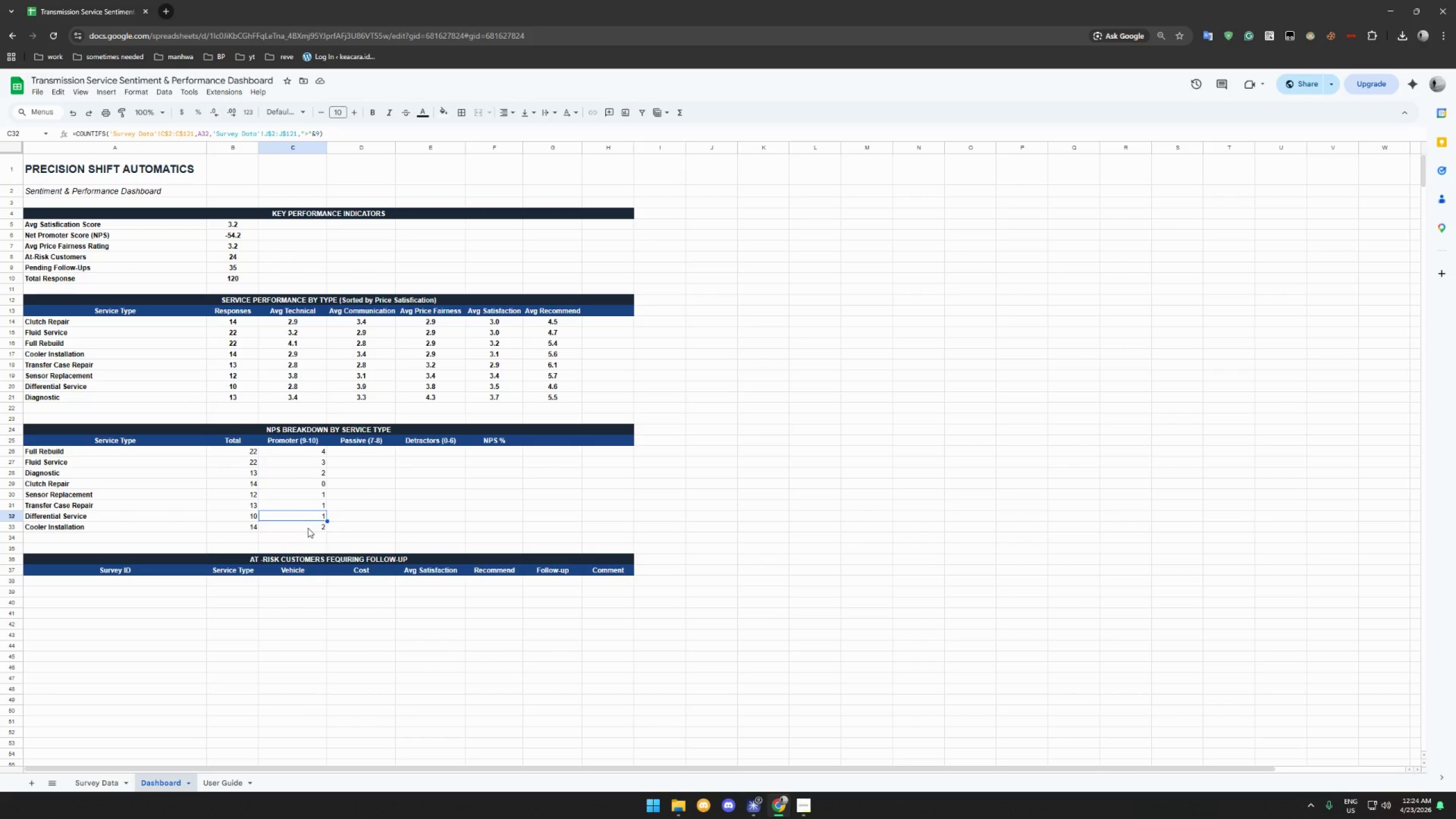 
left_click([308, 528])
 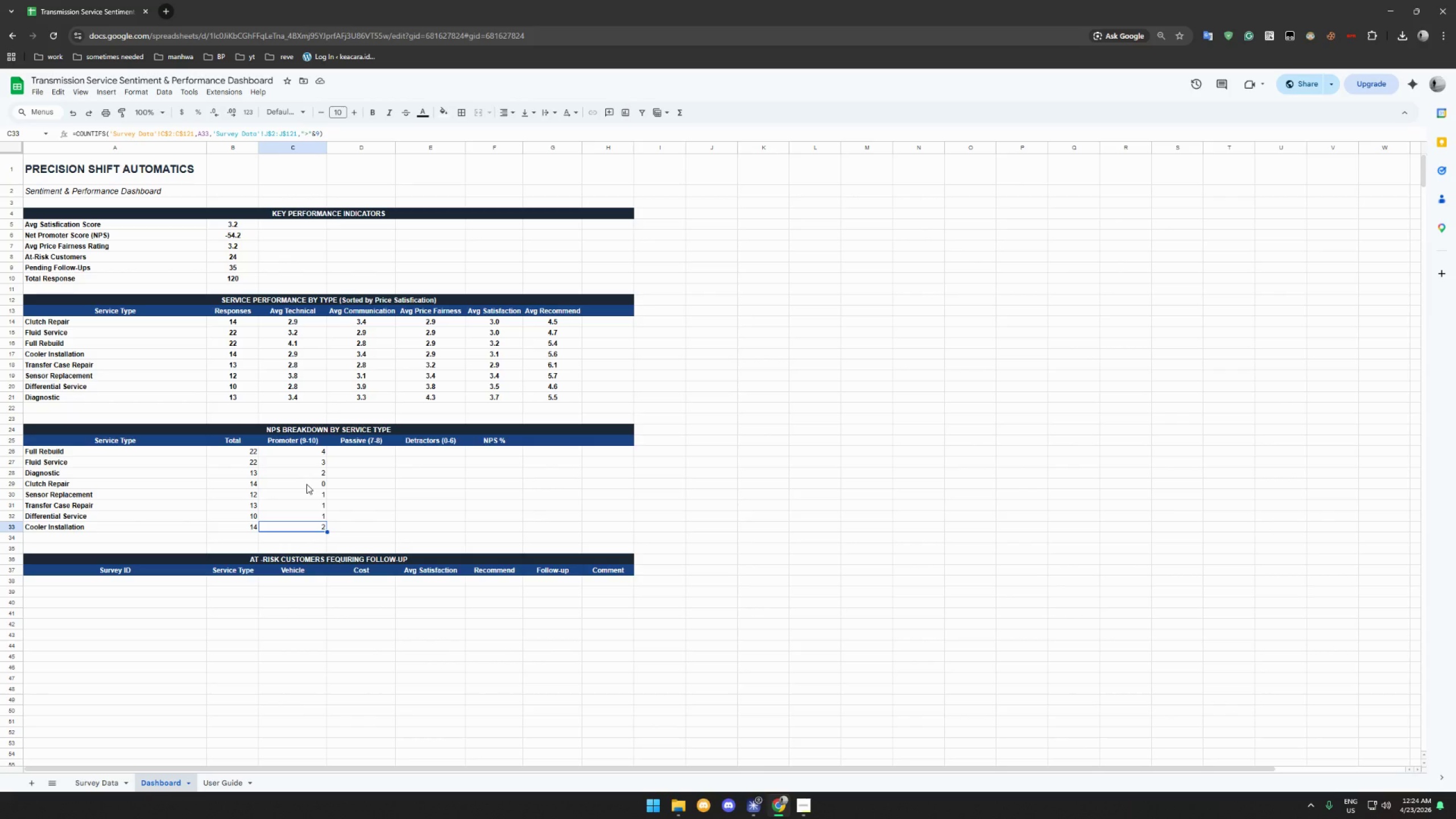 
wait(8.45)
 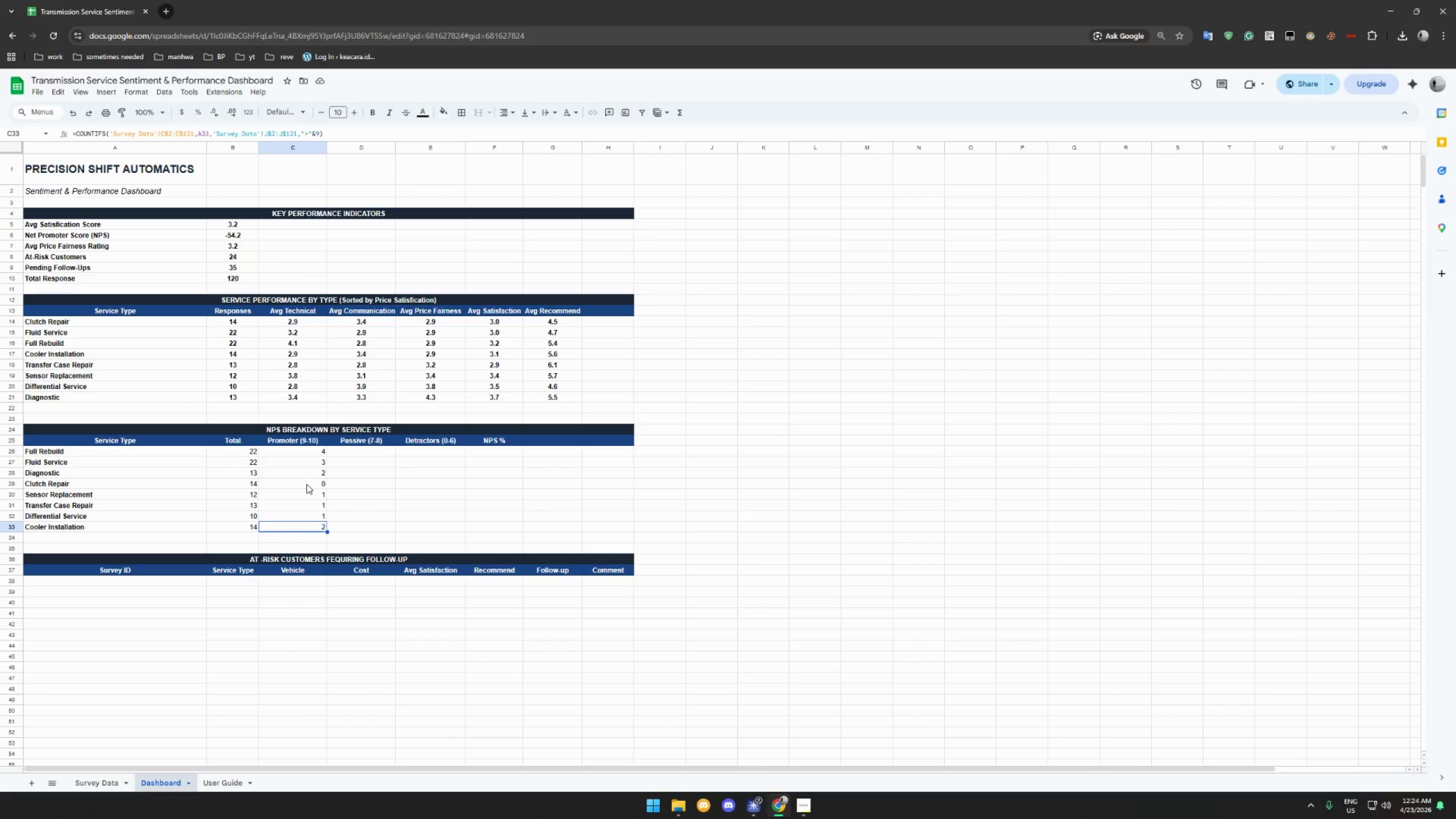 
left_click([320, 474])
 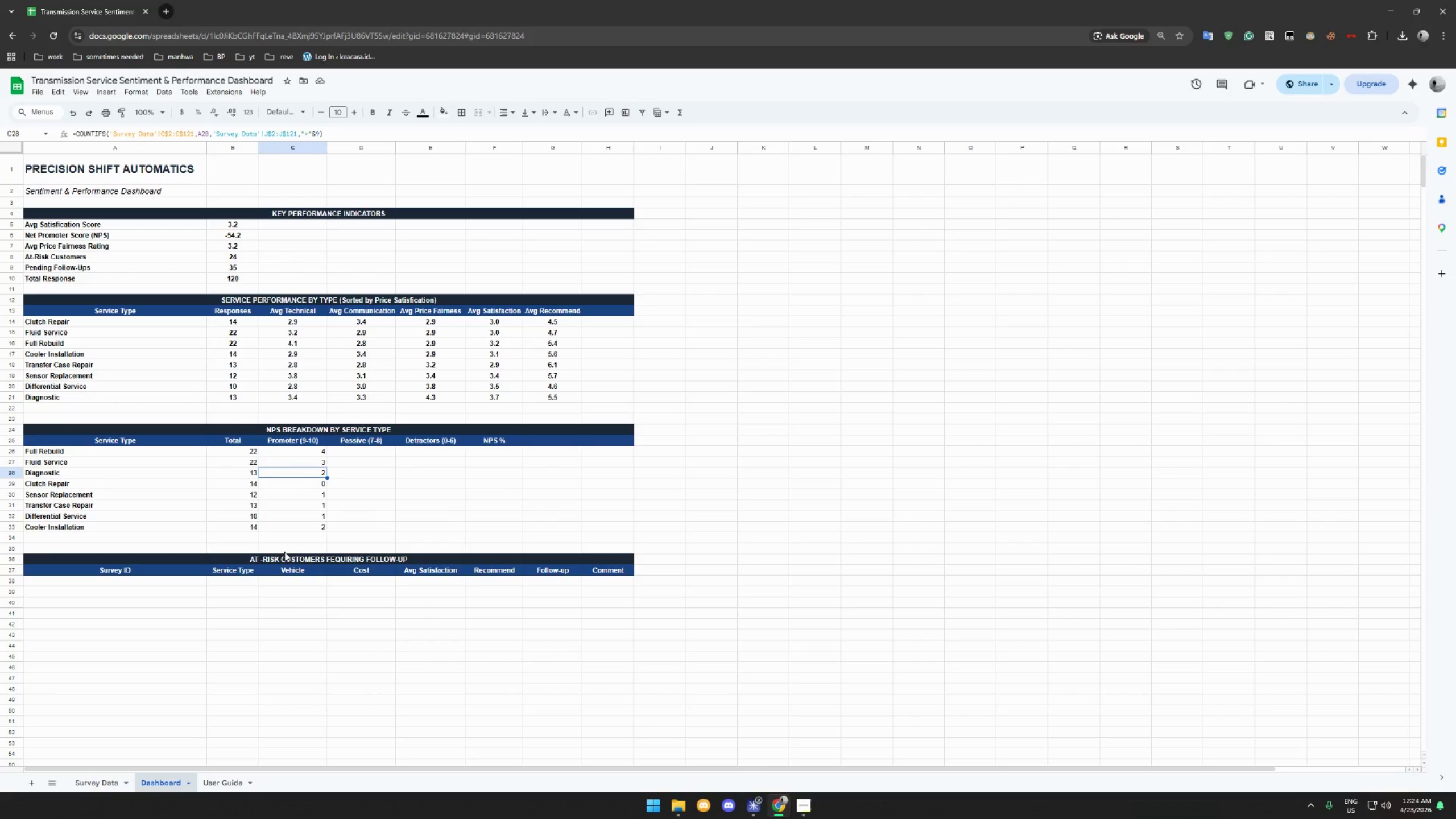 
wait(7.79)
 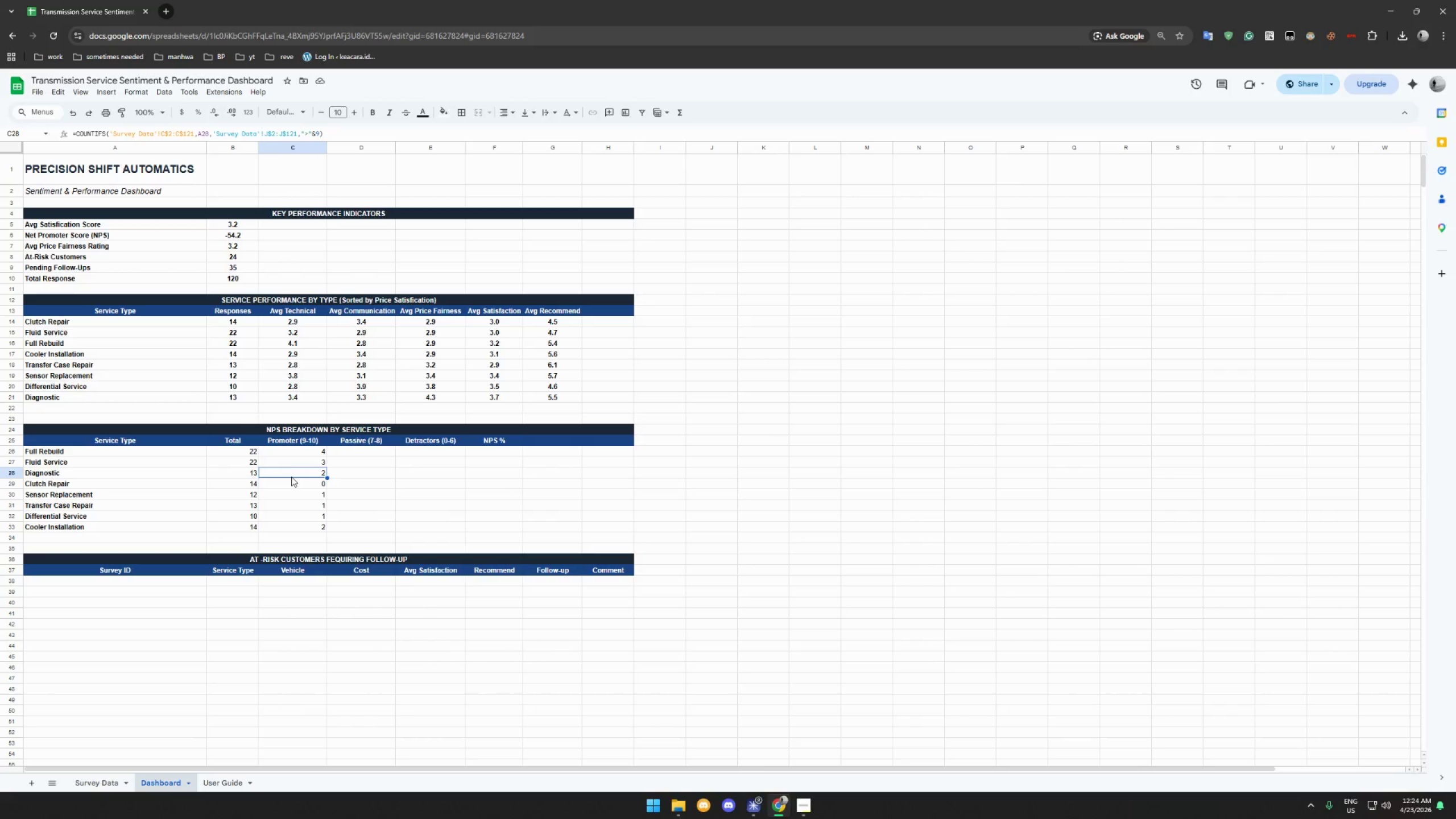 
left_click([99, 780])
 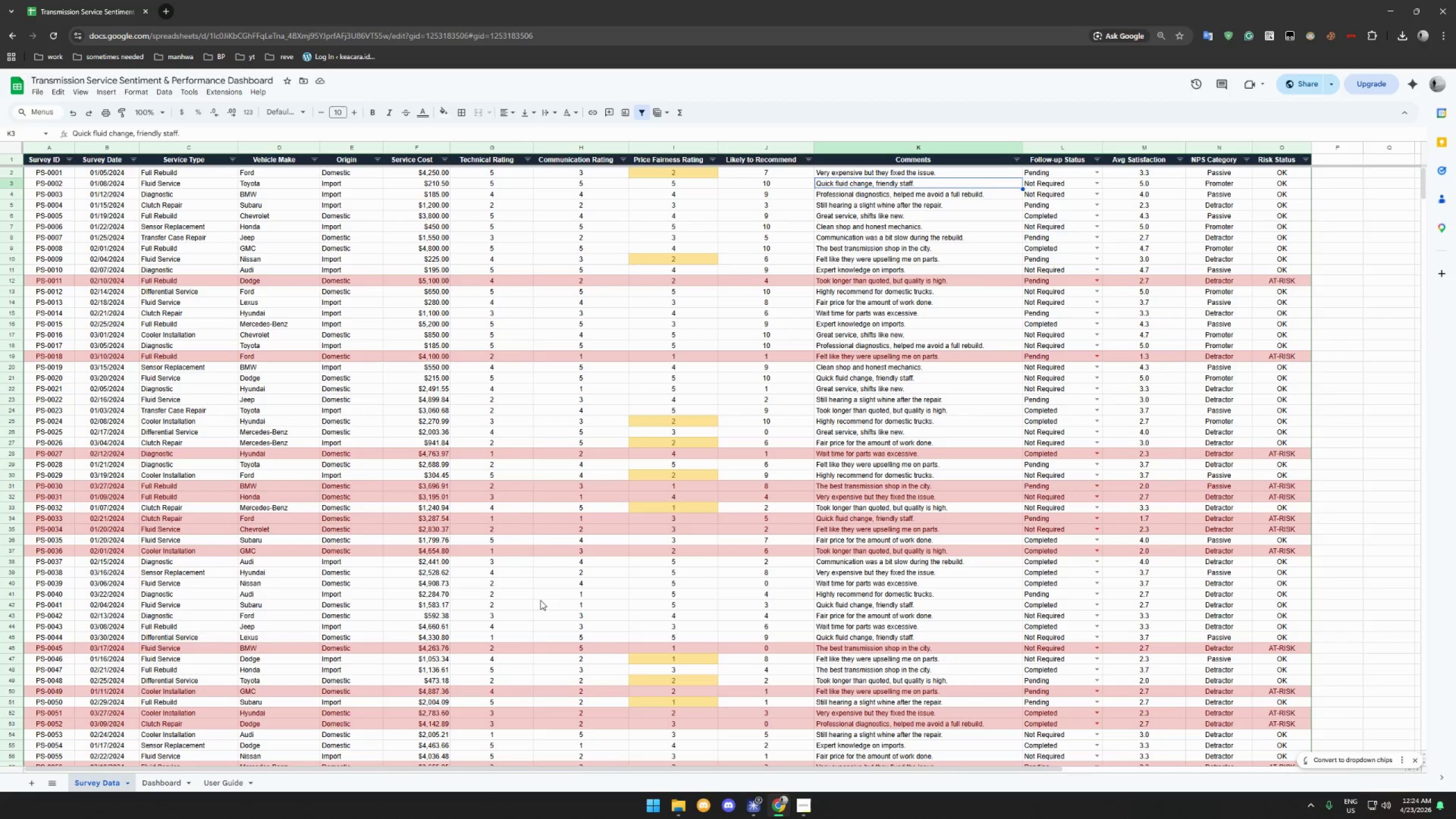 
left_click([164, 785])
 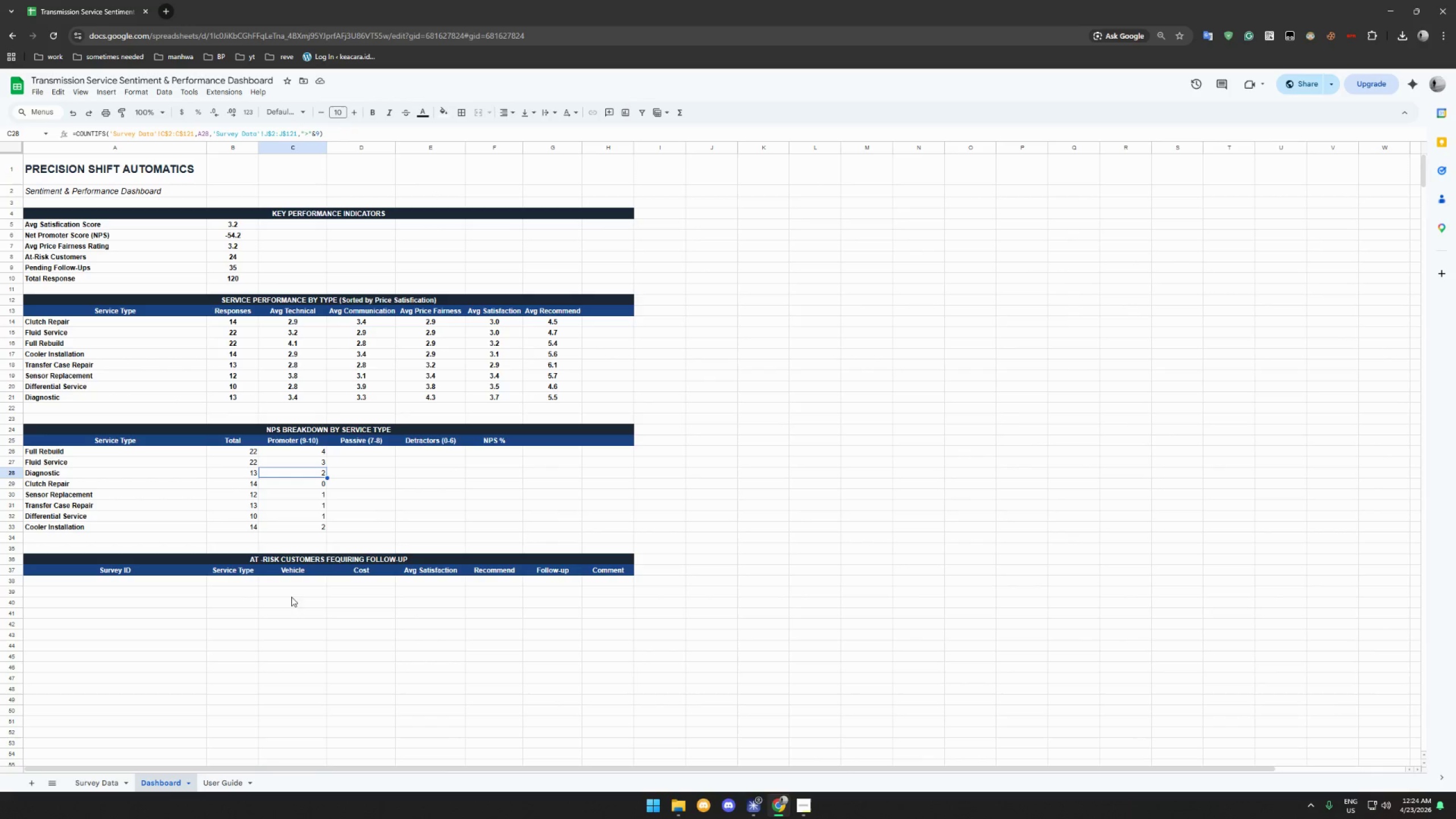 
left_click([313, 450])
 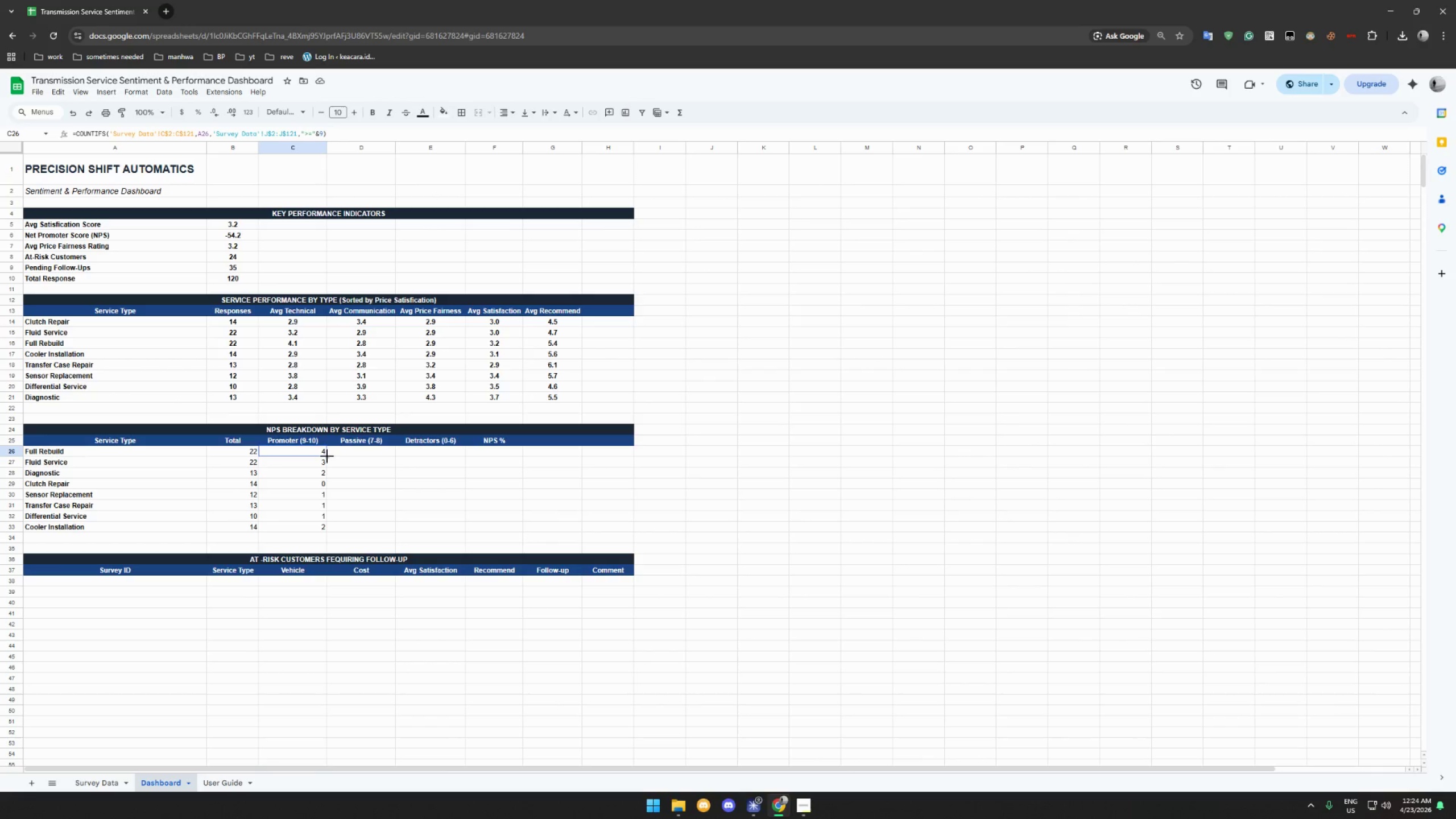 
left_click_drag(start_coordinate=[327, 456], to_coordinate=[325, 531])
 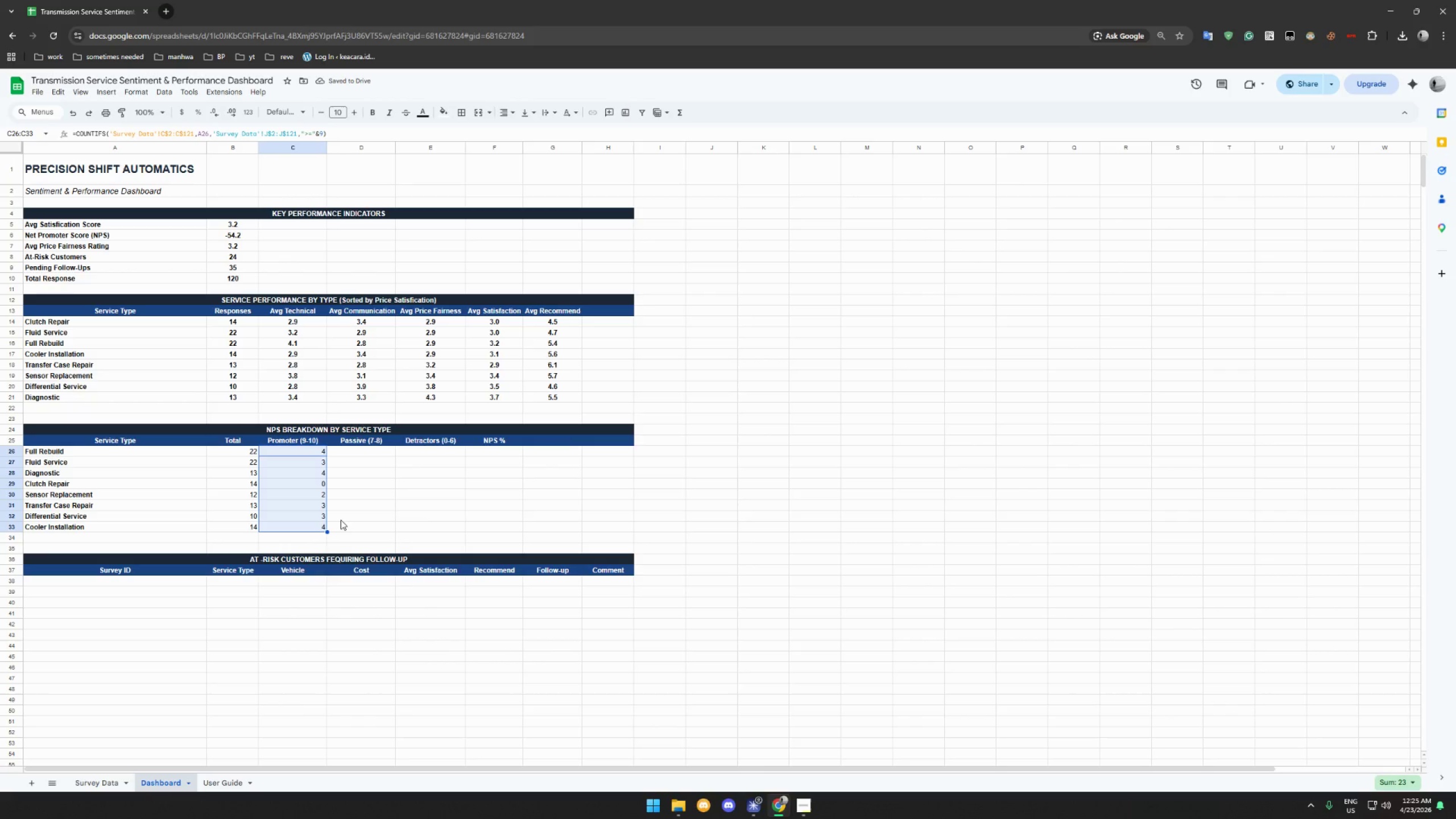 
left_click([364, 454])
 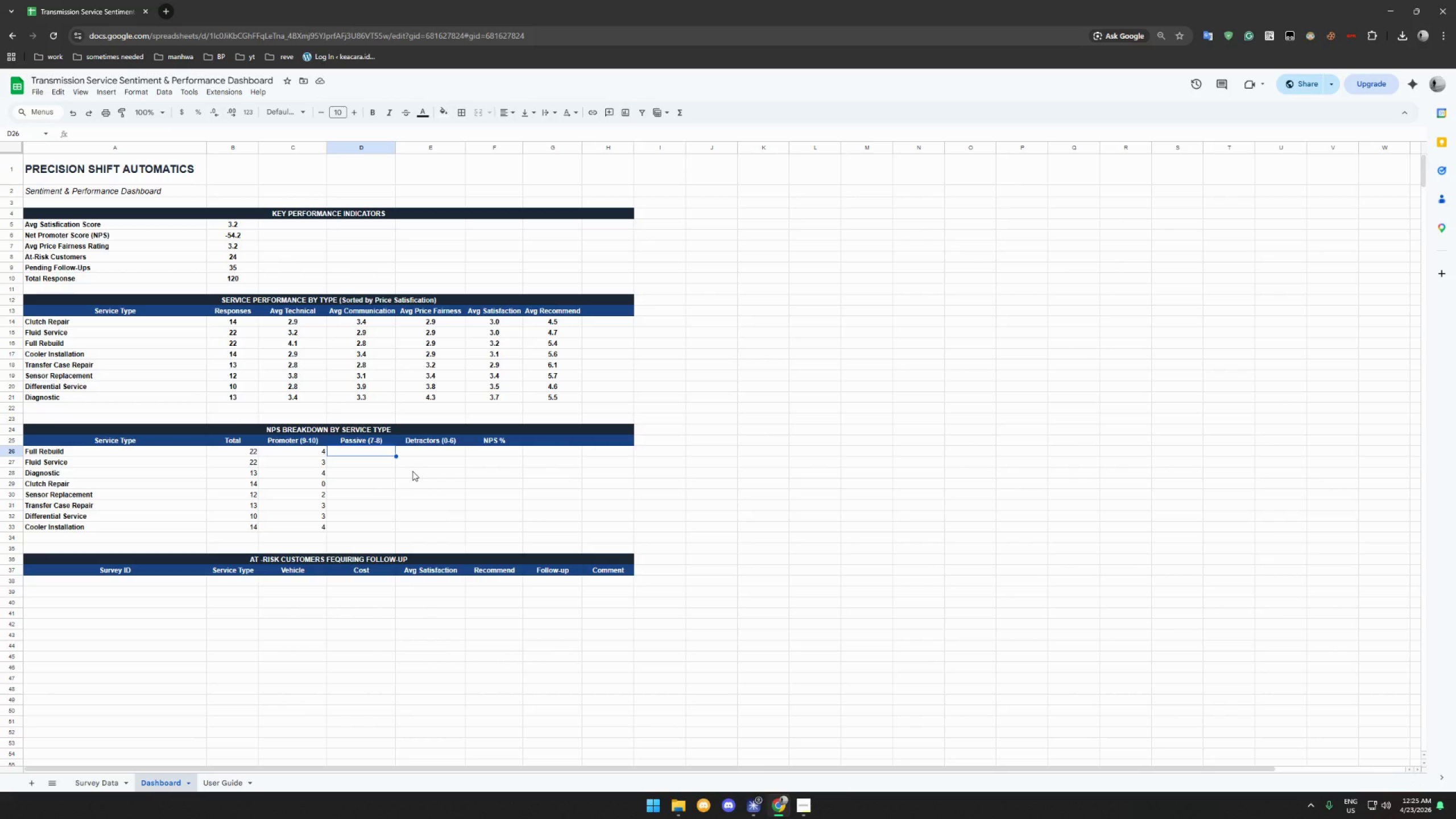 
wait(15.63)
 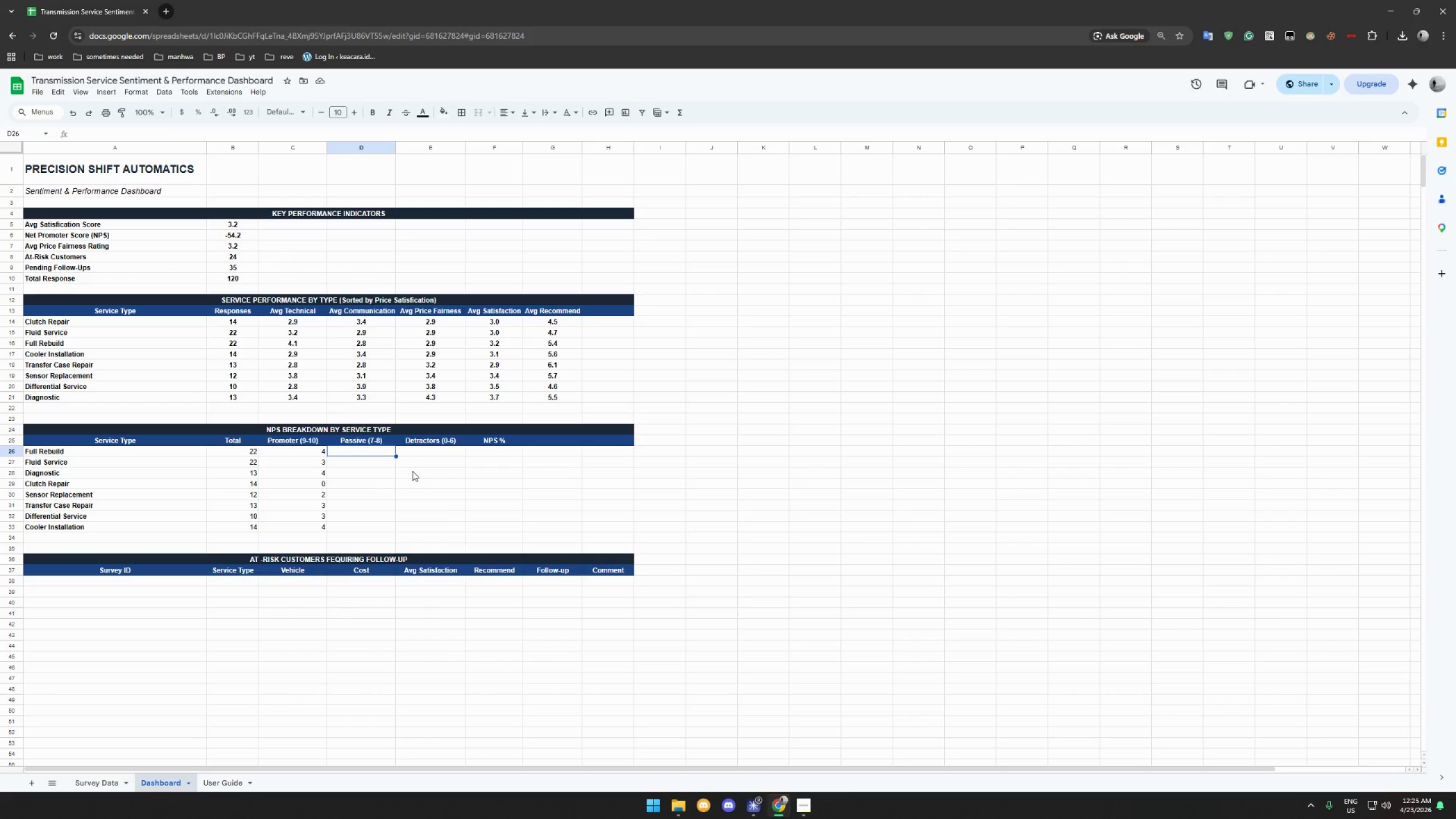 
left_click([376, 468])
 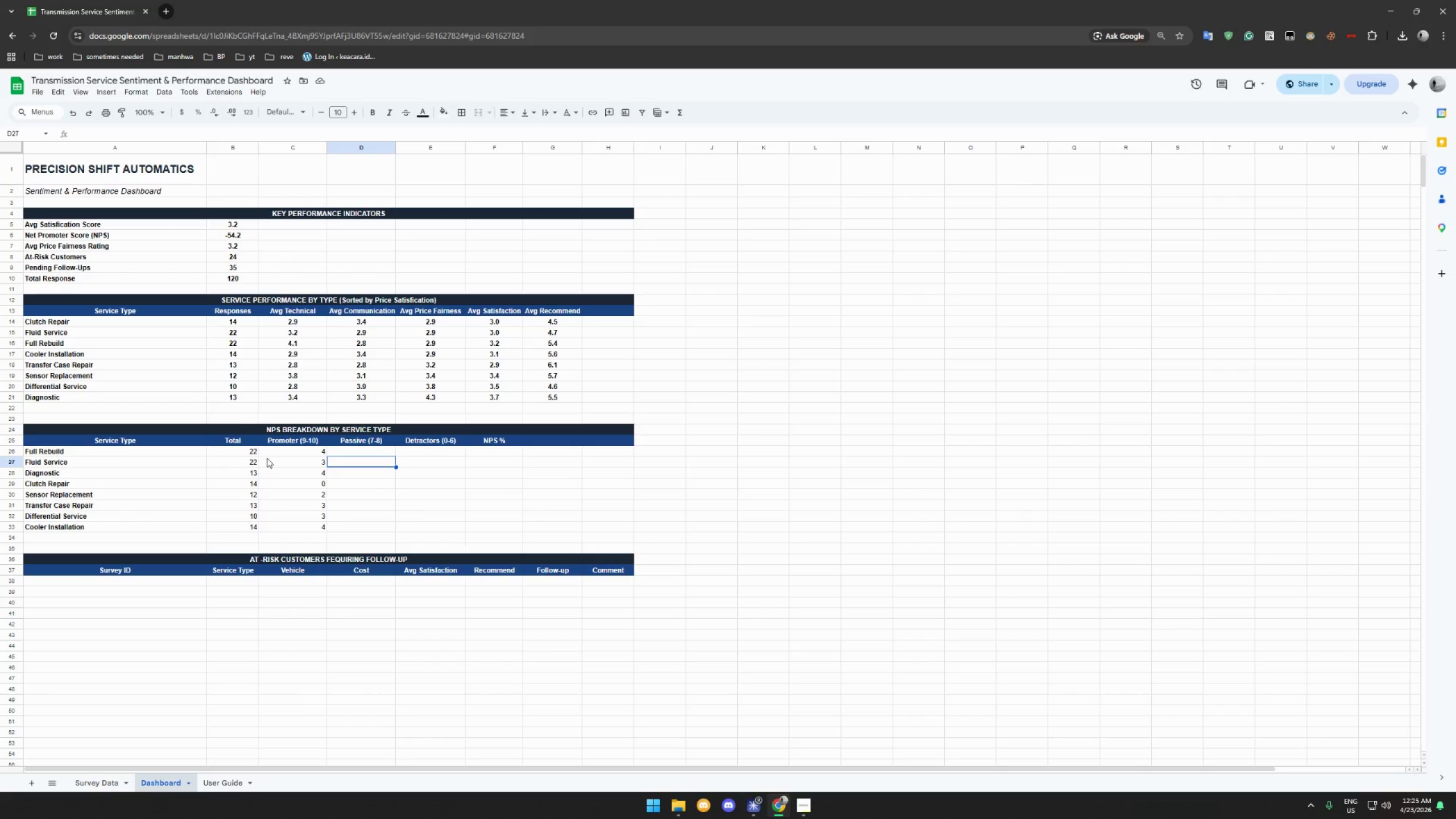 
left_click_drag(start_coordinate=[247, 453], to_coordinate=[509, 532])
 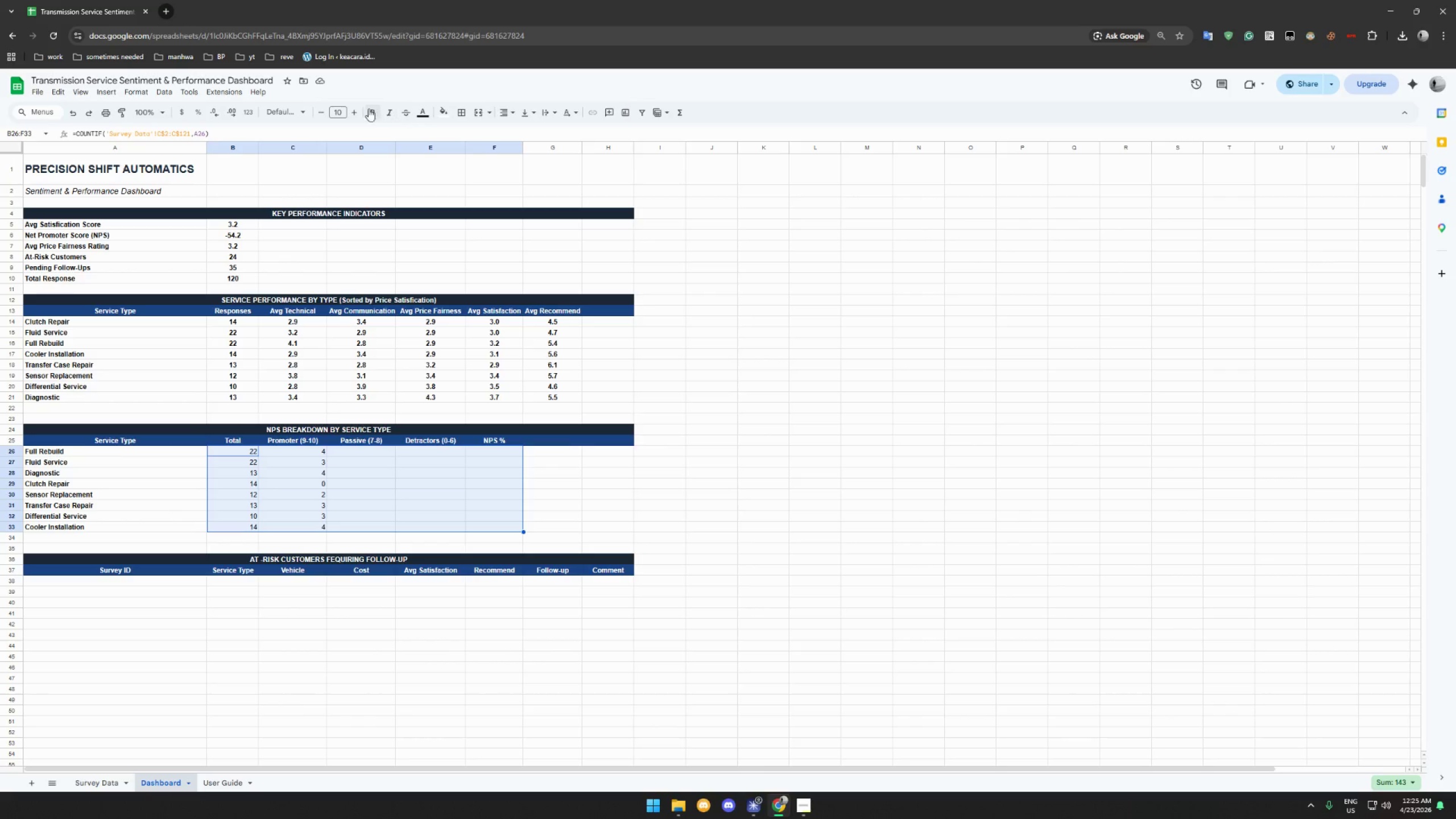 
left_click([369, 109])
 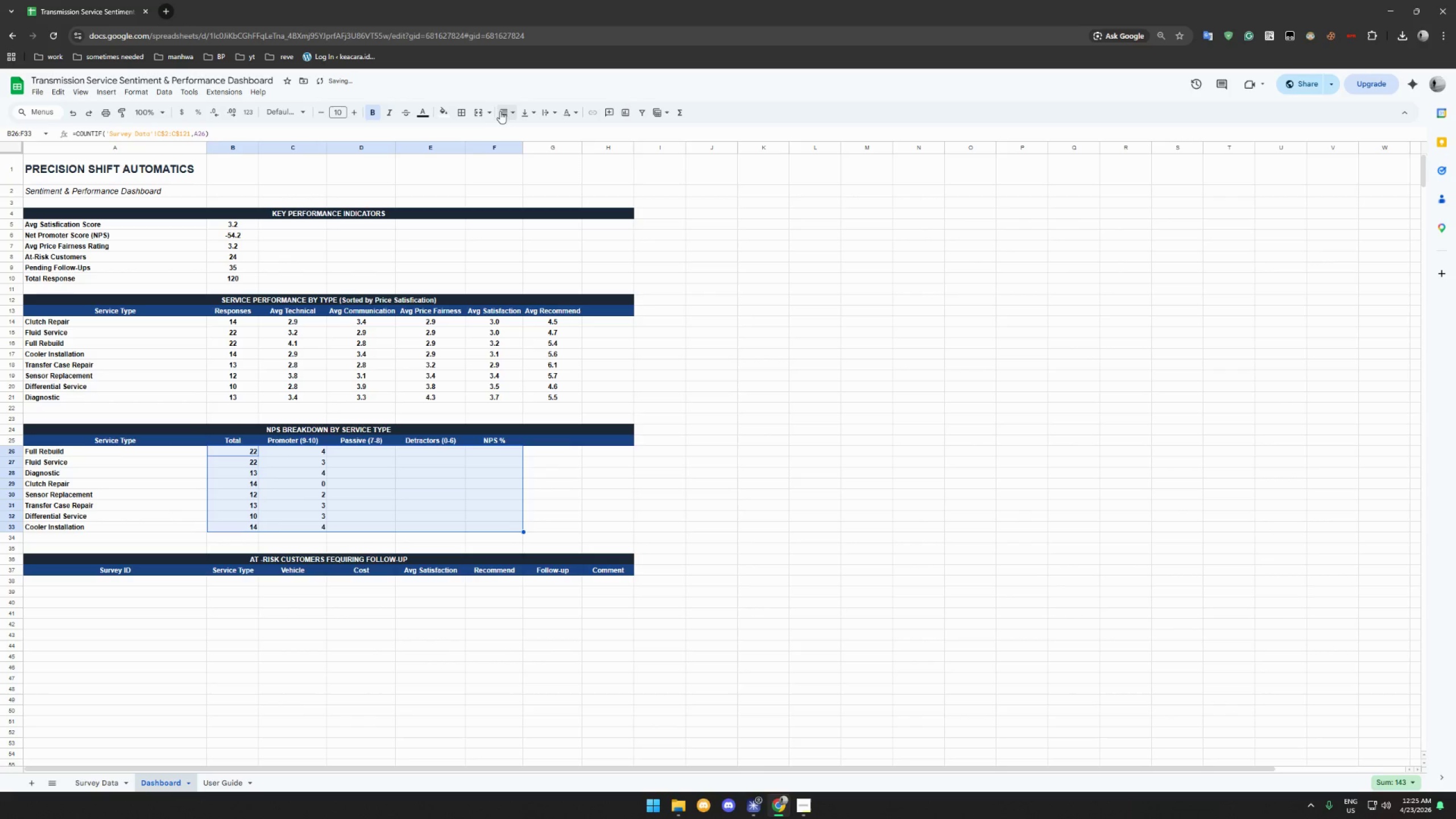 
left_click([503, 112])
 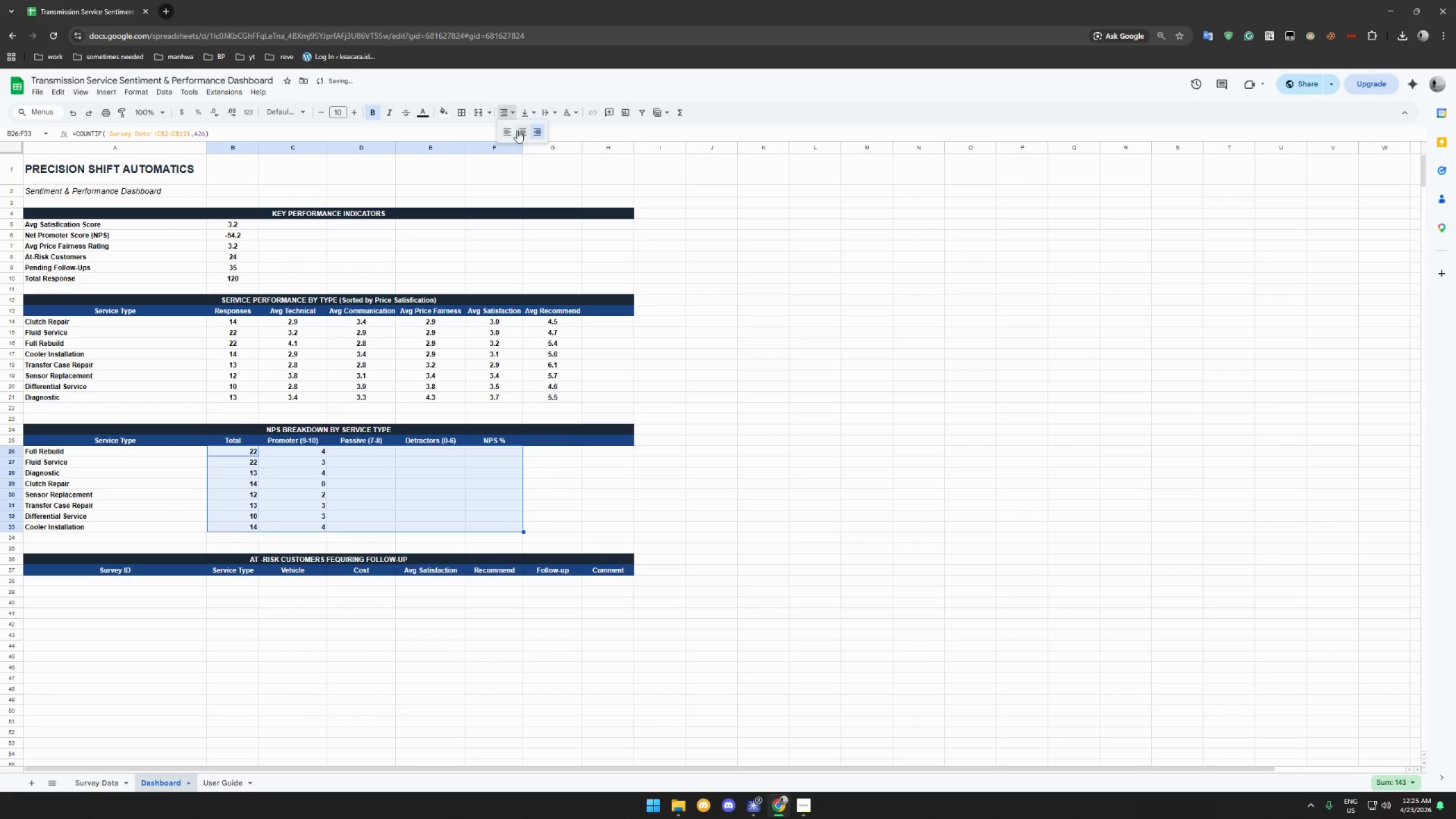 
left_click([518, 130])
 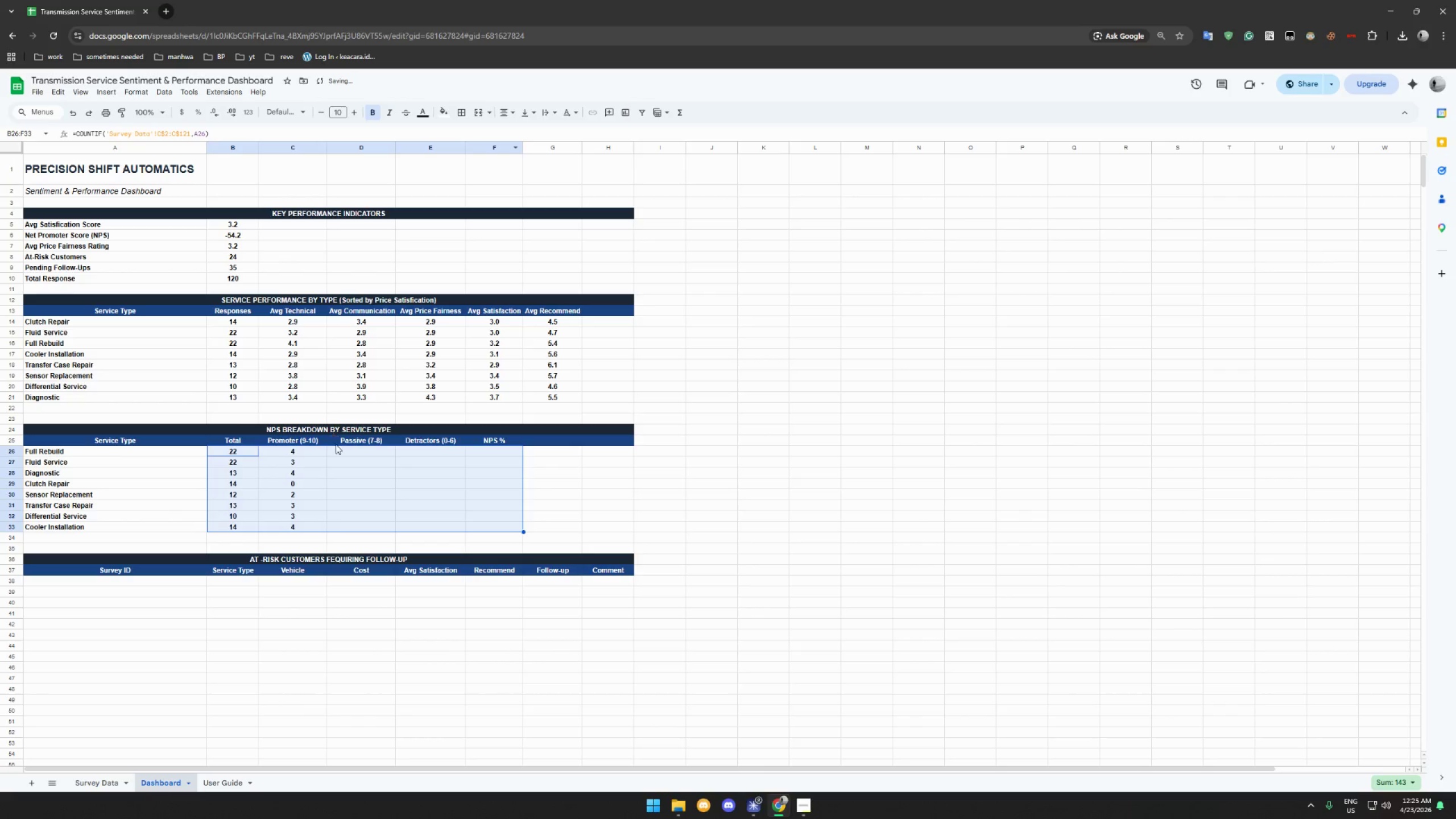 
left_click([341, 455])
 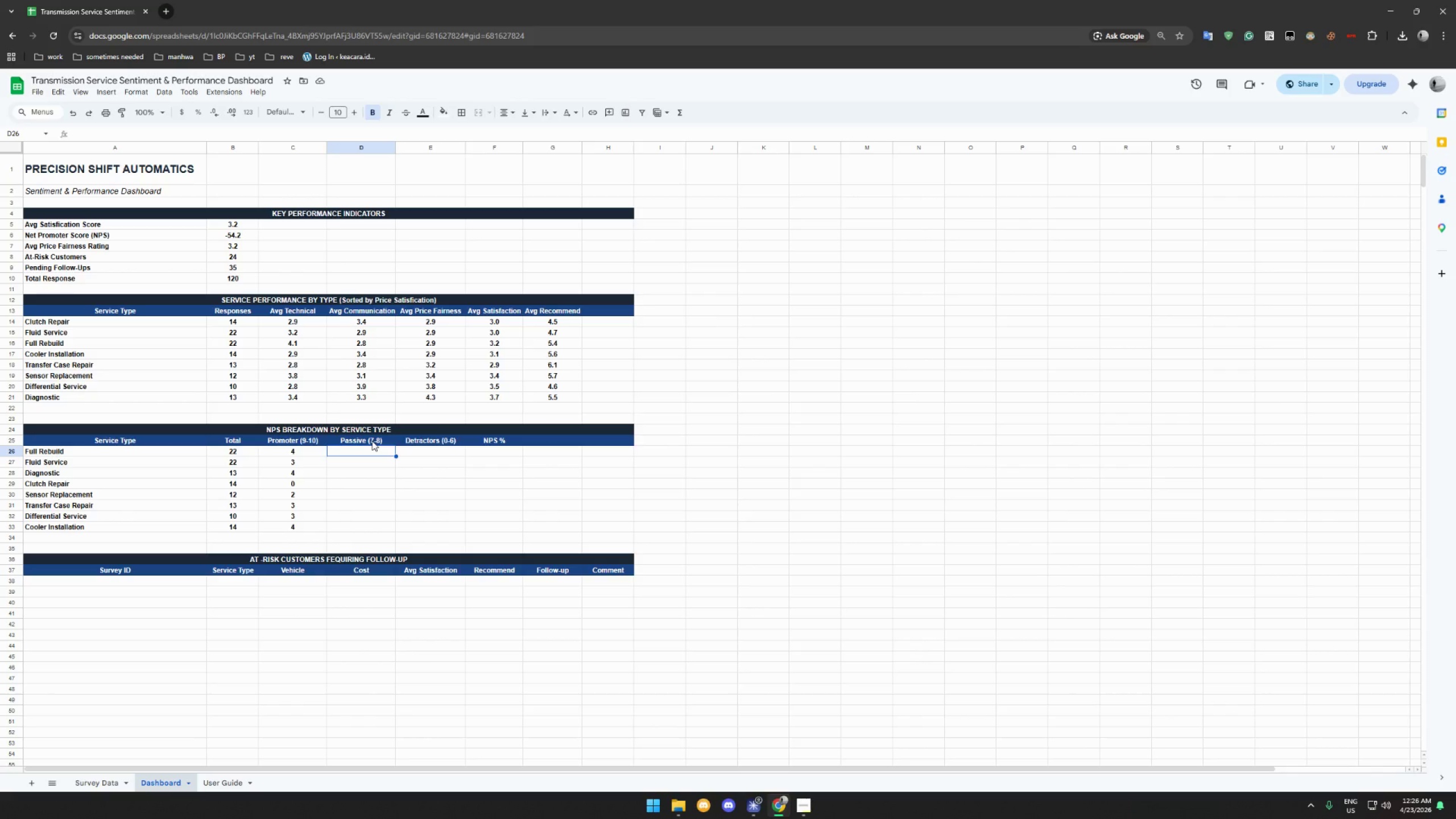 
wait(44.44)
 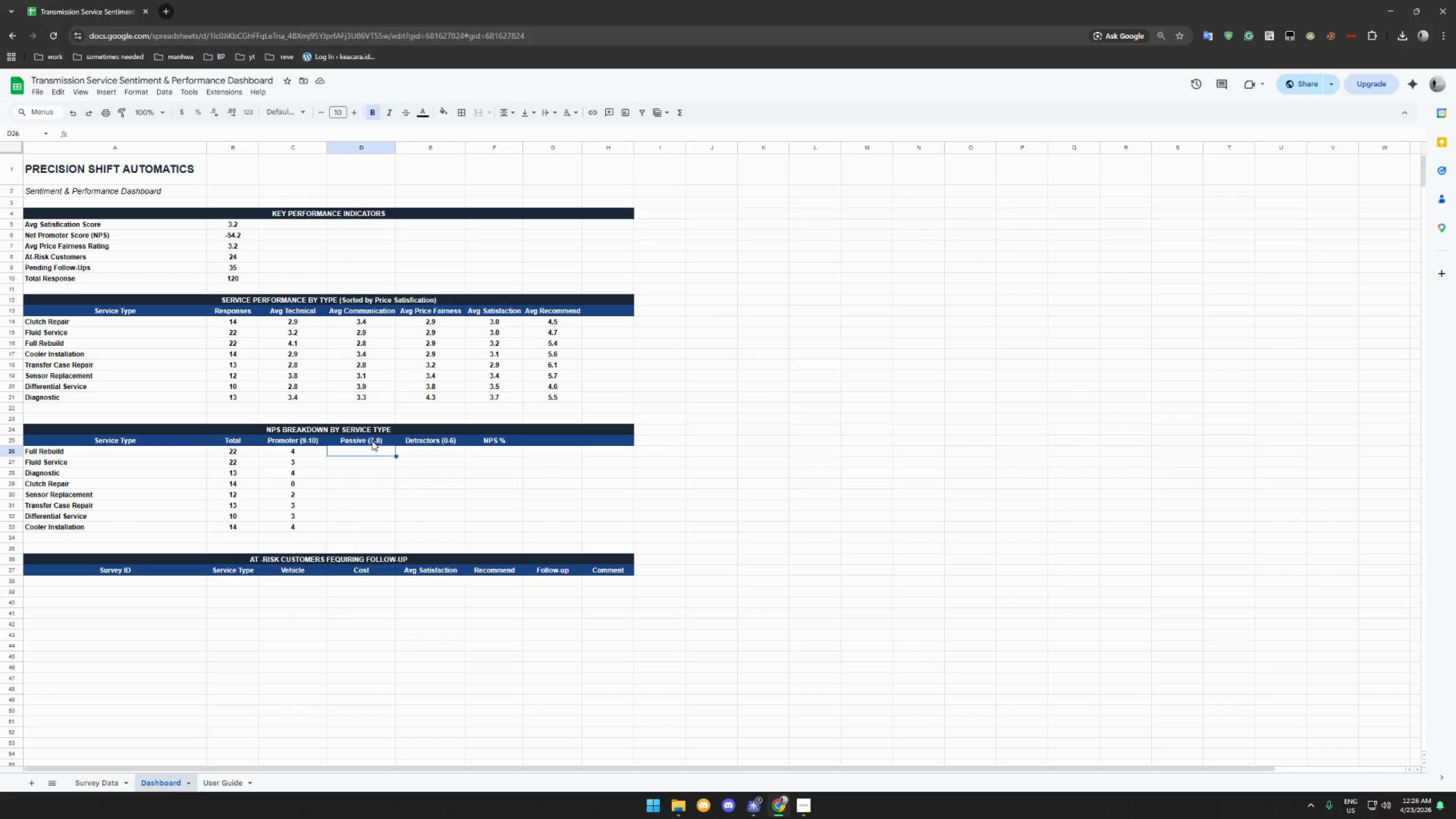 
type(=CU)
key(Backspace)
type(OUNTIFS('Survey Data'!C$2)
 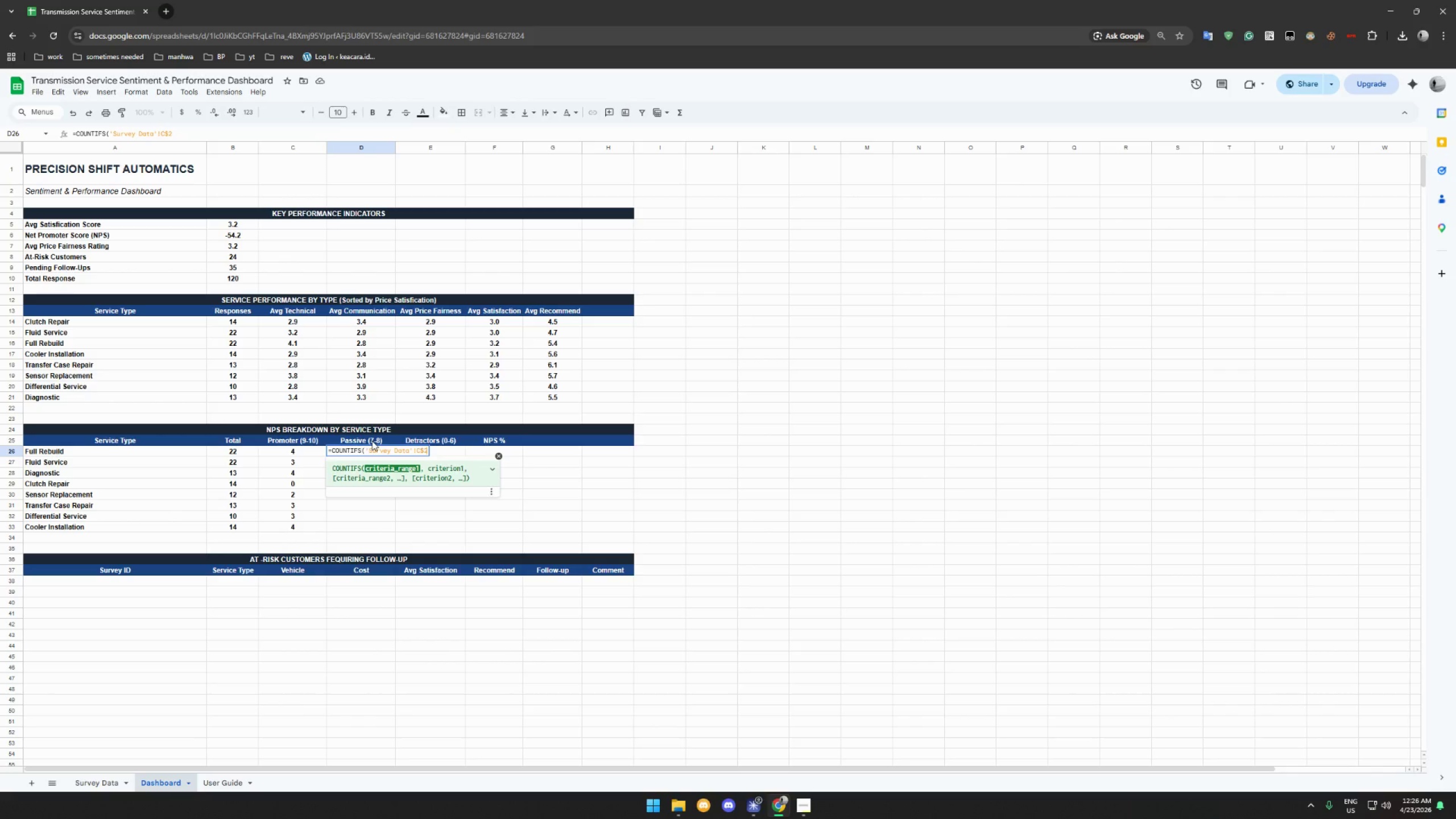 
type(:C$121)
 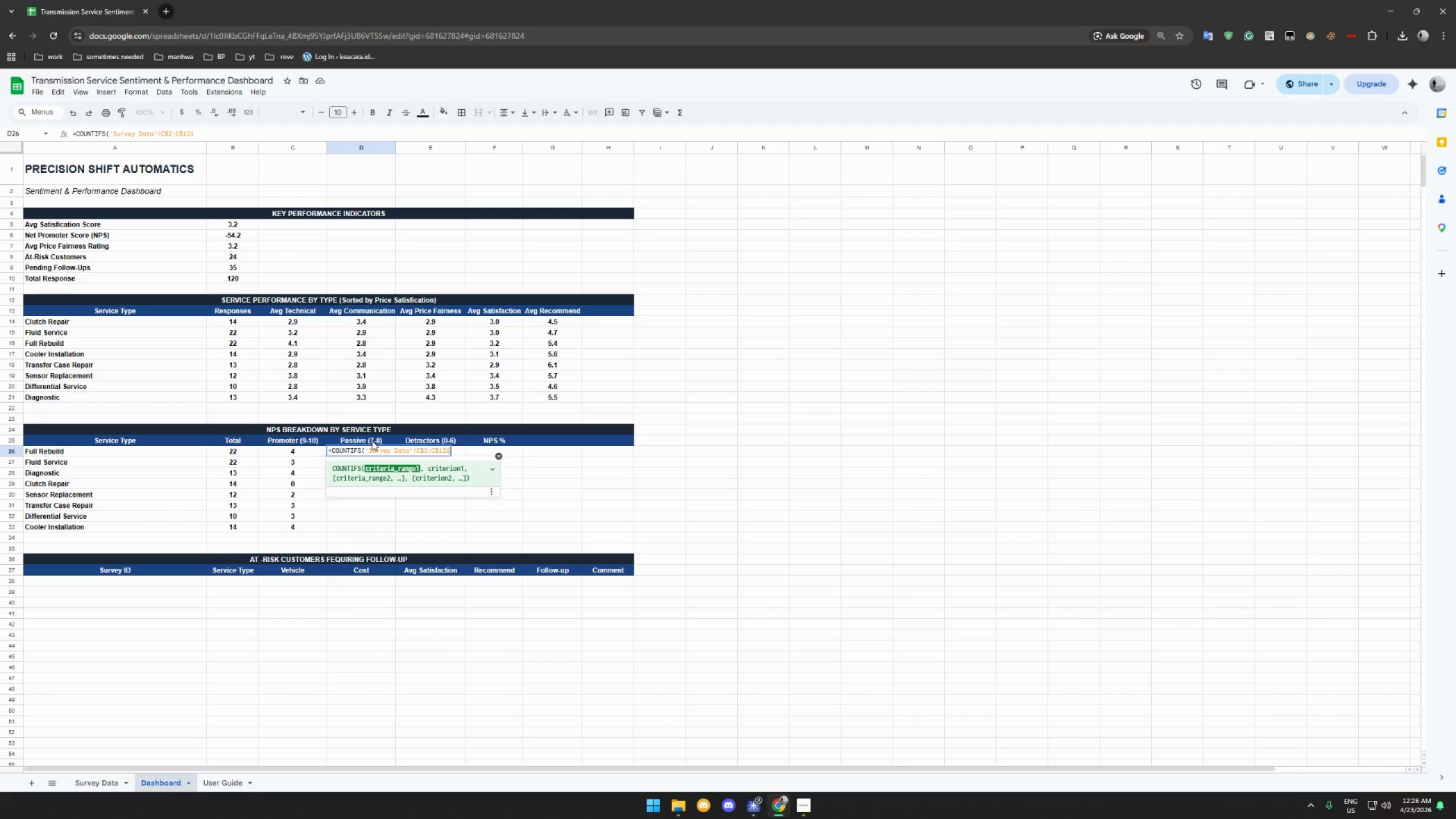 
wait(7.38)
 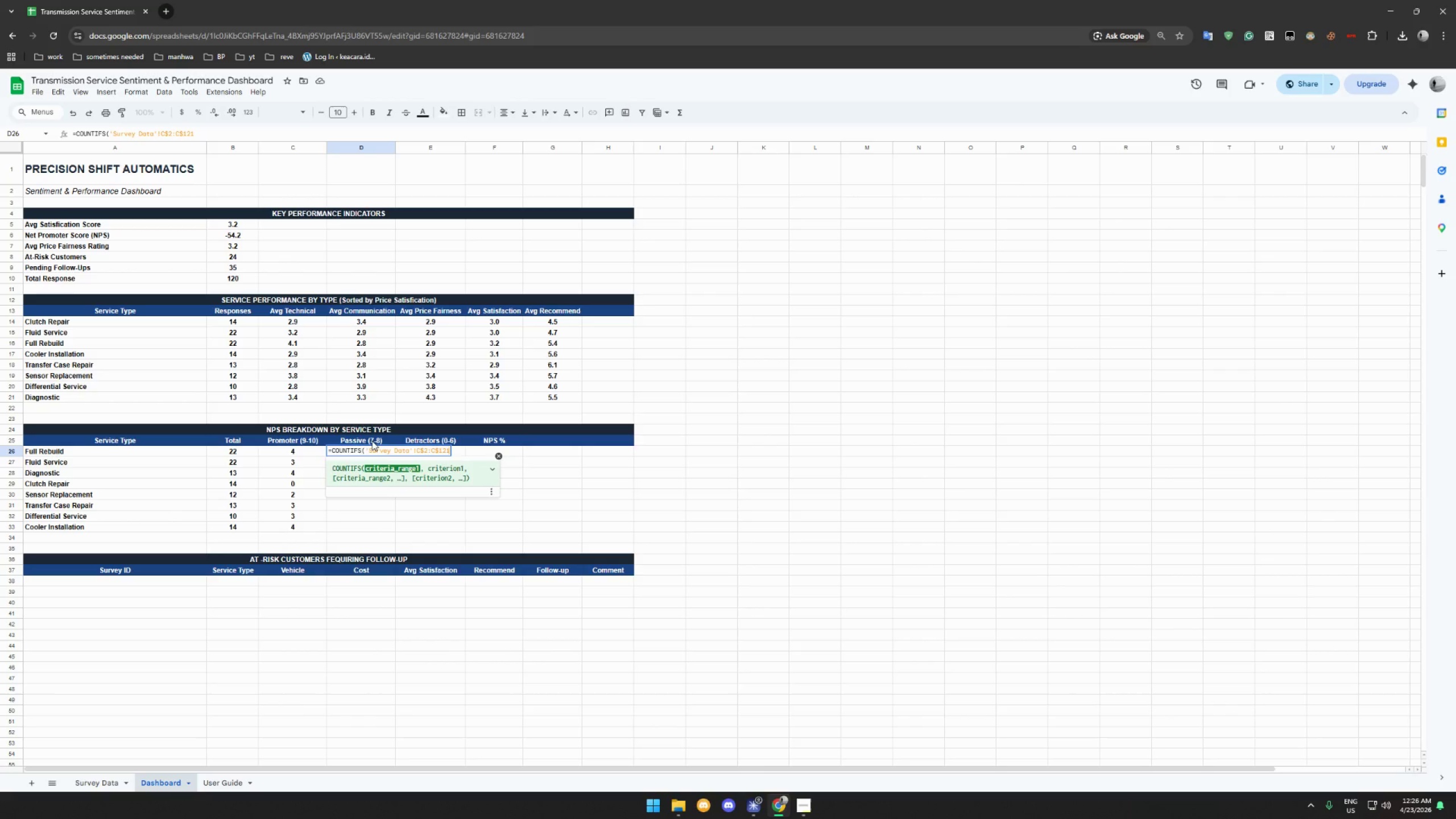 
type(,A26')
key(Backspace)
type(.)
key(Backspace)
type(,'Survey Data'!J$2:J$121)
 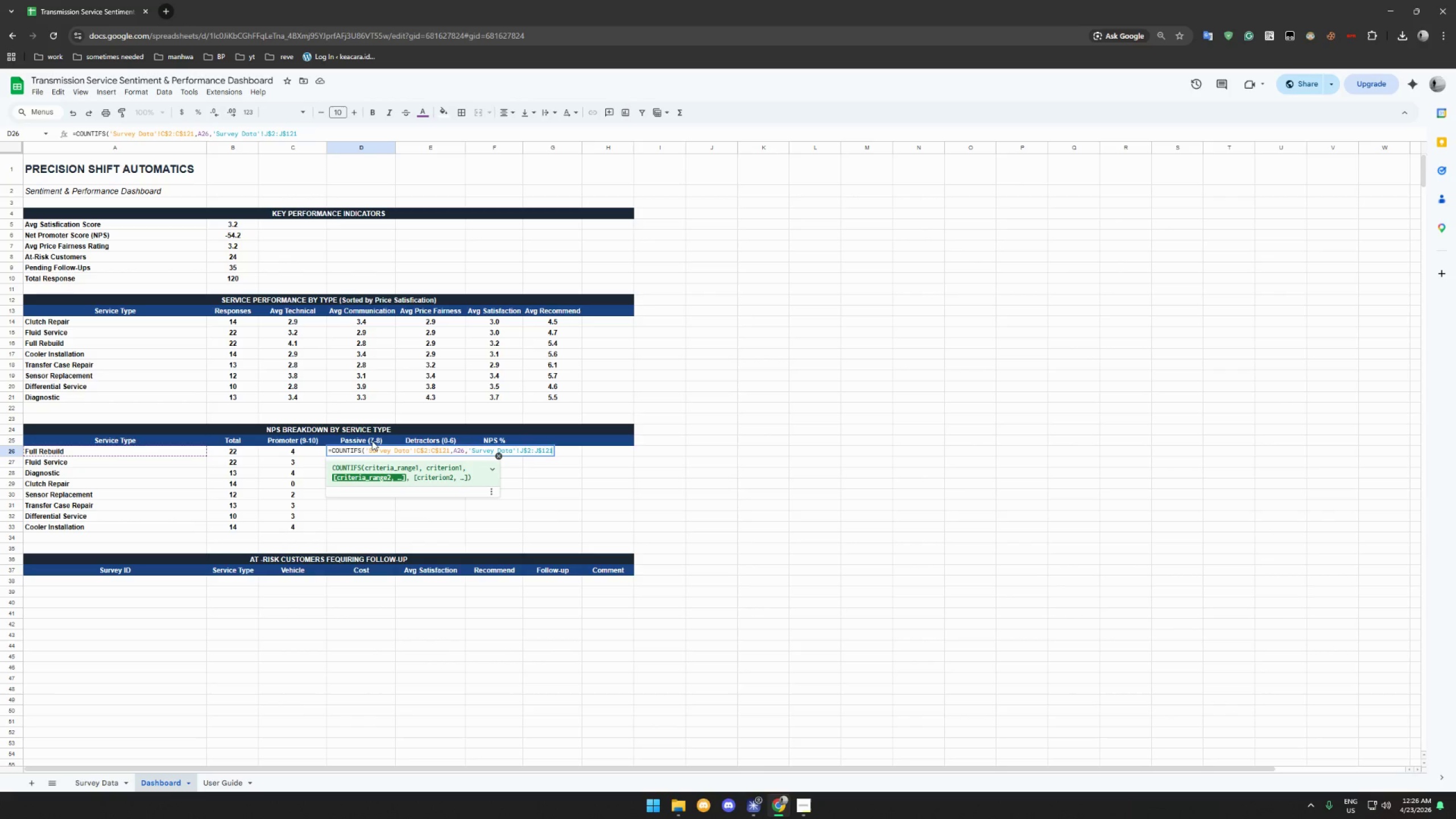 
wait(5.6)
 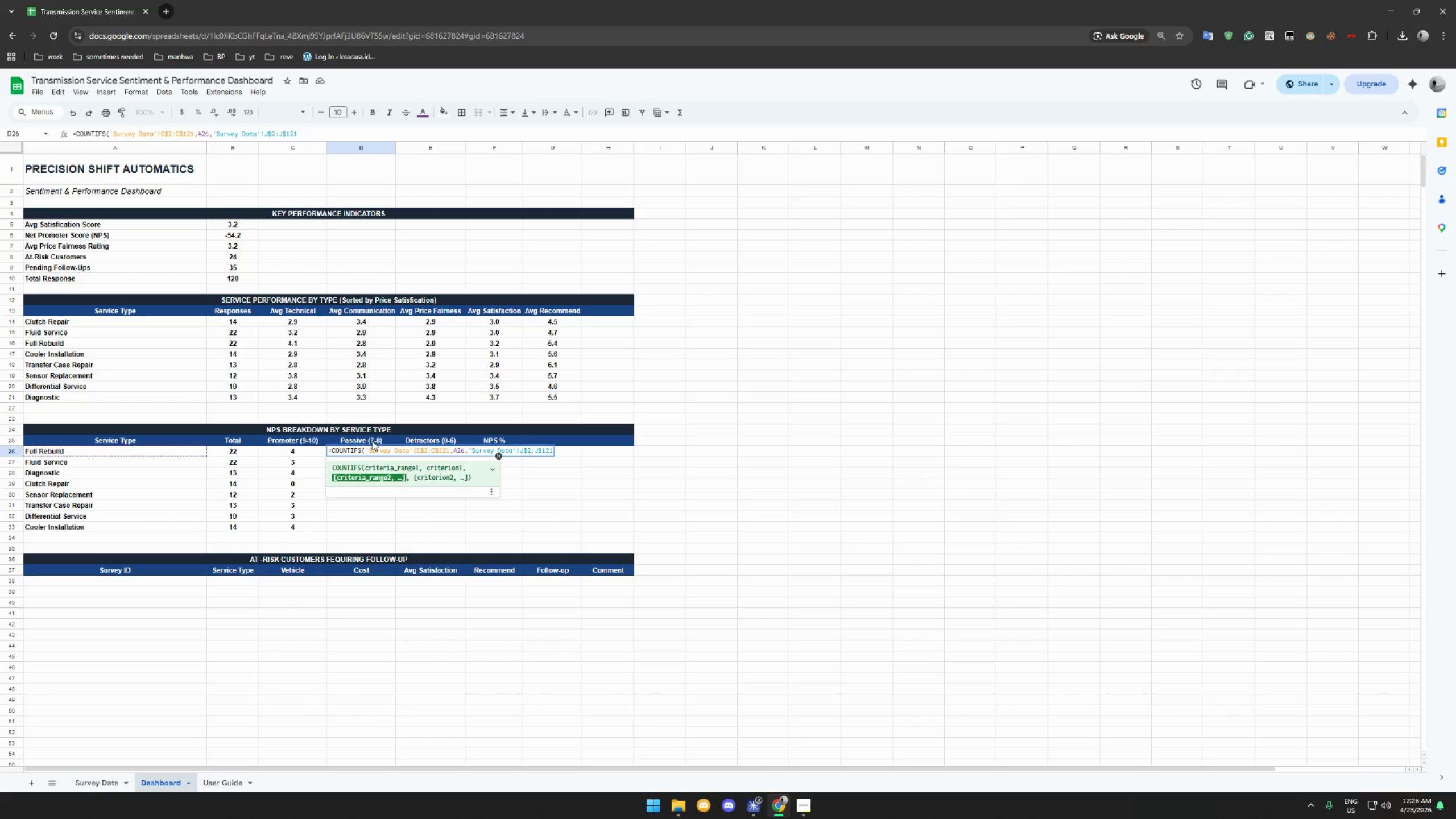 
key(Comma)
 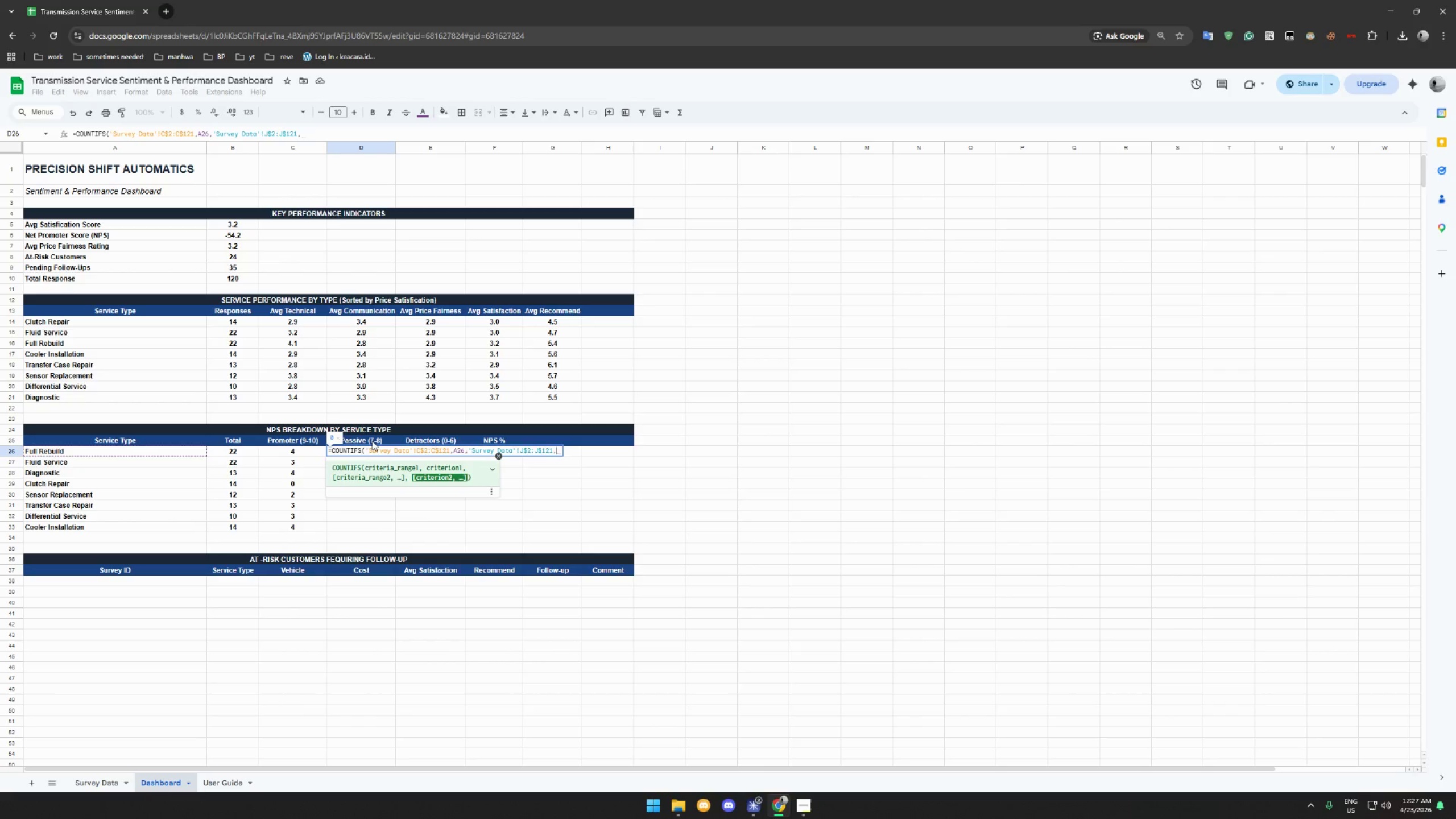 
key(Shift+Quote)
 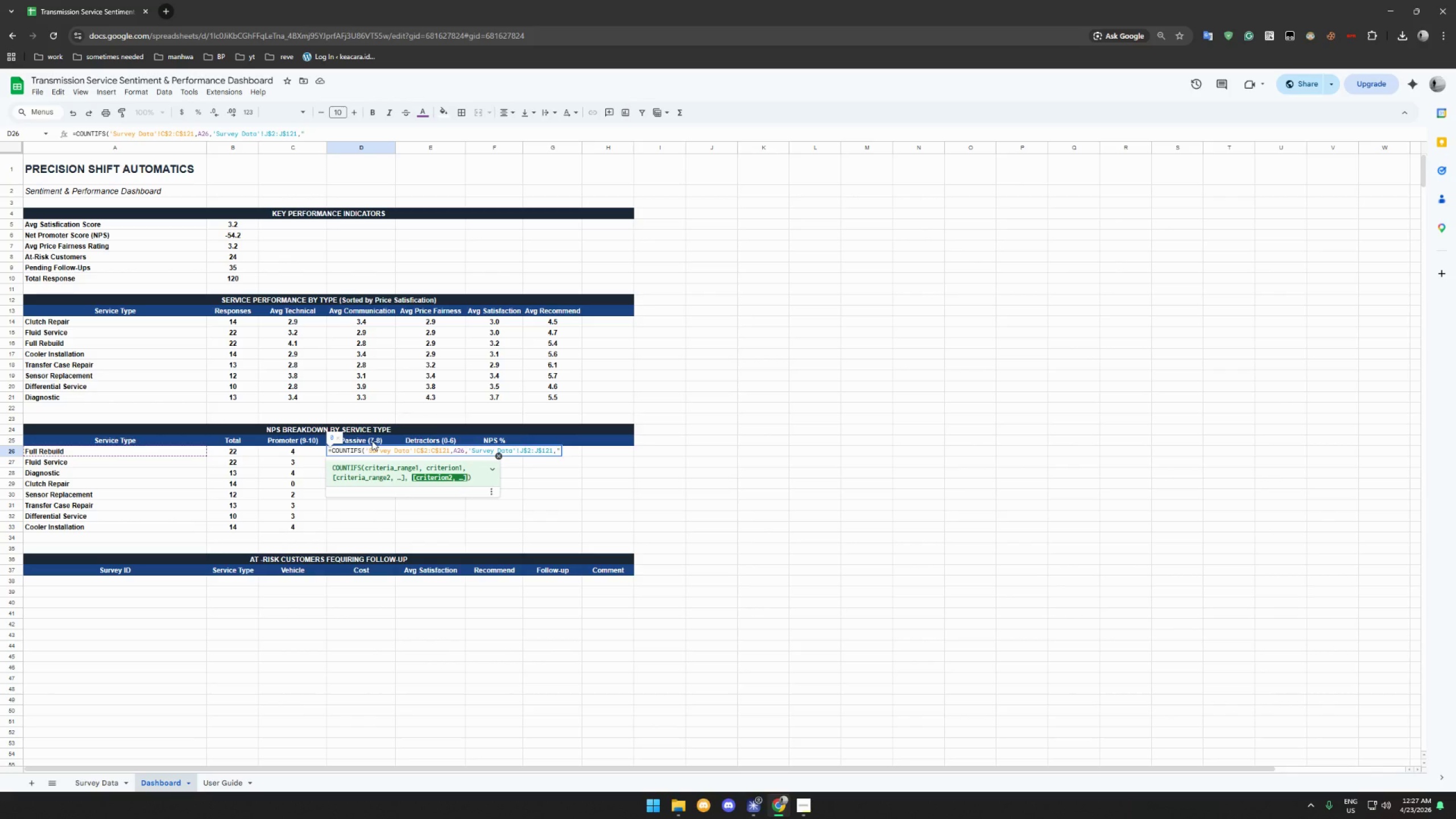 
key(Shift+Period)
 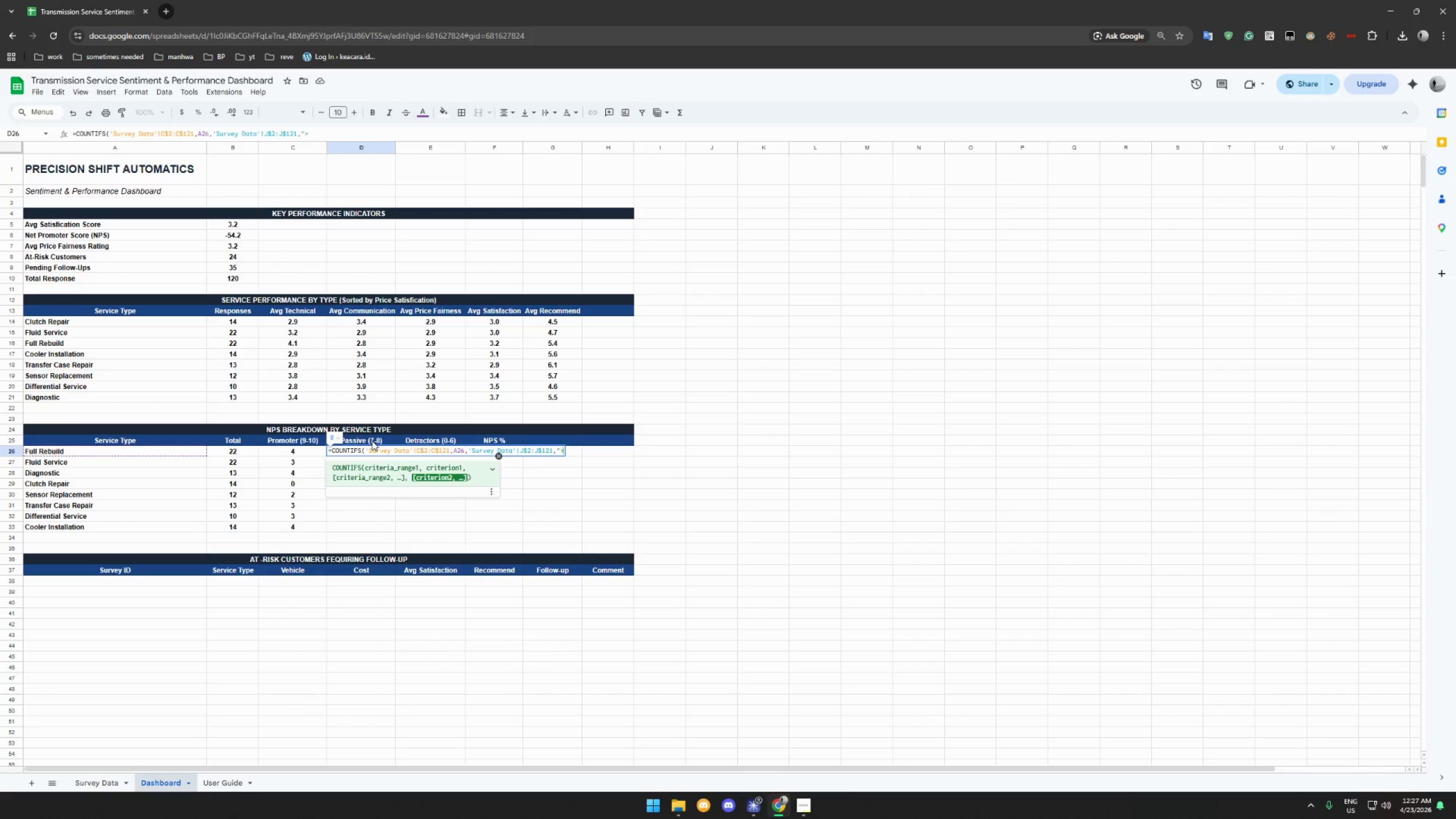 
wait(6.08)
 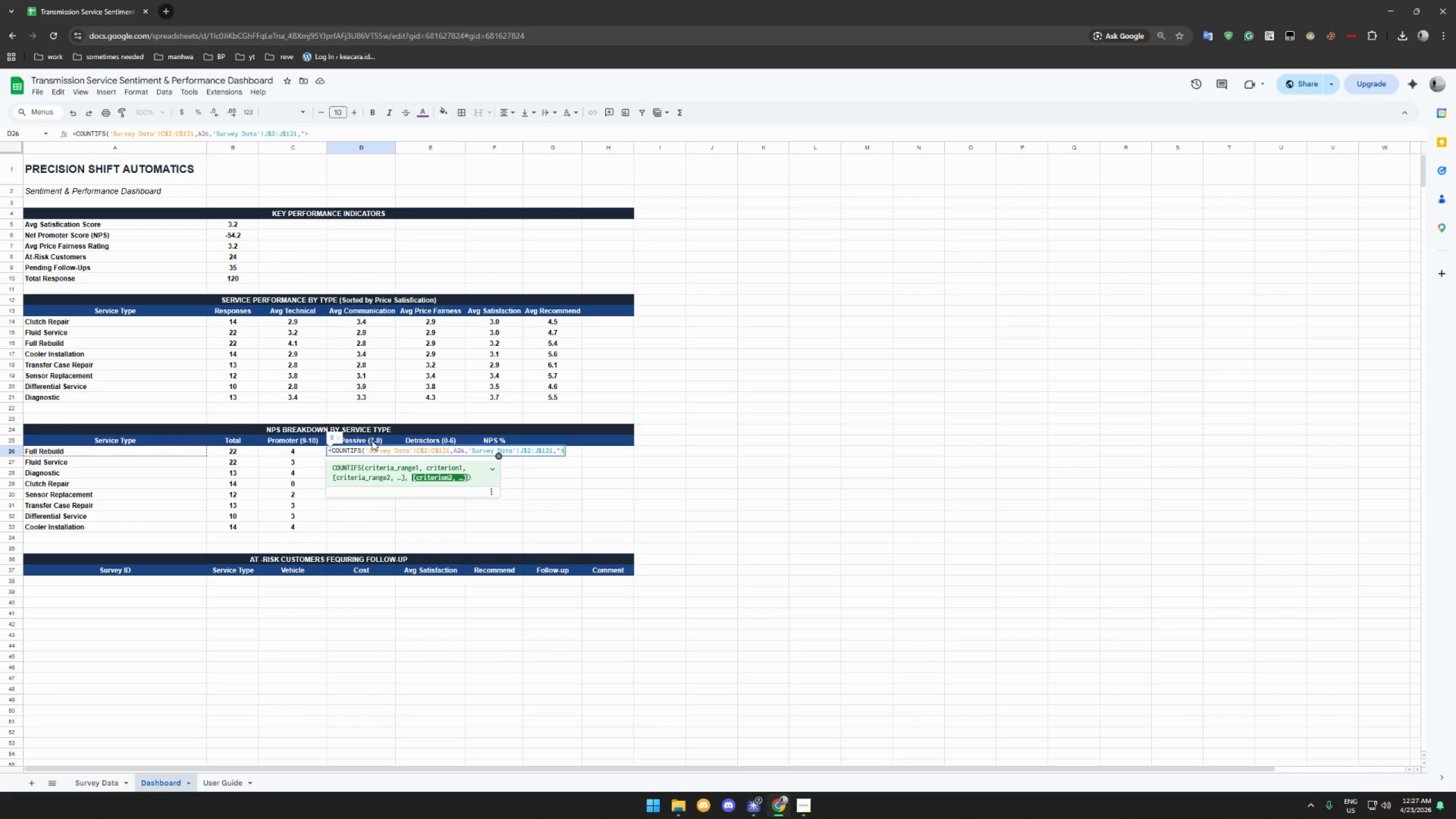 
key(Equal)
 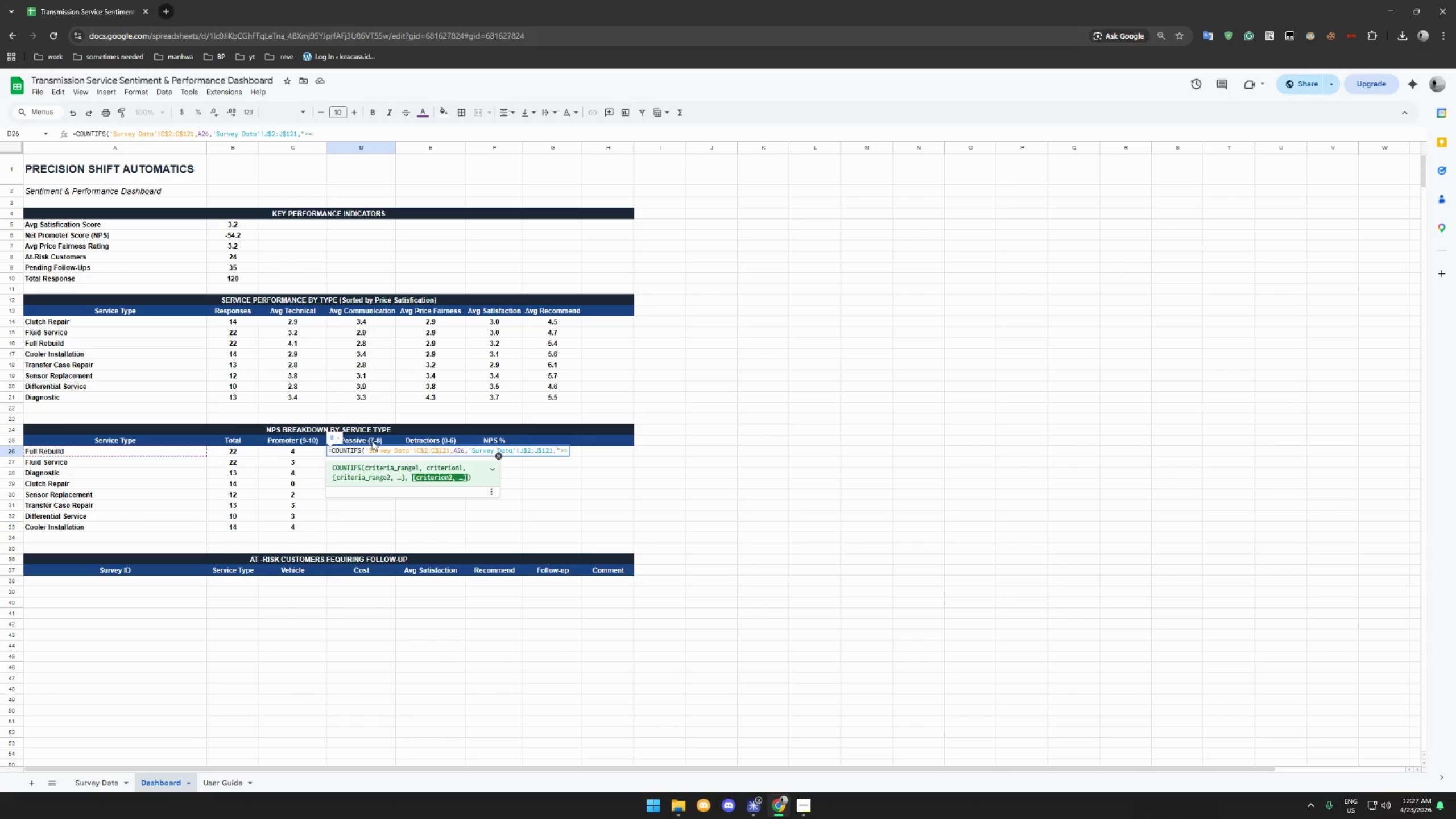 
wait(5.85)
 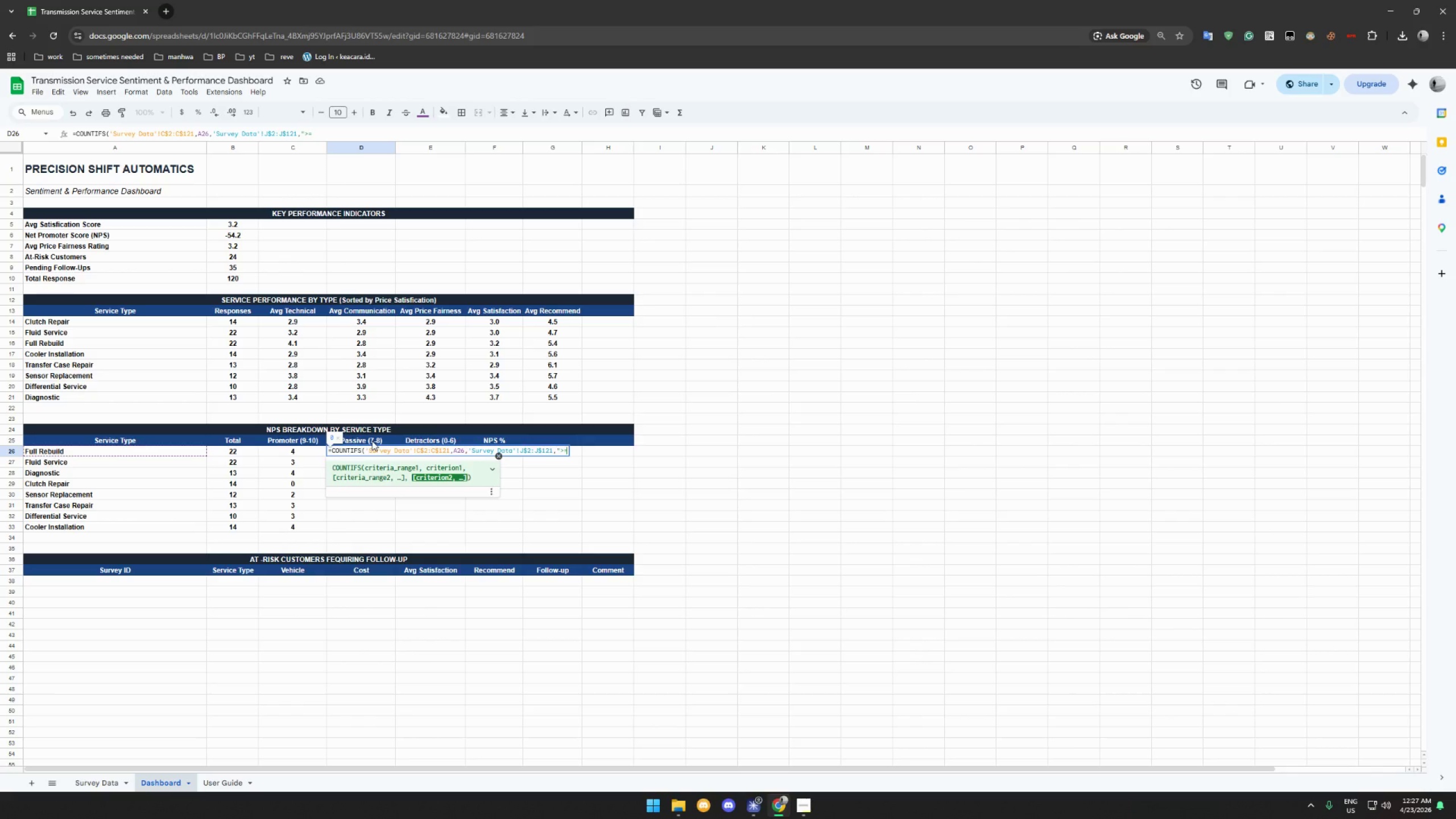 
key(Shift+Quote)
 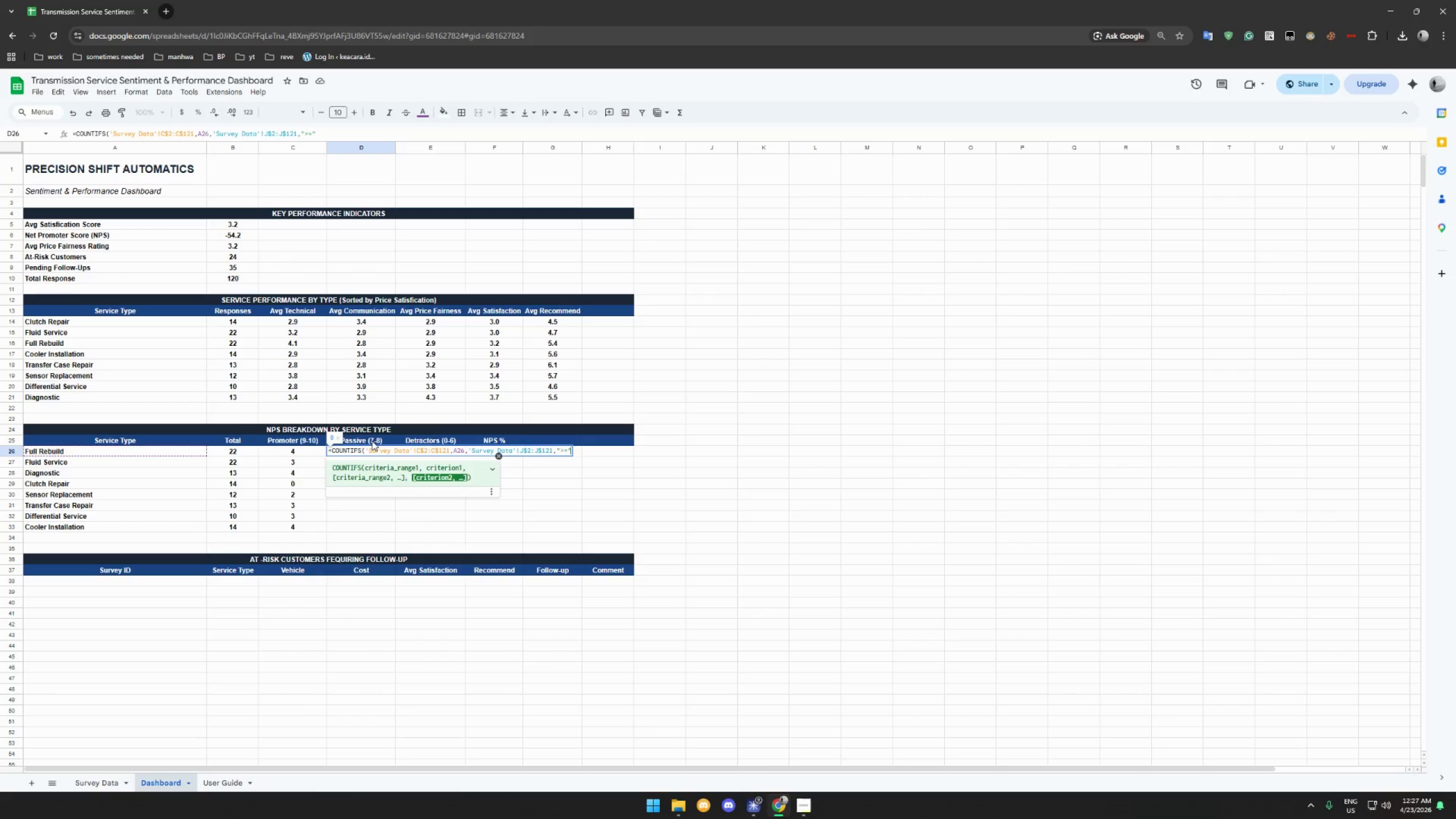 
type(&7,'SurveyDat)
key(Backspace)
key(Backspace)
key(Backspace)
type( F)
key(Backspace)
type(FD)
key(Backspace)
type(ata'!)
 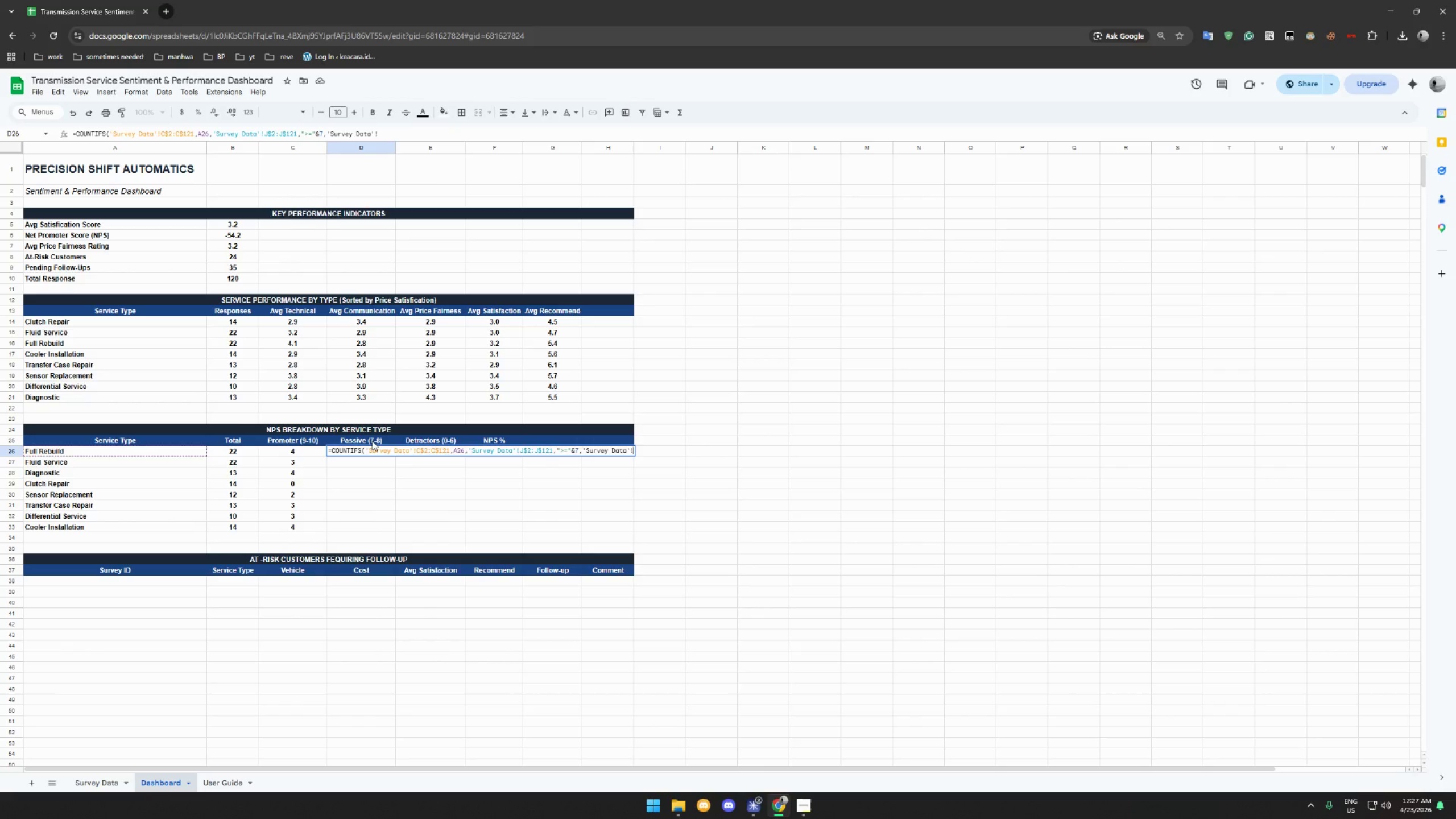 
wait(8.25)
 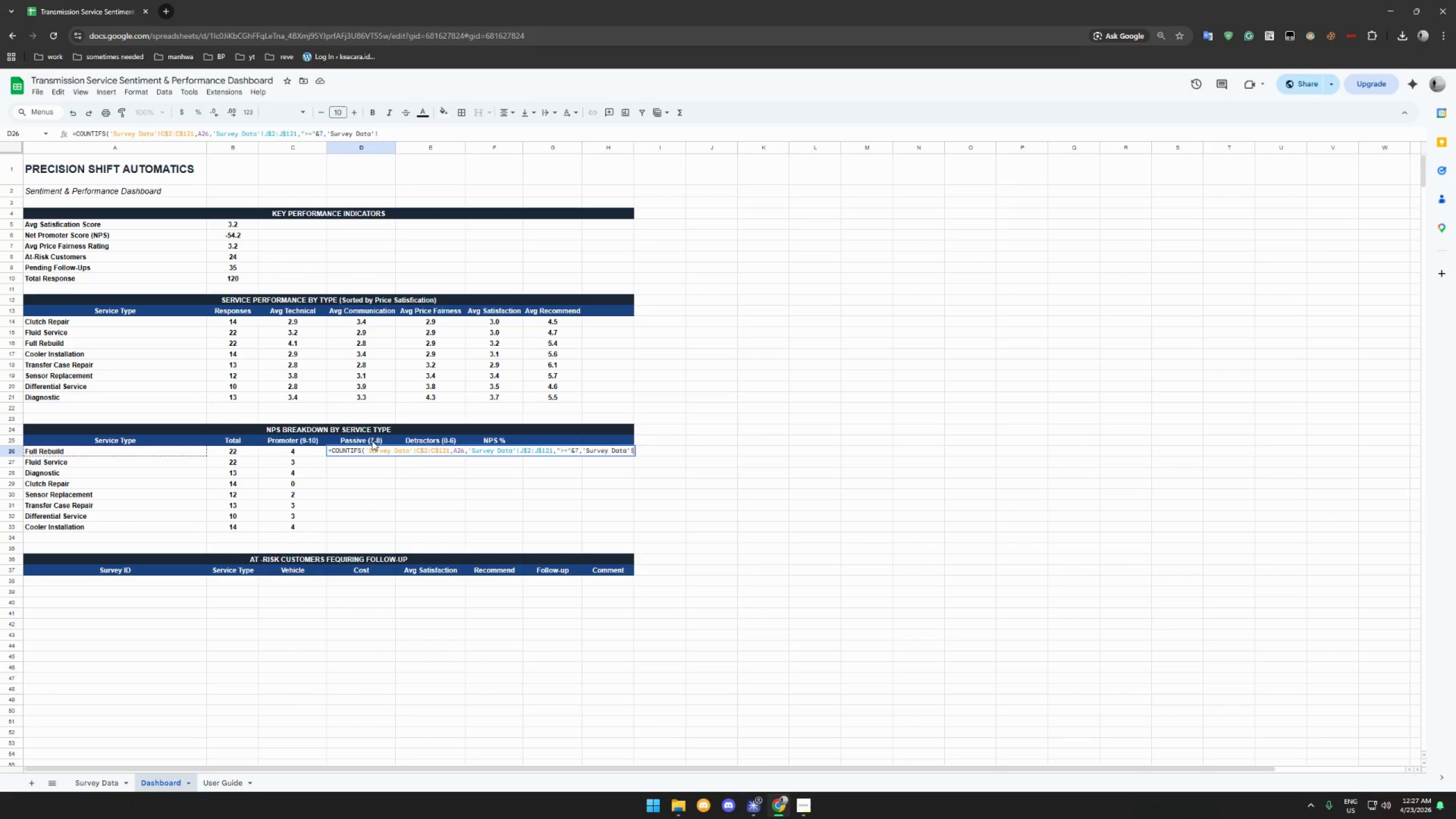 
type(J$2)
 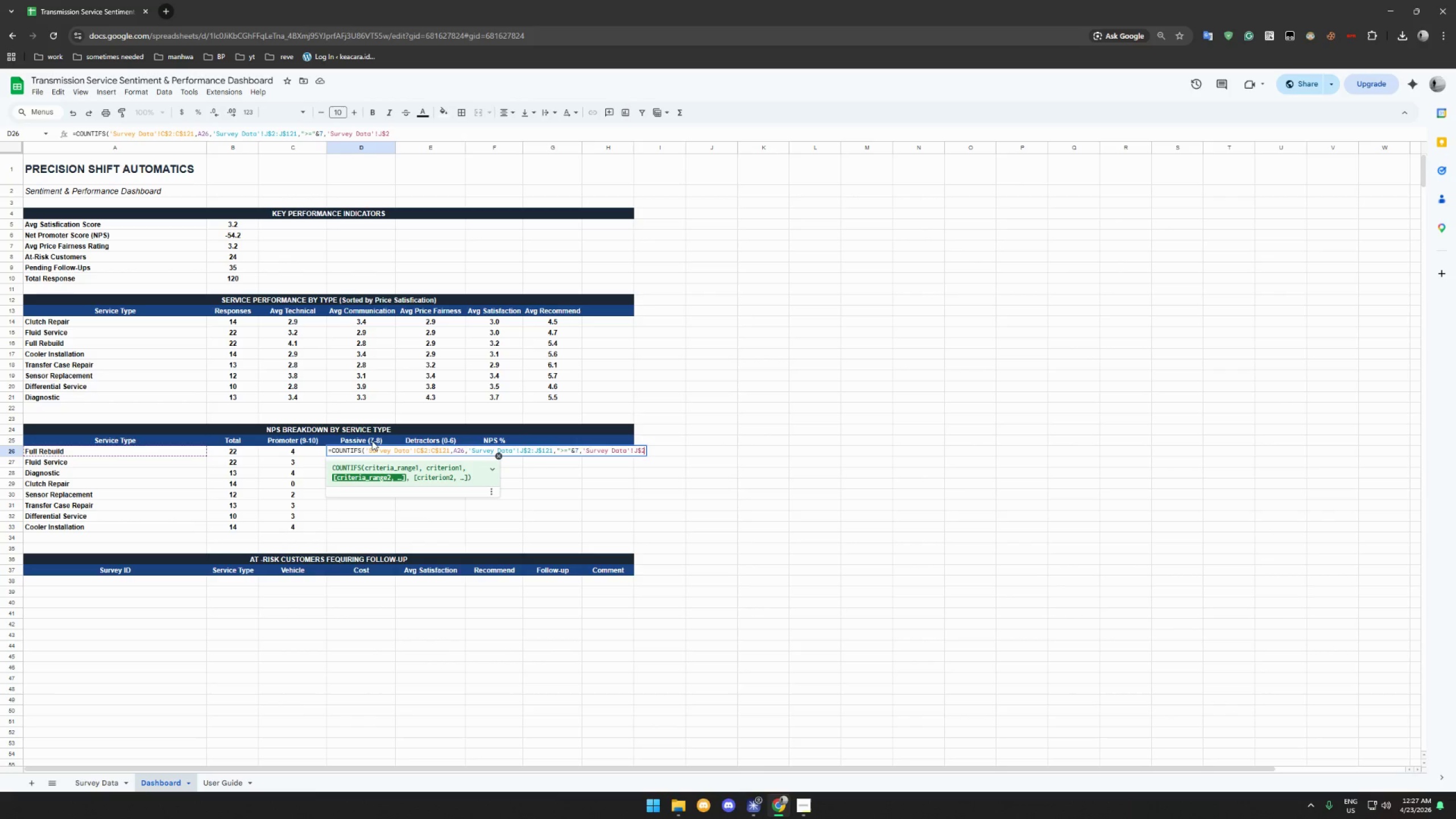 
 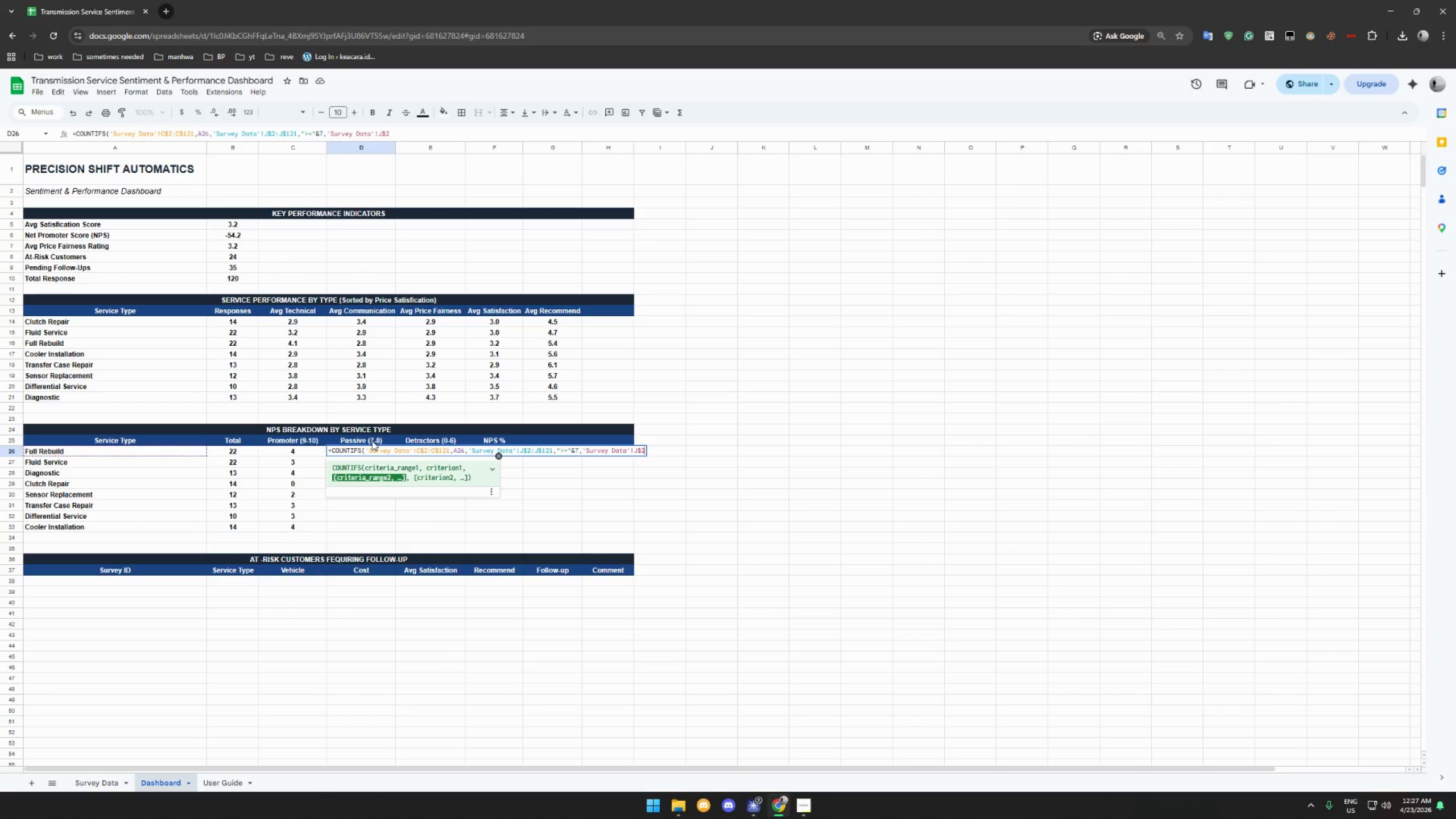 
hold_key(key=ShiftLeft, duration=1.5)
 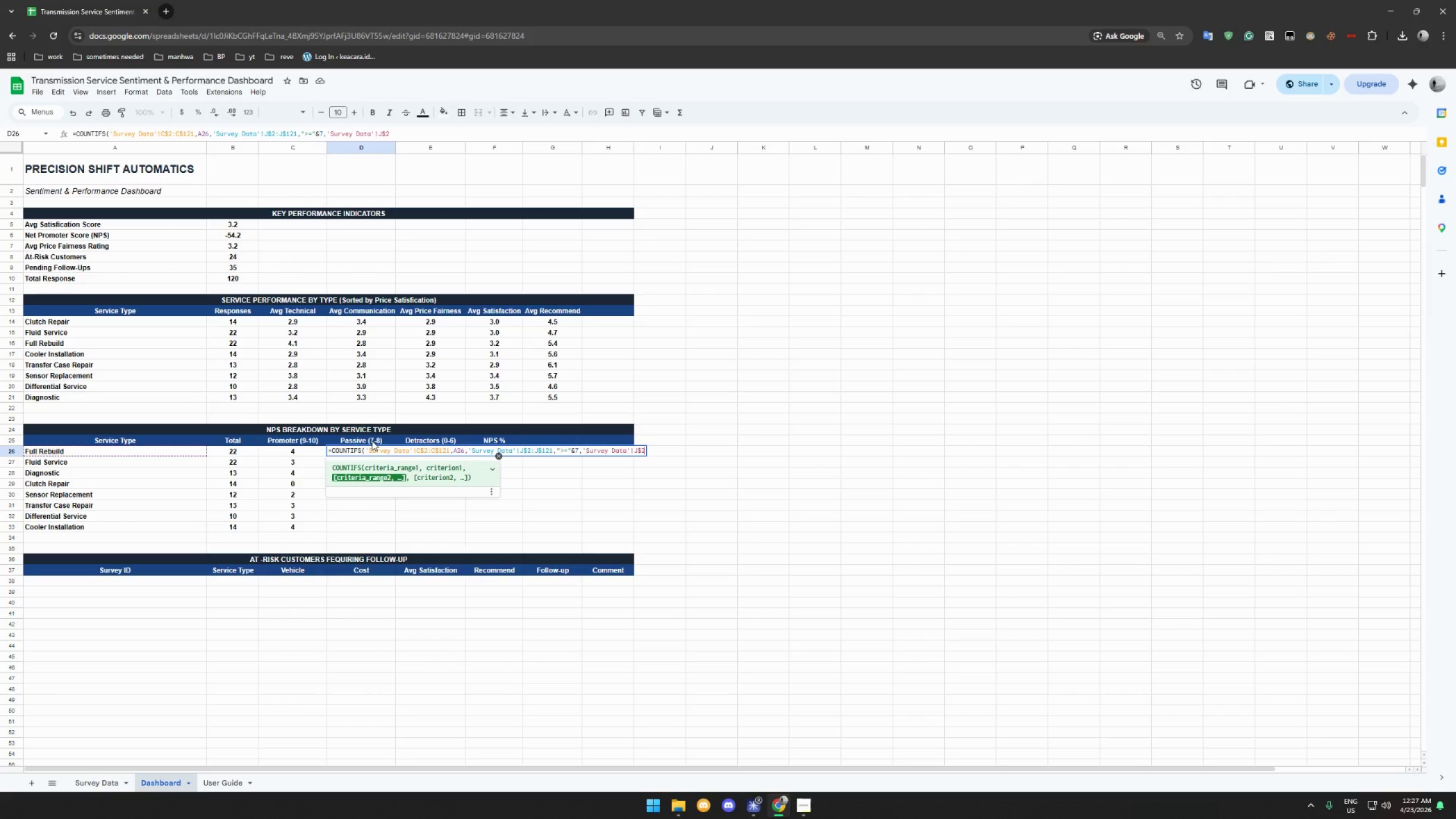 
hold_key(key=ShiftLeft, duration=1.5)
 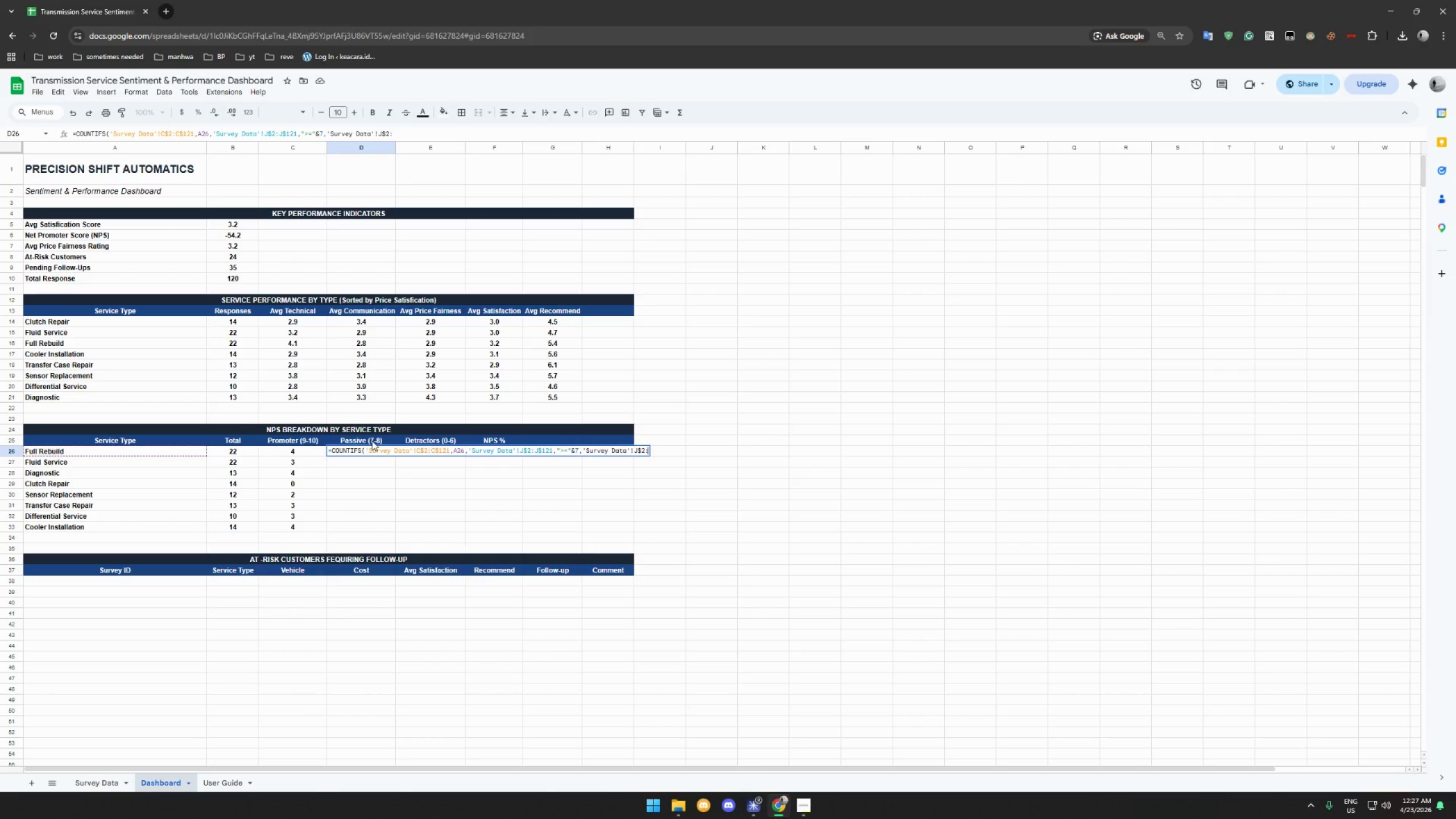 
type(:J$121)
 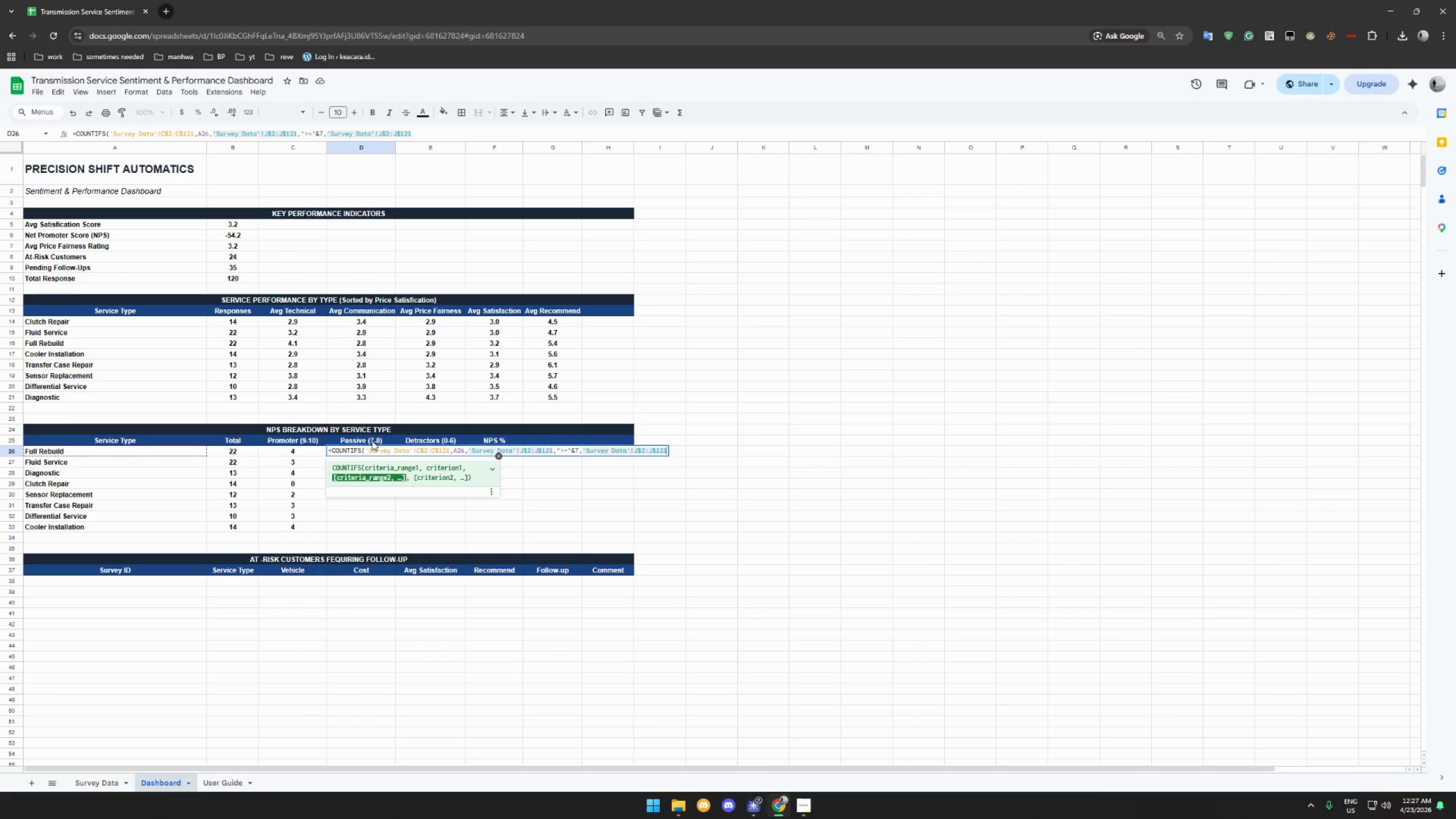 
wait(7.27)
 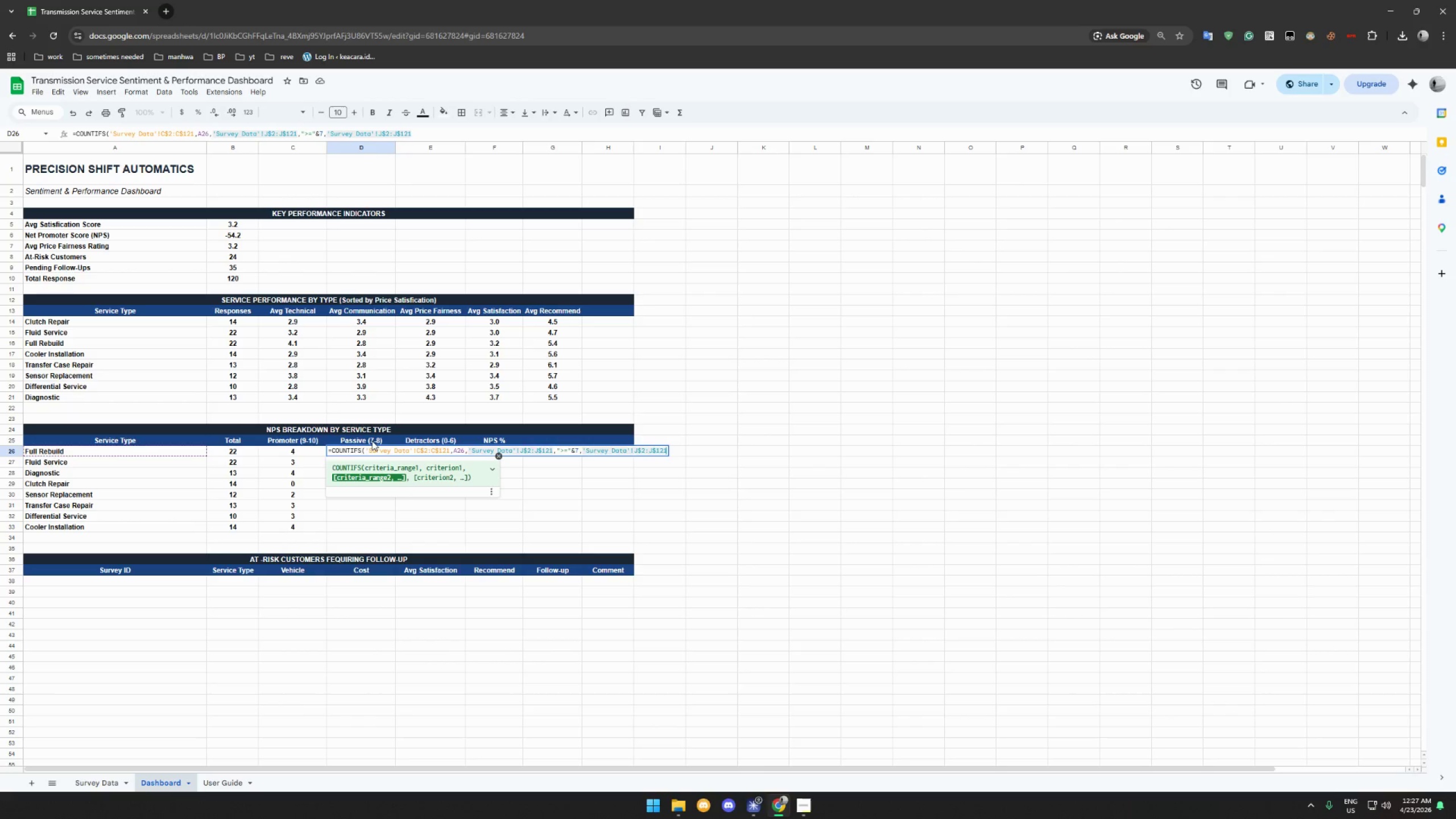 
key(Comma)
 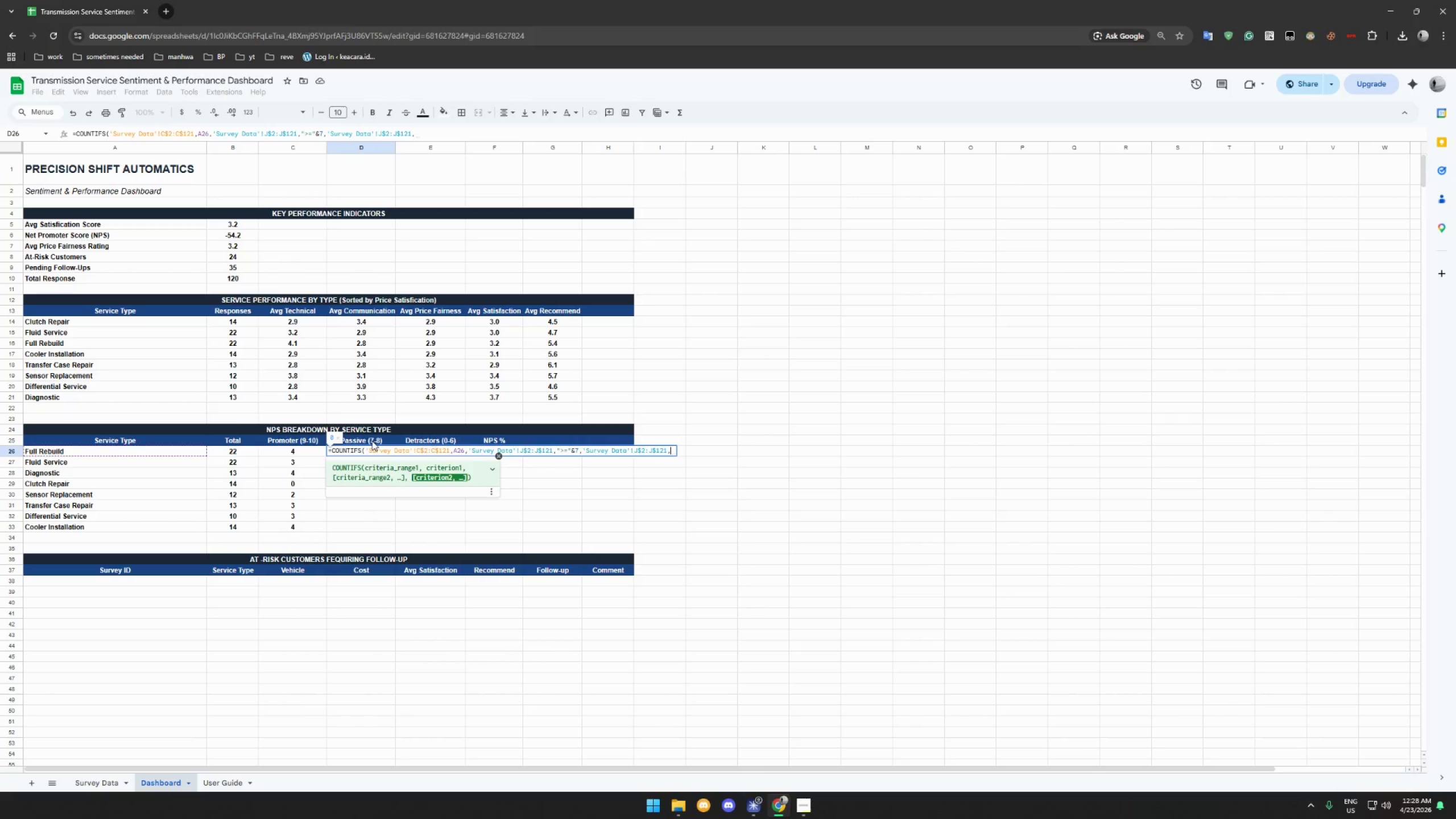 
key(Shift+Quote)
 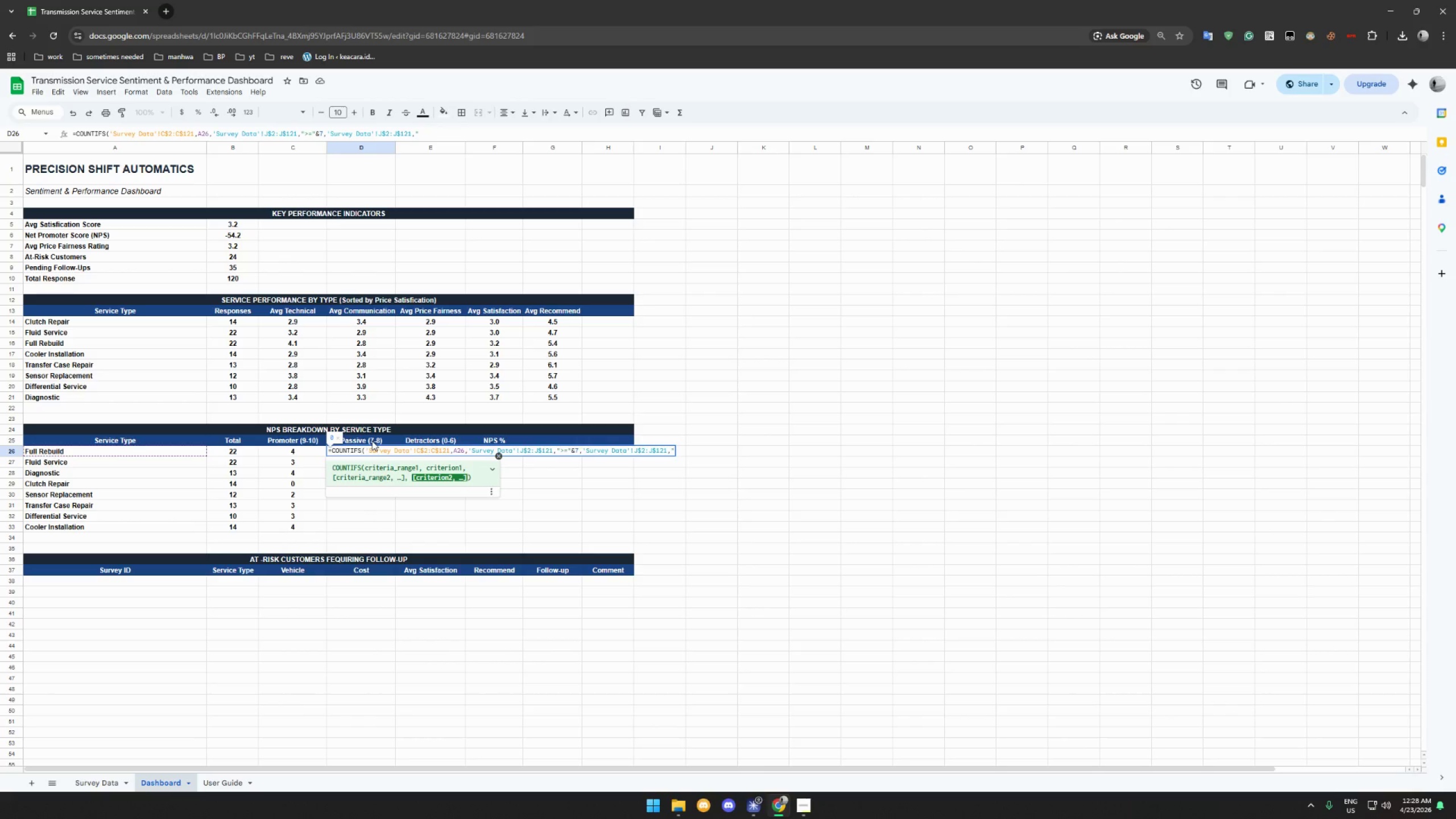 
key(Shift+Comma)
 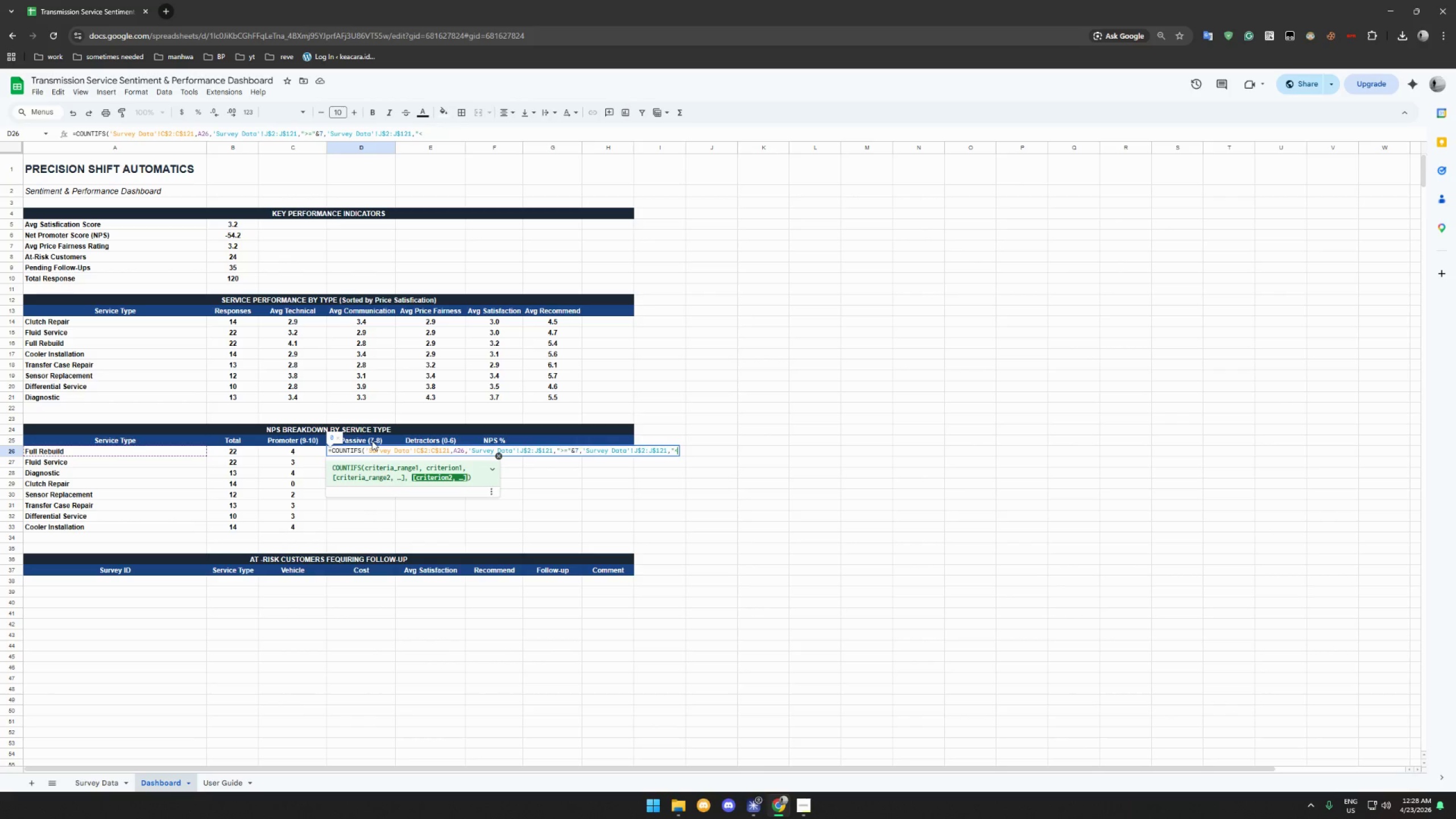 
key(Equal)
 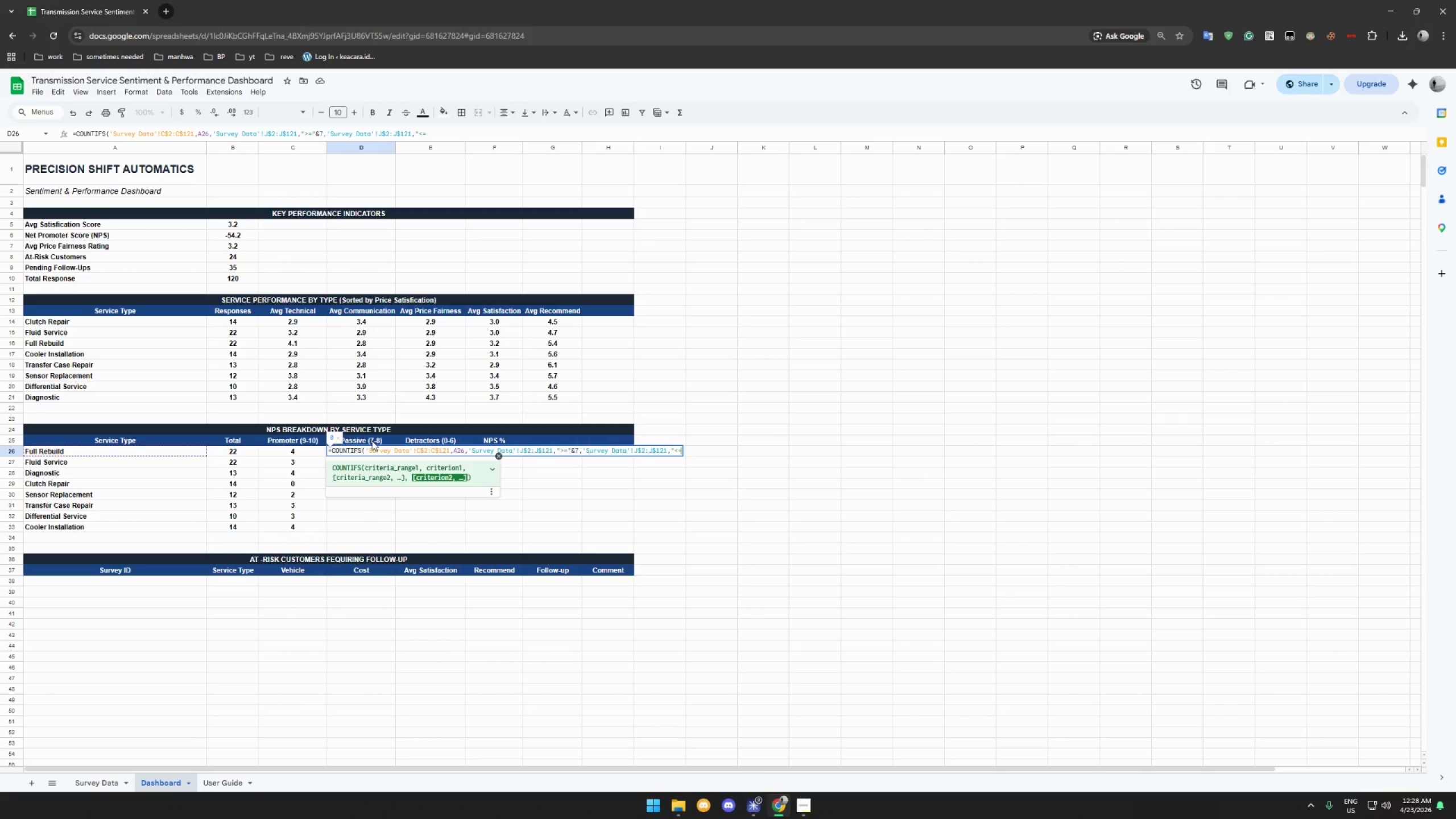 
key(Shift+Quote)
 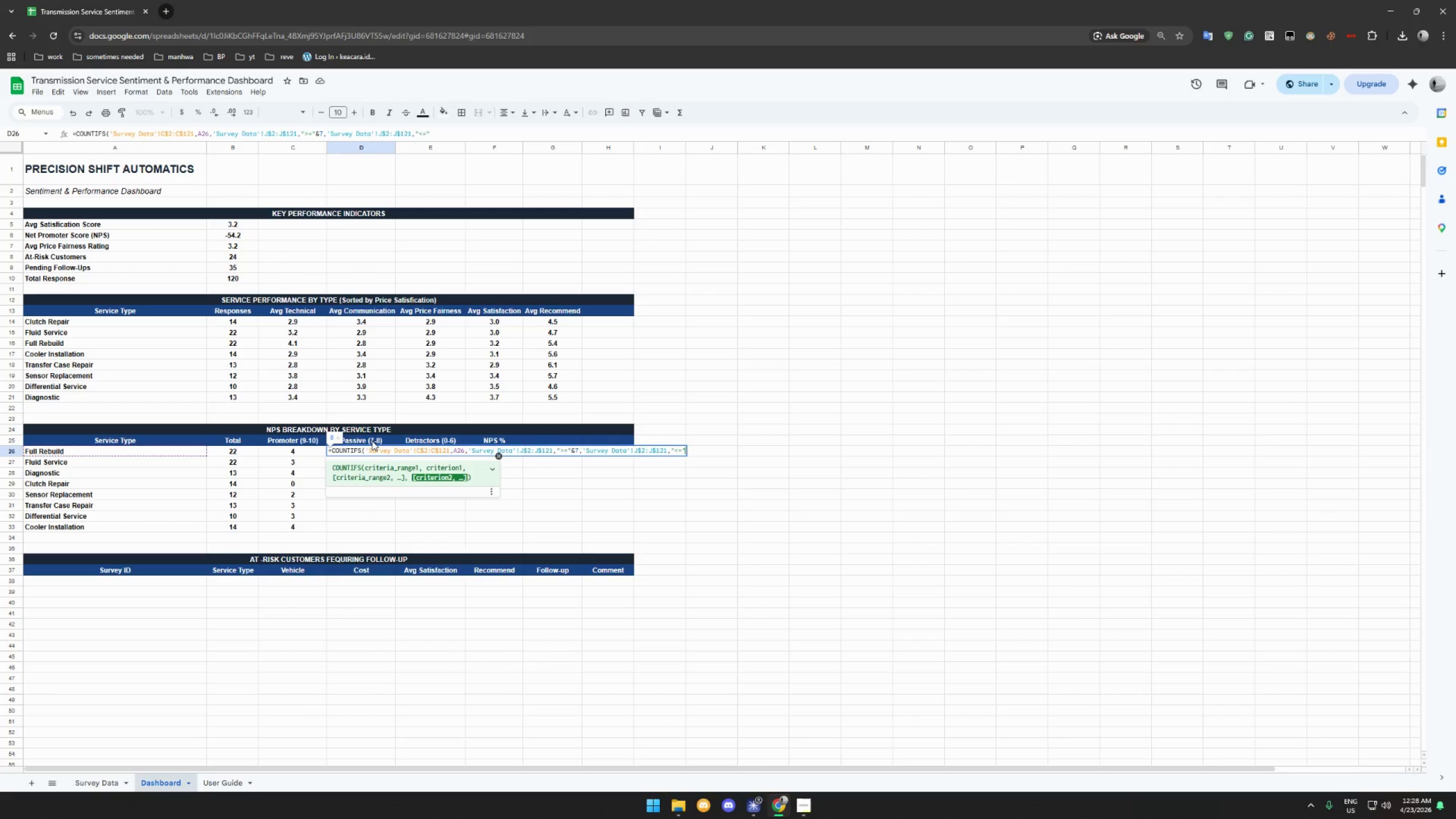 
type(&6)
key(Backspace)
 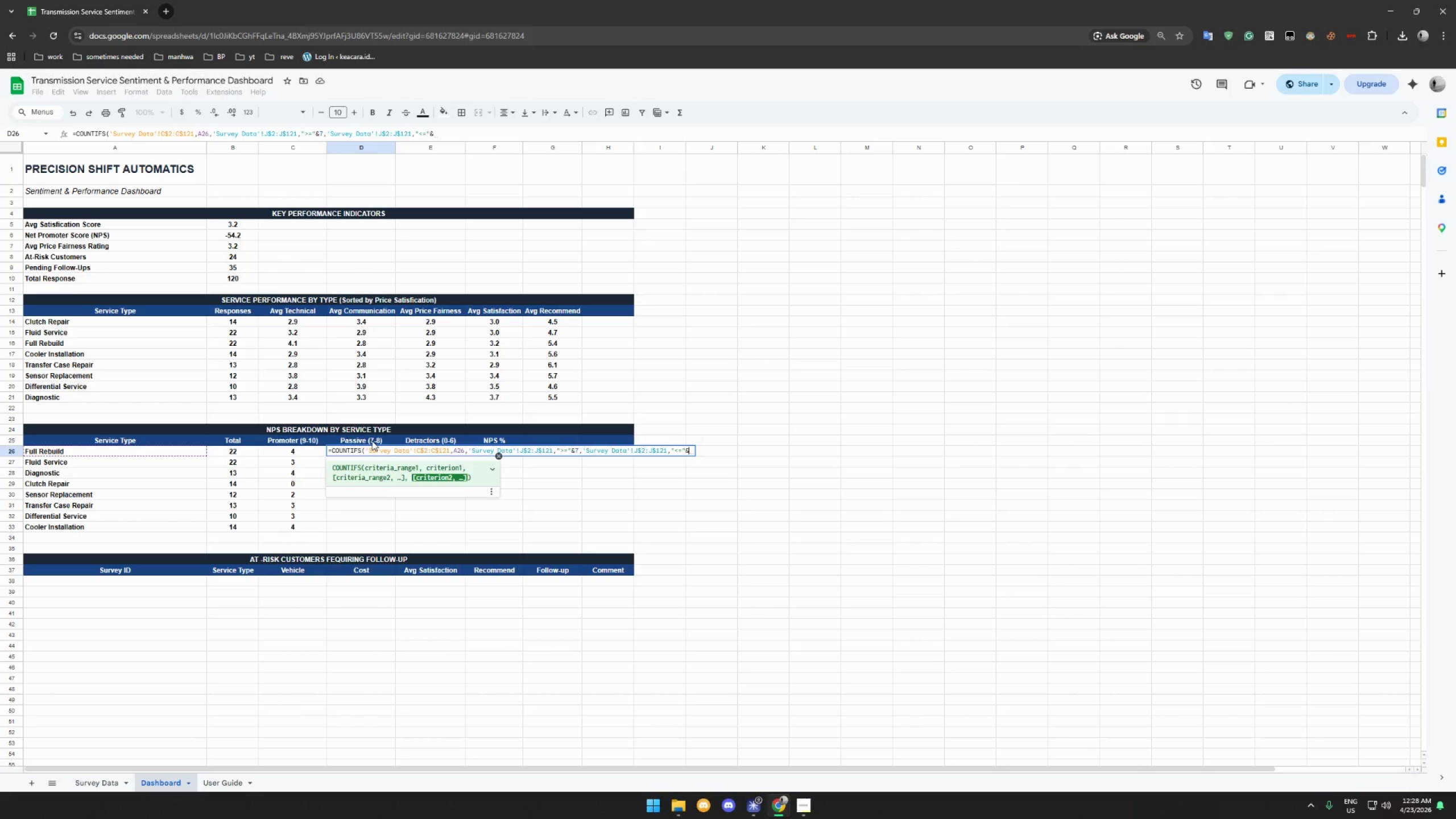 
wait(6.06)
 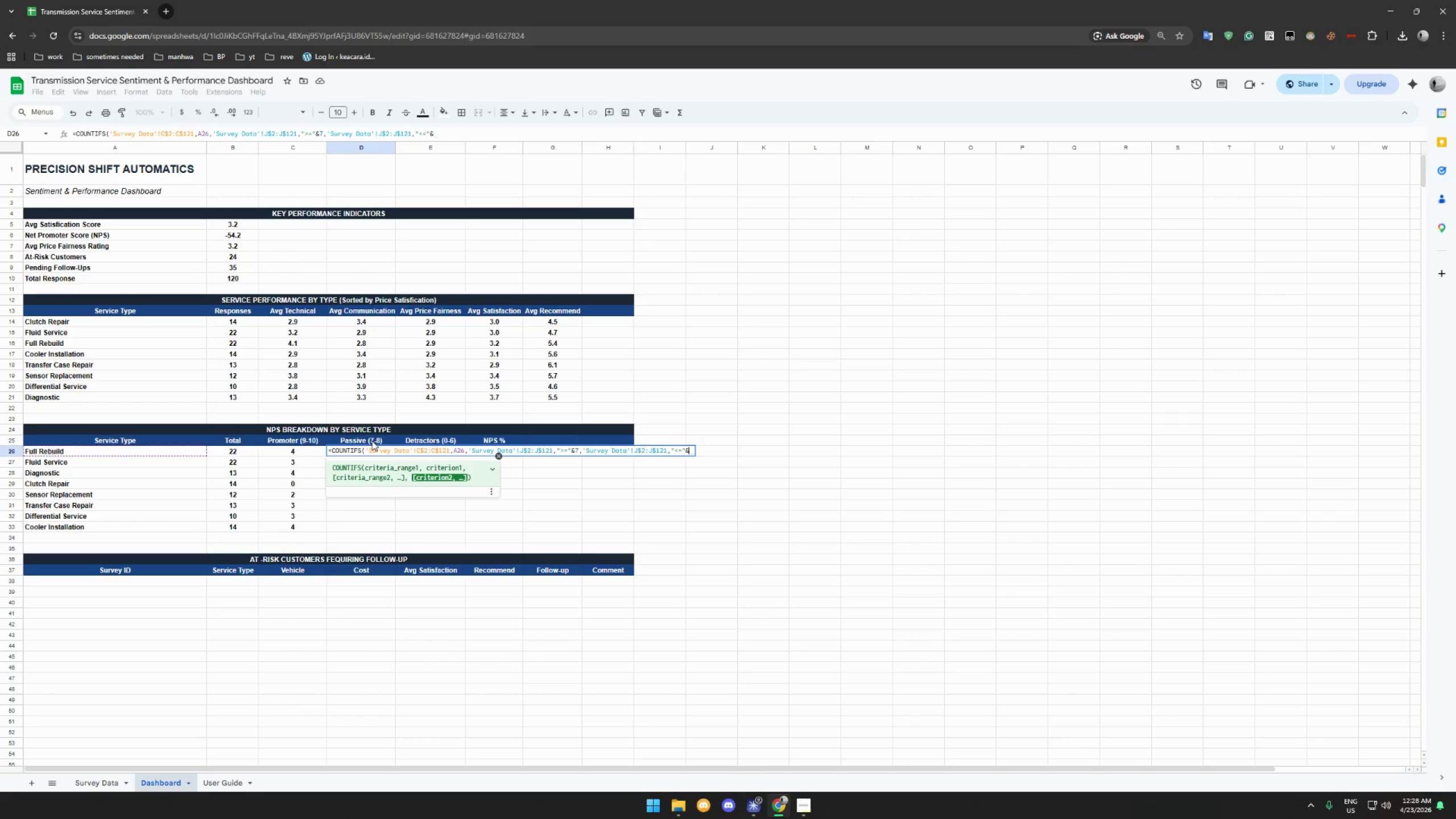 
type(*)
key(Backspace)
type(8))
 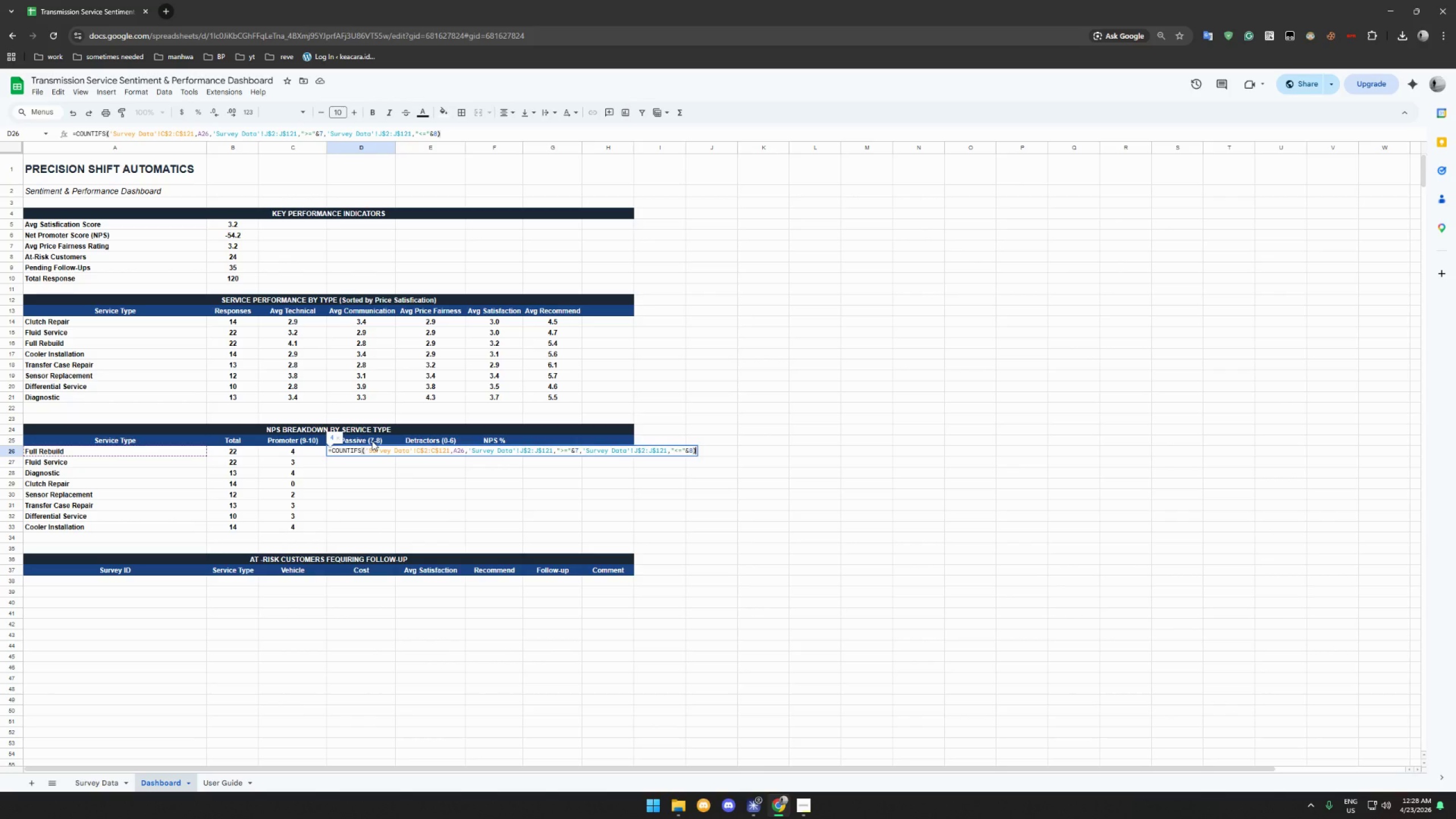 
wait(5.97)
 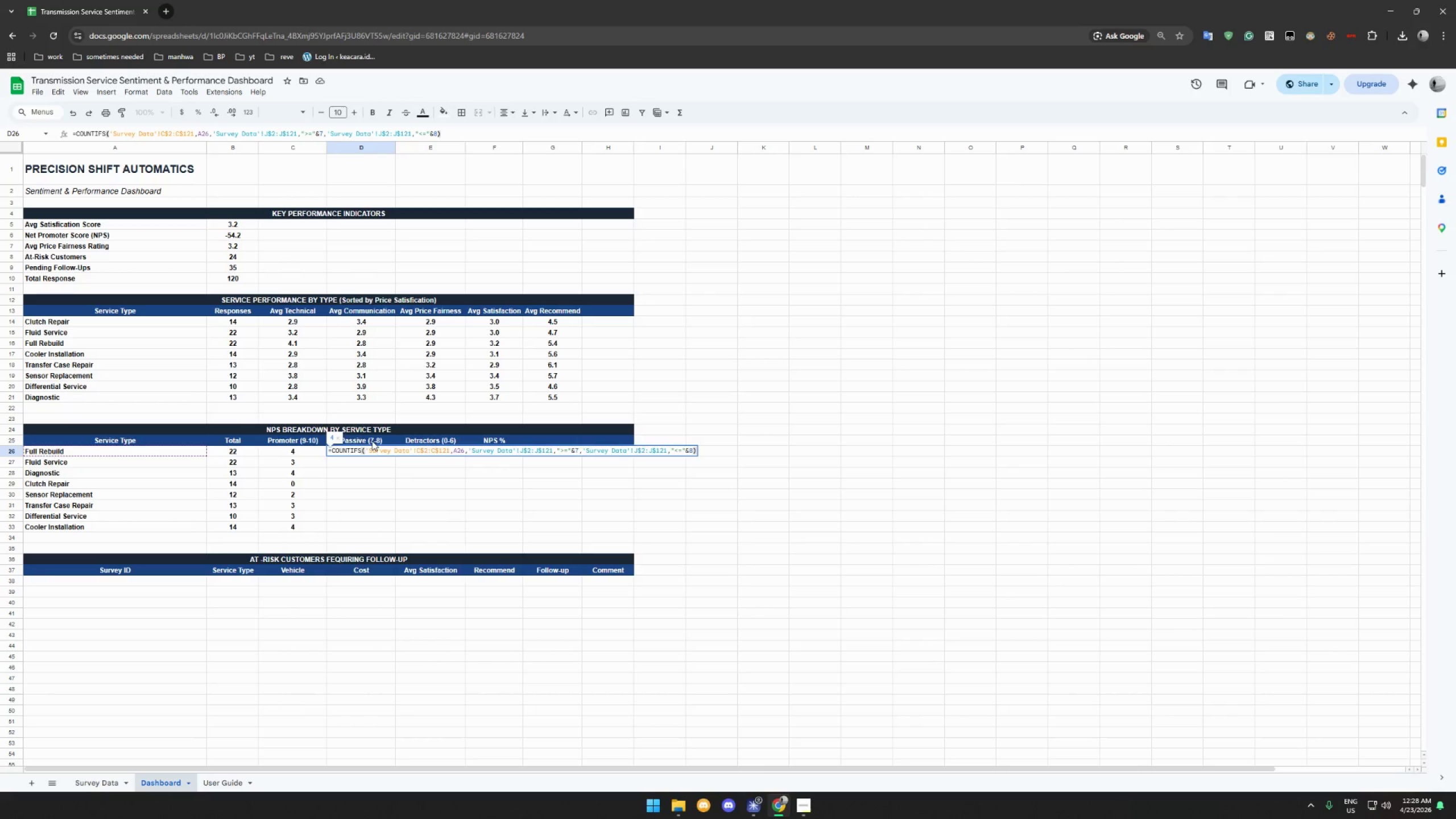 
key(Enter)
 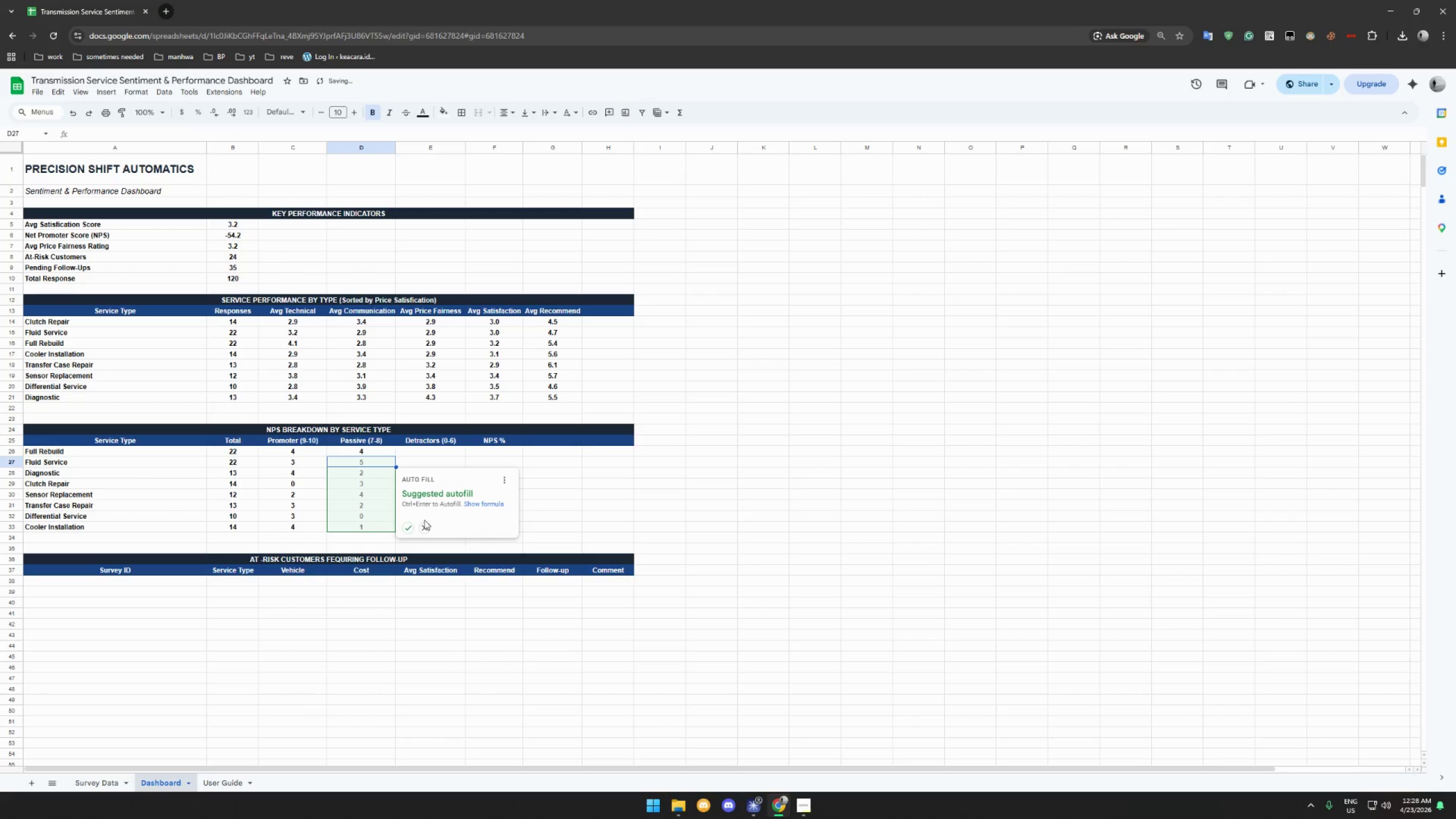 
left_click([409, 527])
 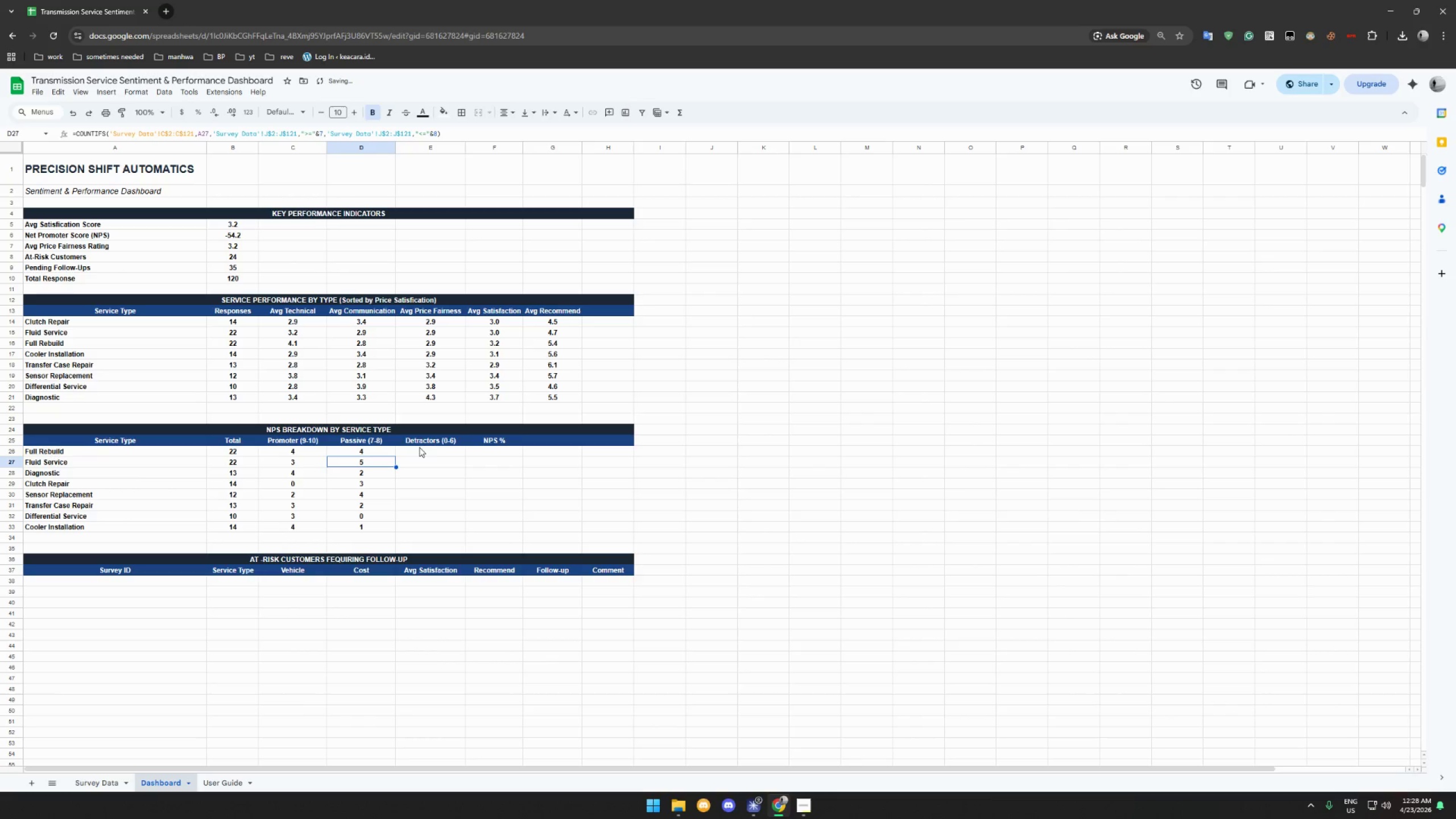 
left_click([427, 451])
 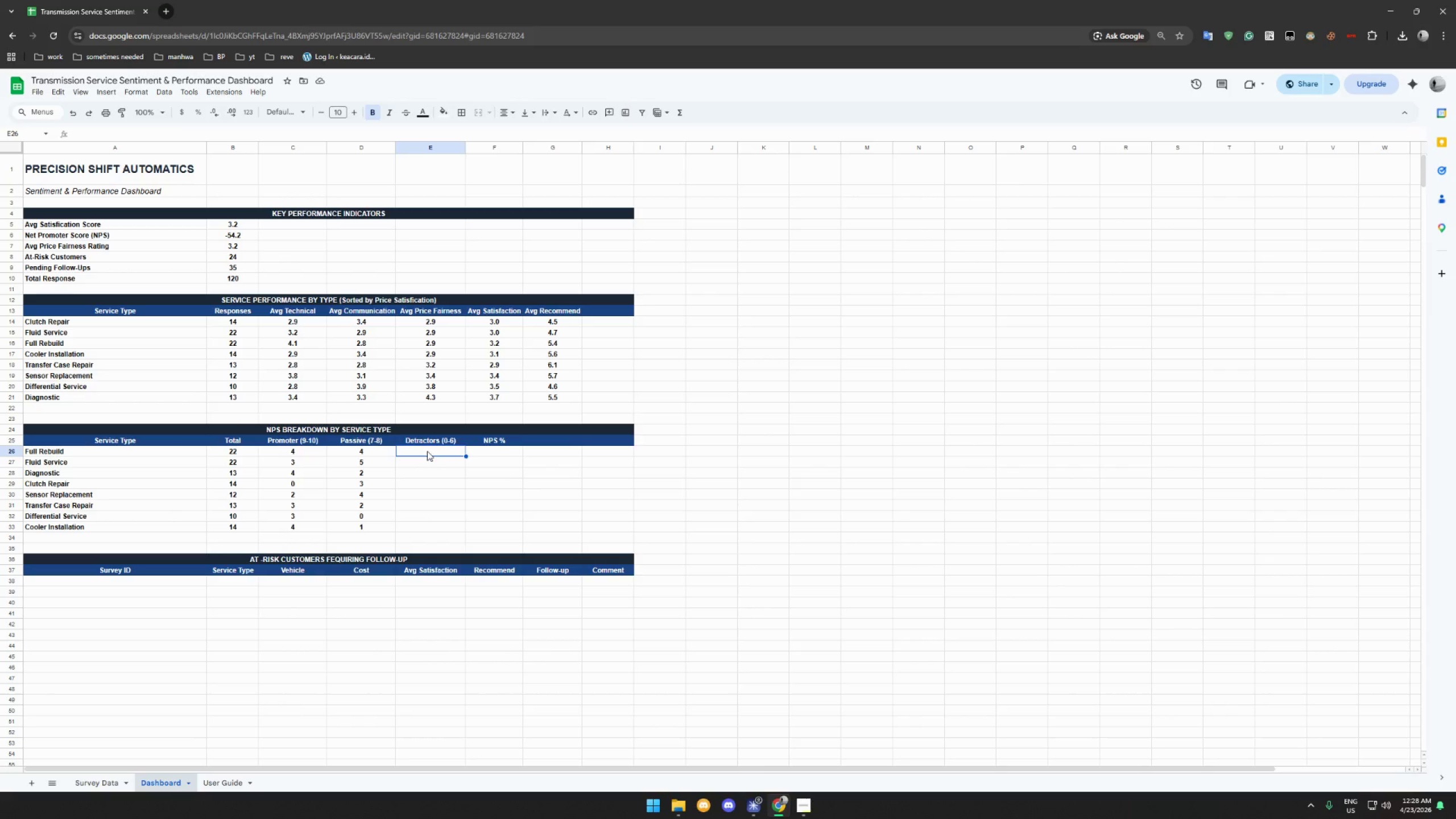 
wait(14.76)
 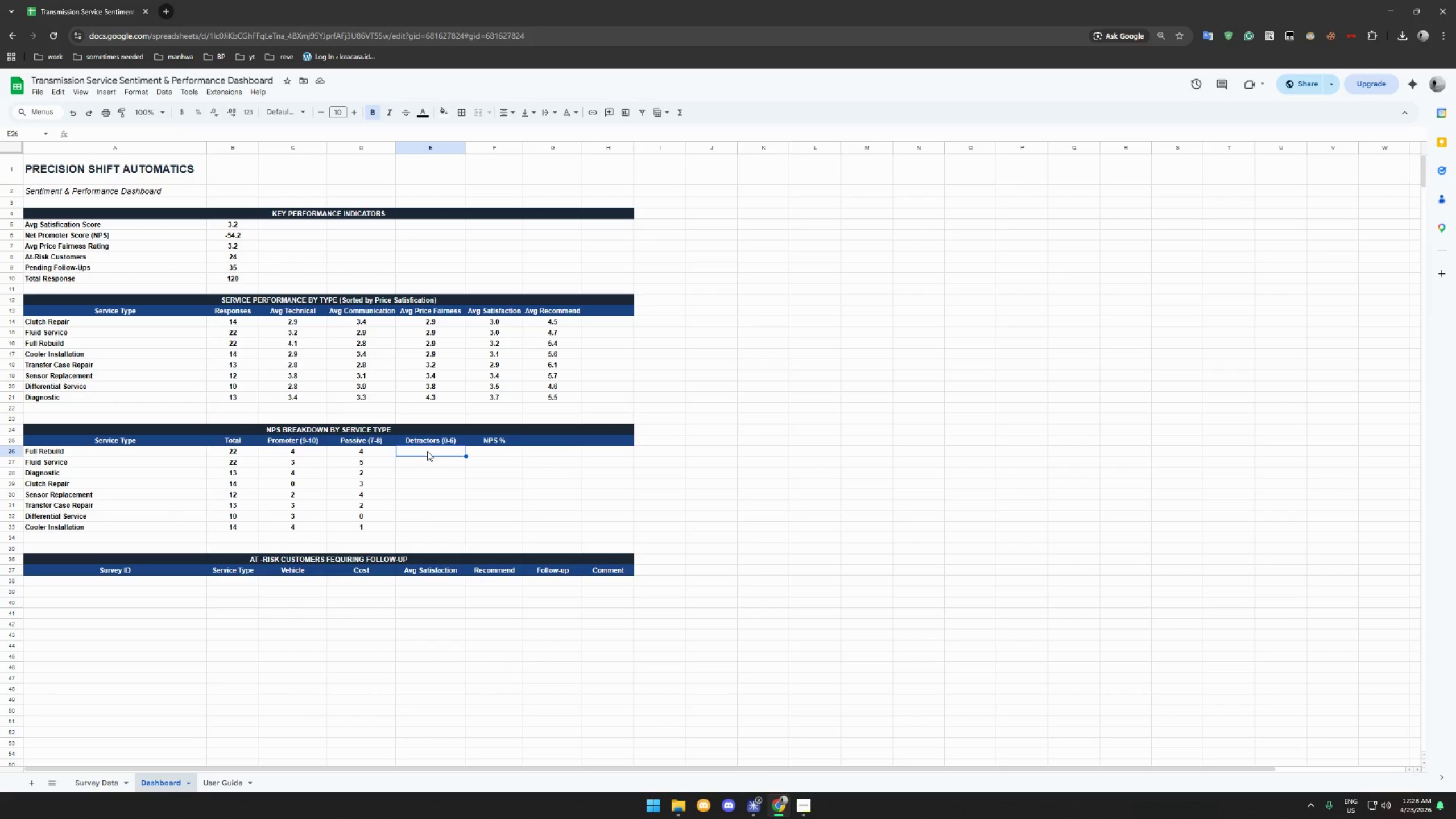 
type(=COUNTIFS()
 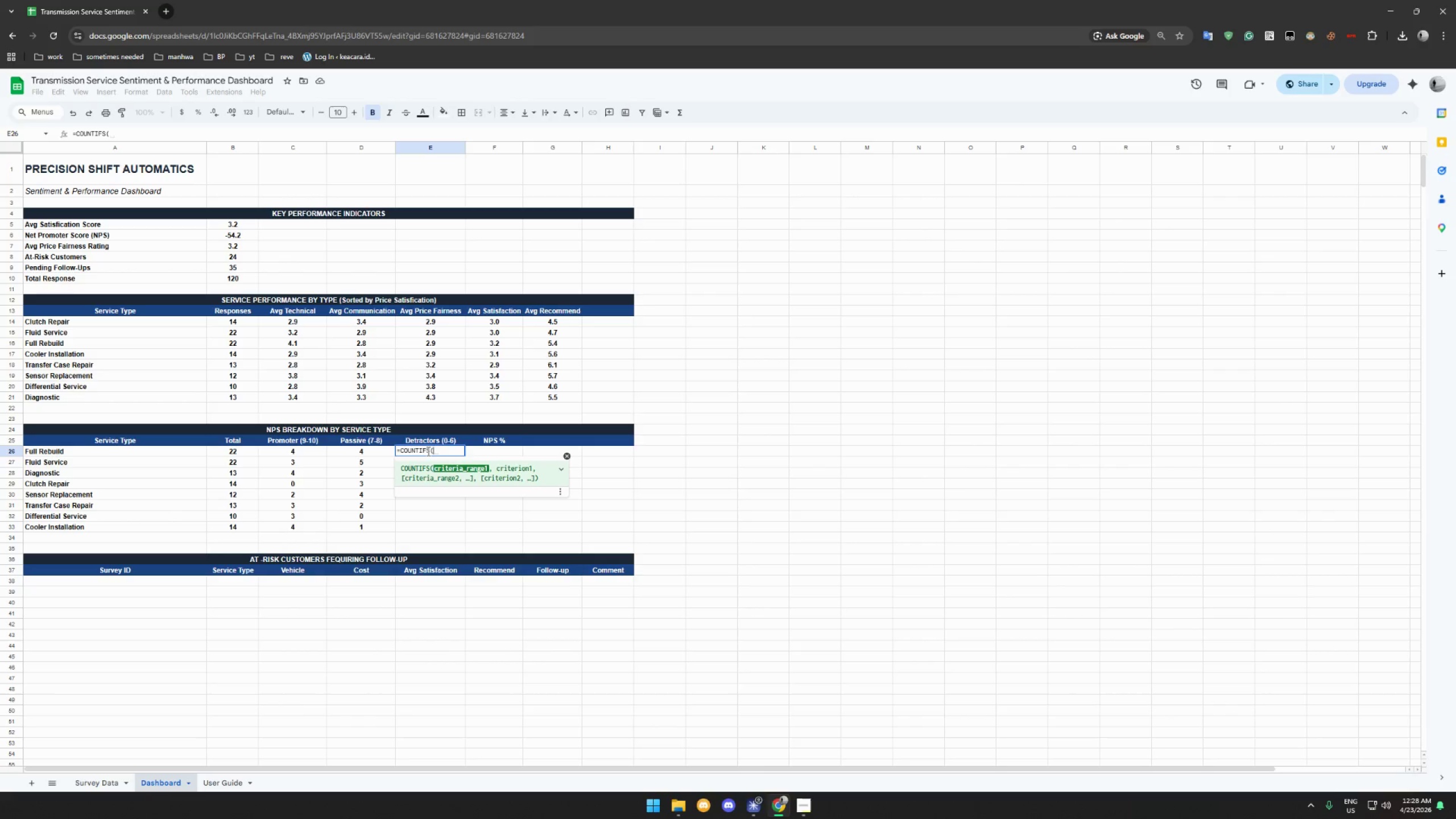 
hold_key(key=ShiftLeft, duration=1.34)
 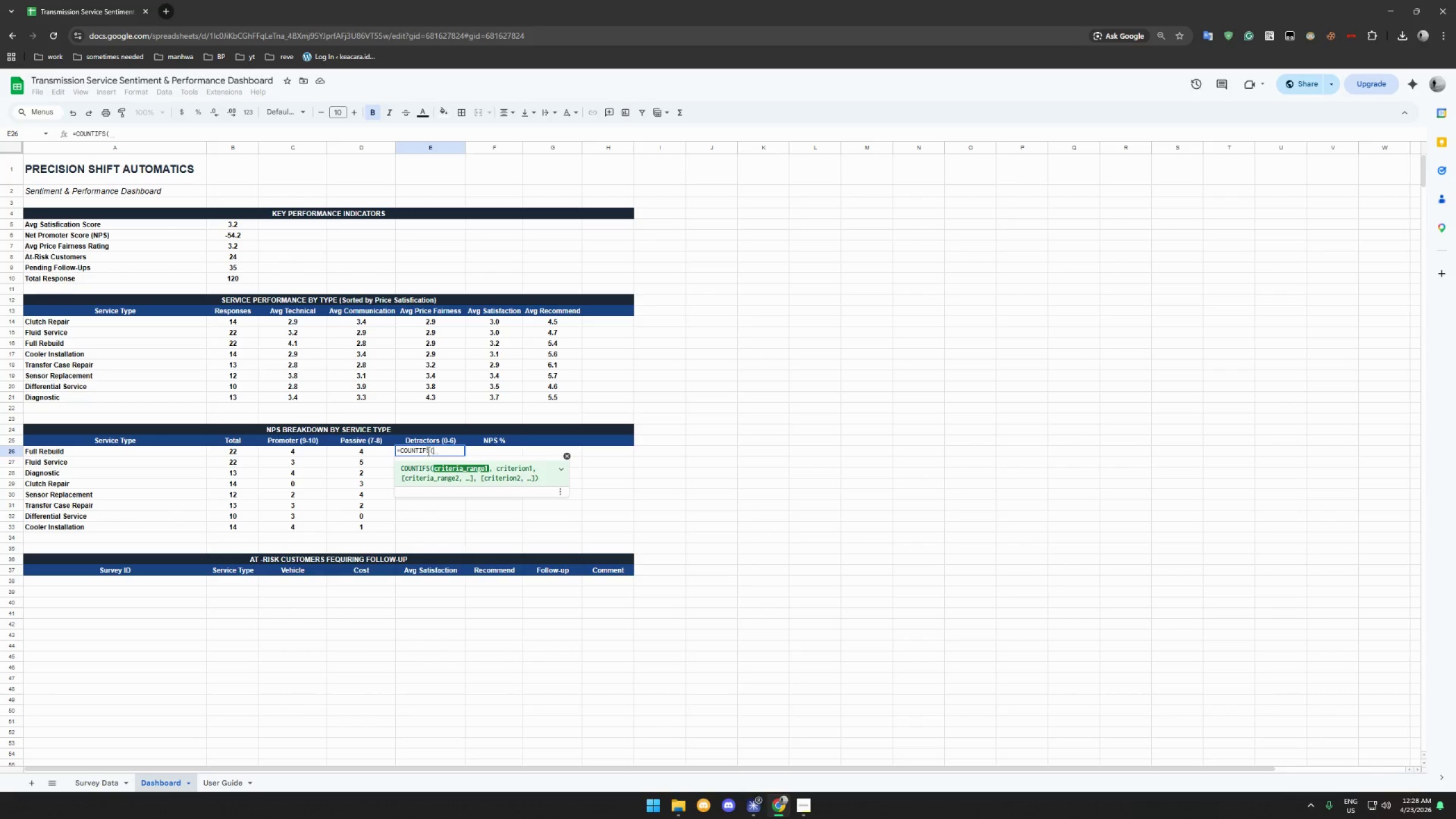 
type('Survey Data'!C$2:C$121)
 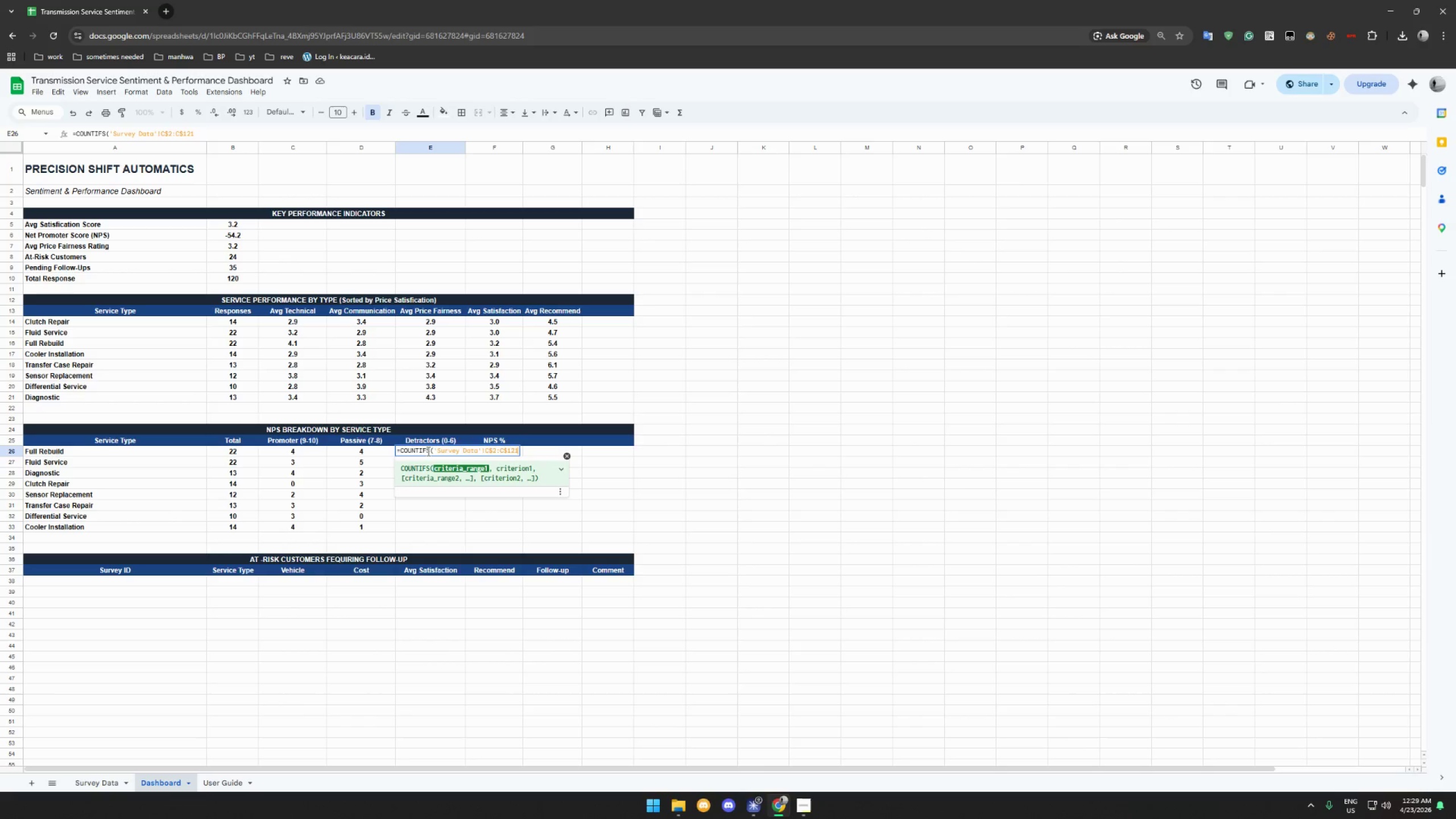 
type(,A6)
key(Backspace)
type(26,")
key(Backspace)
type('Sy)
key(Backspace)
type(y)
key(Backspace)
type(urvey Data')
 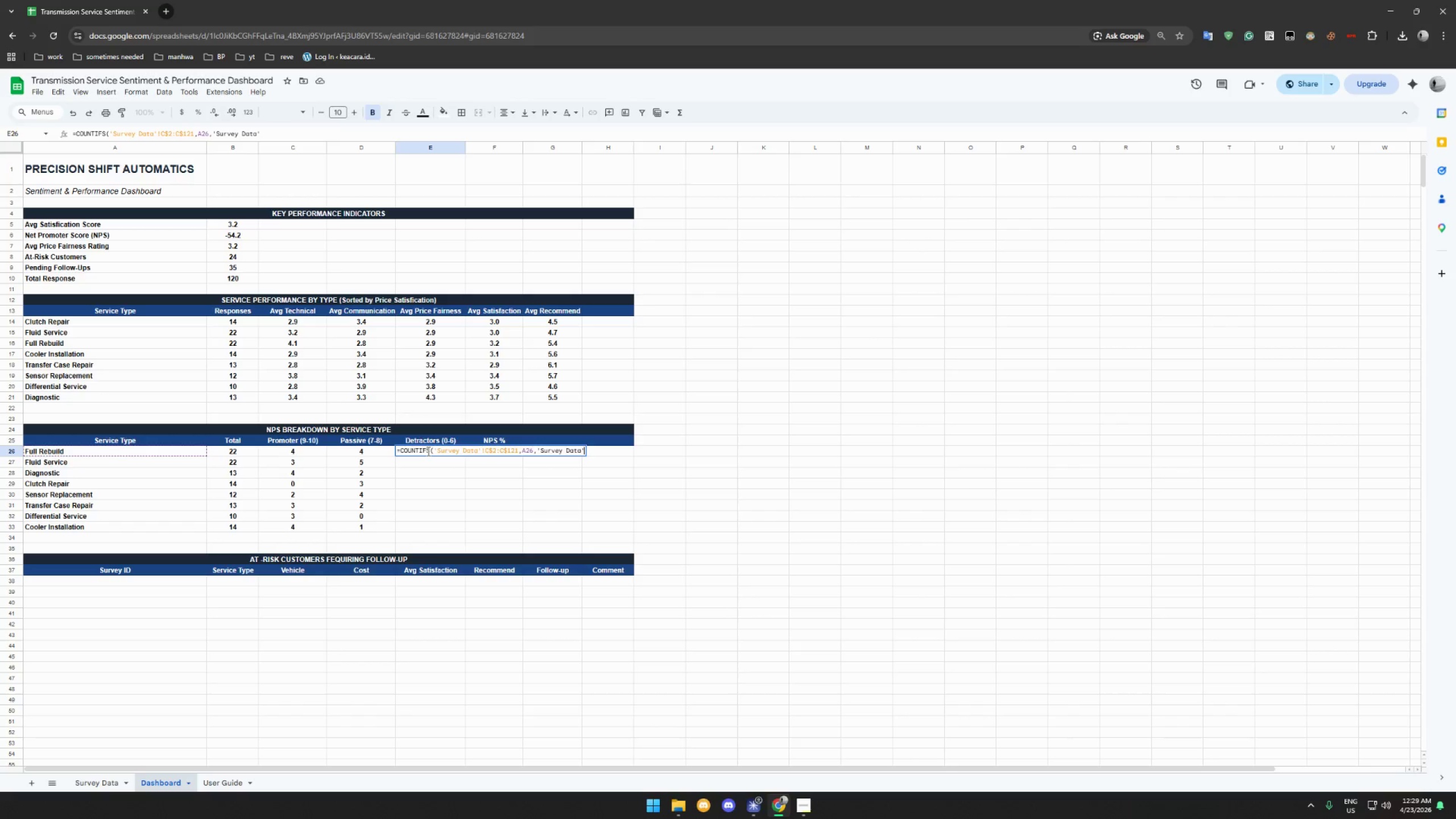 
type(!J$2:J$121)
 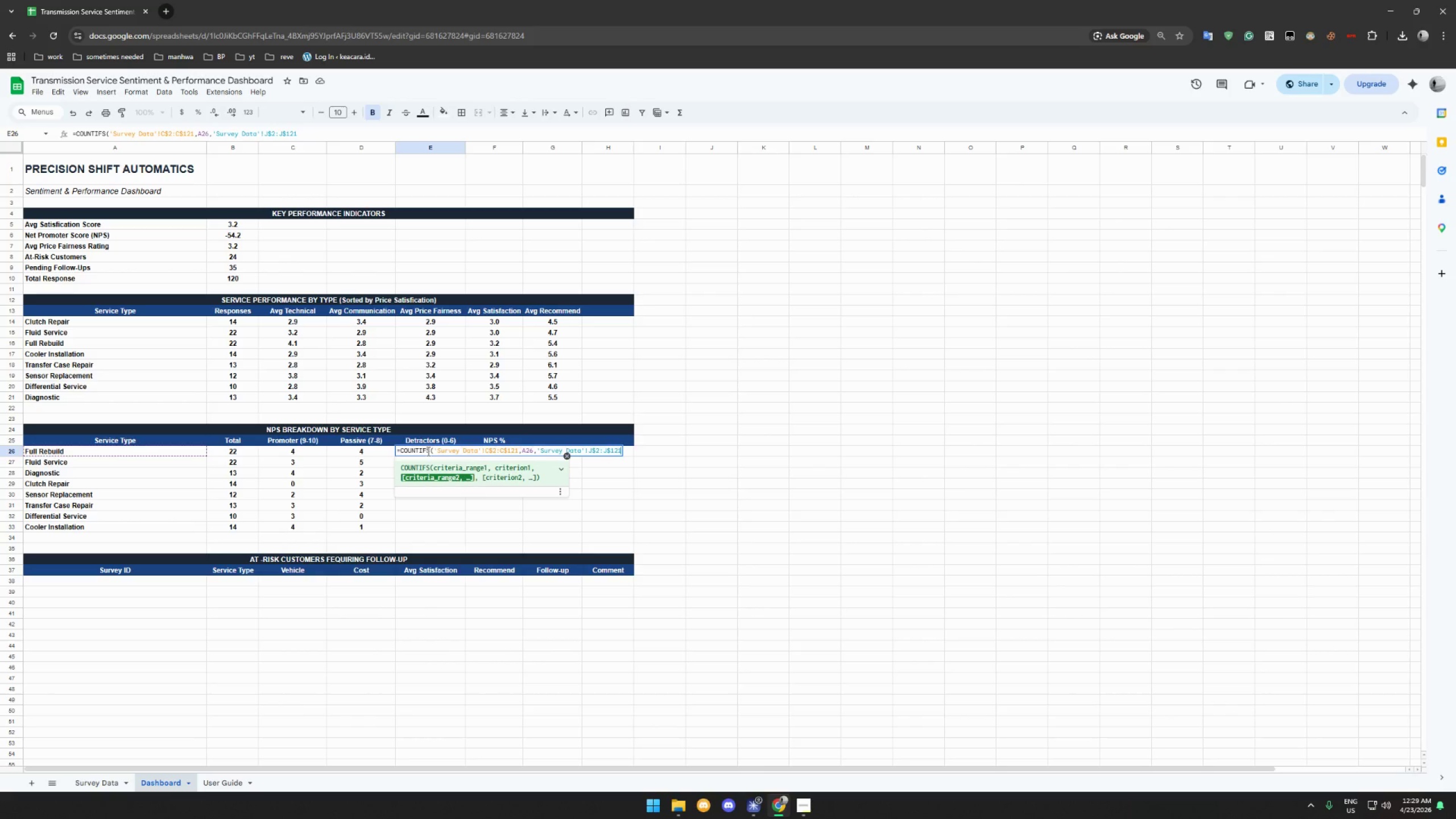 
wait(9.27)
 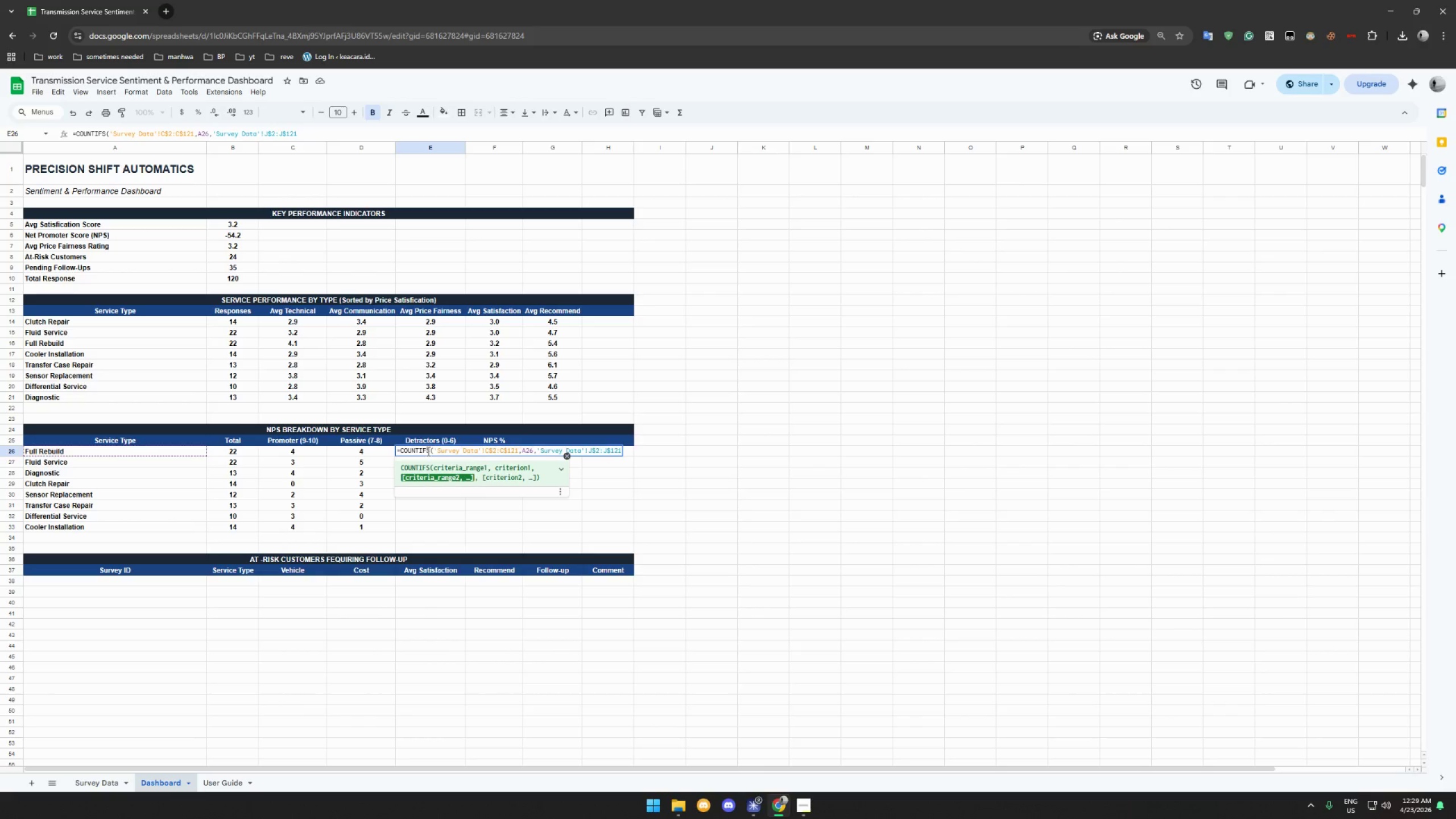 
type(,<="&6))
 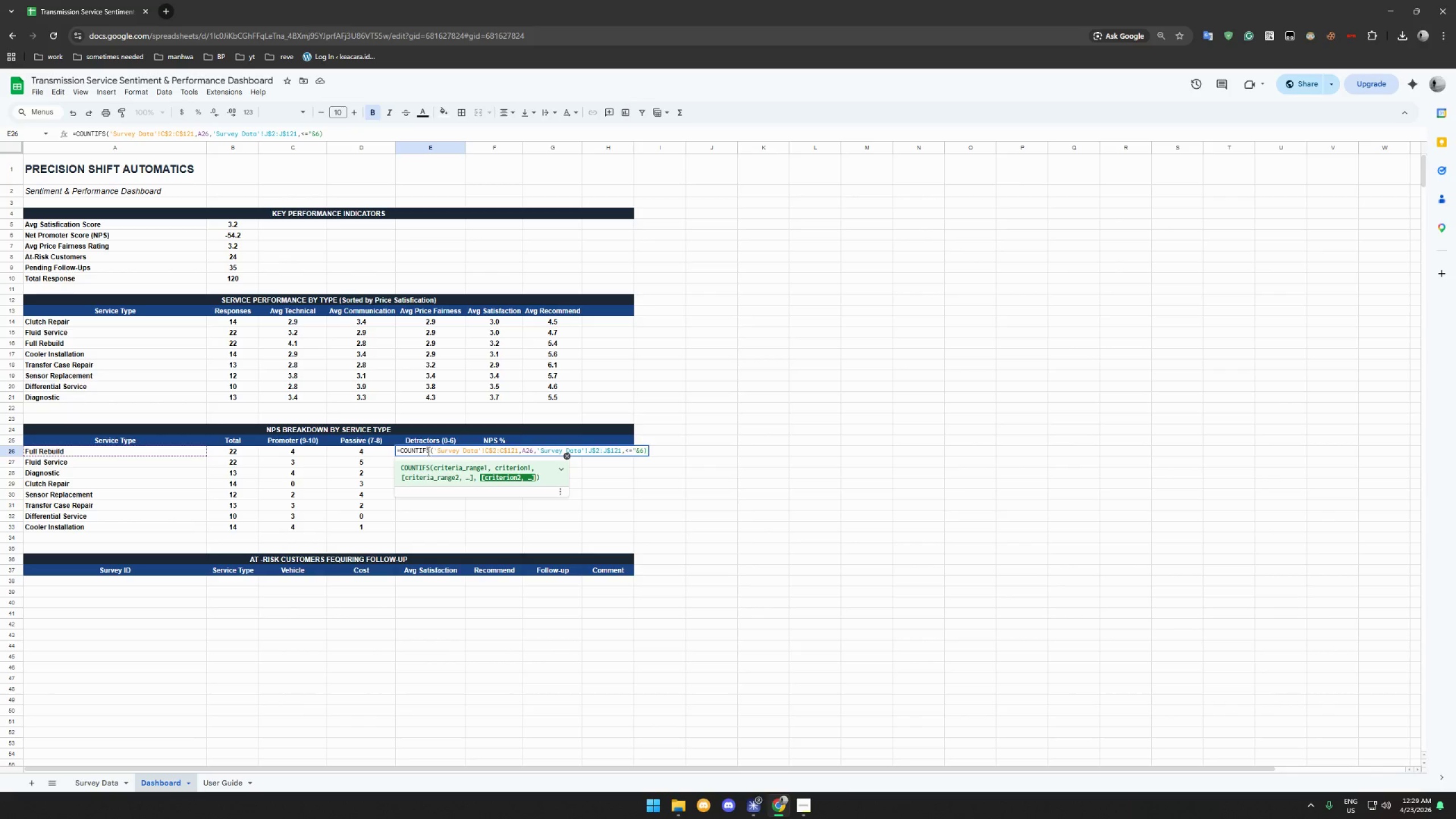 
key(ArrowLeft)
 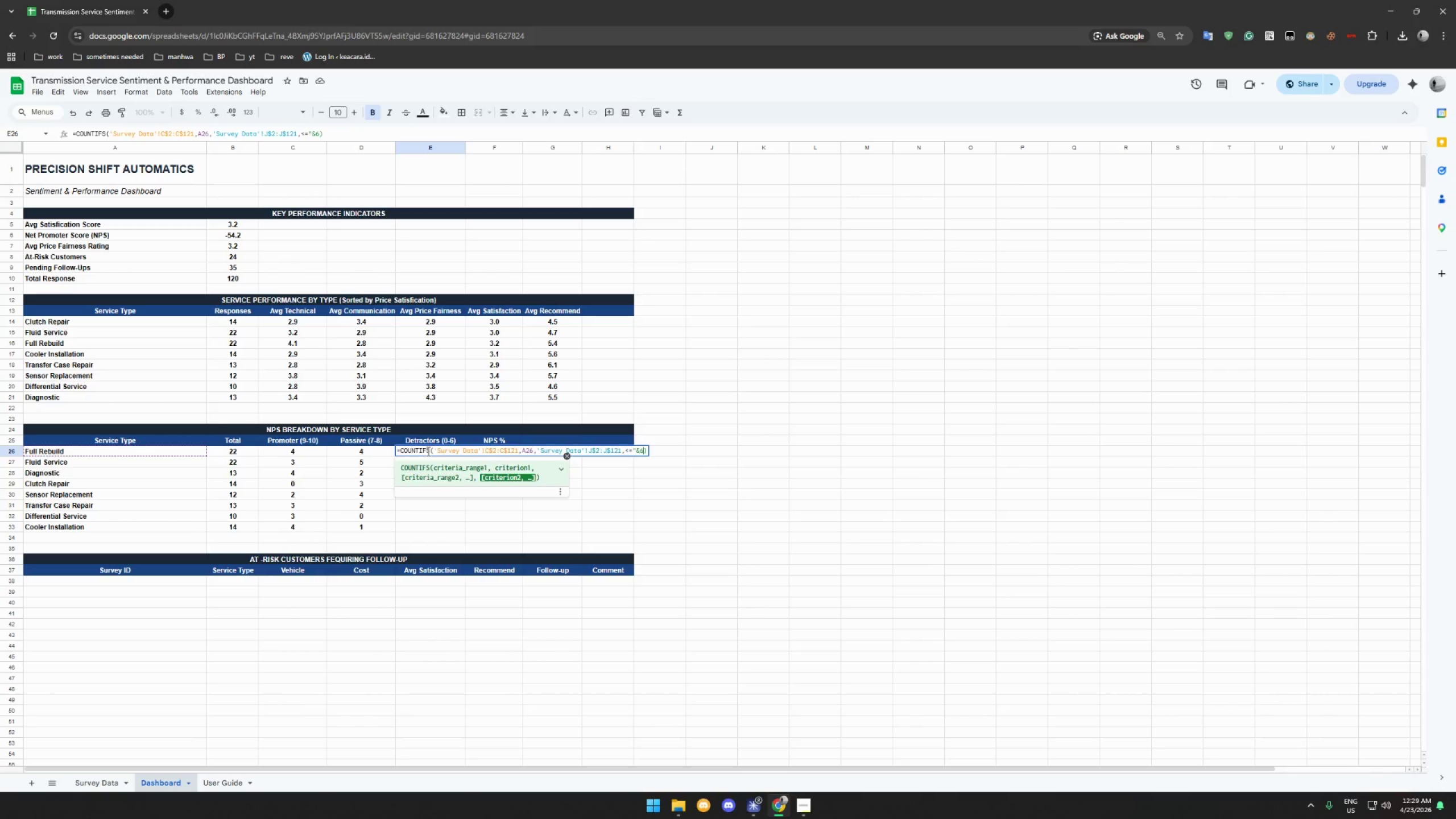 
key(ArrowLeft)
 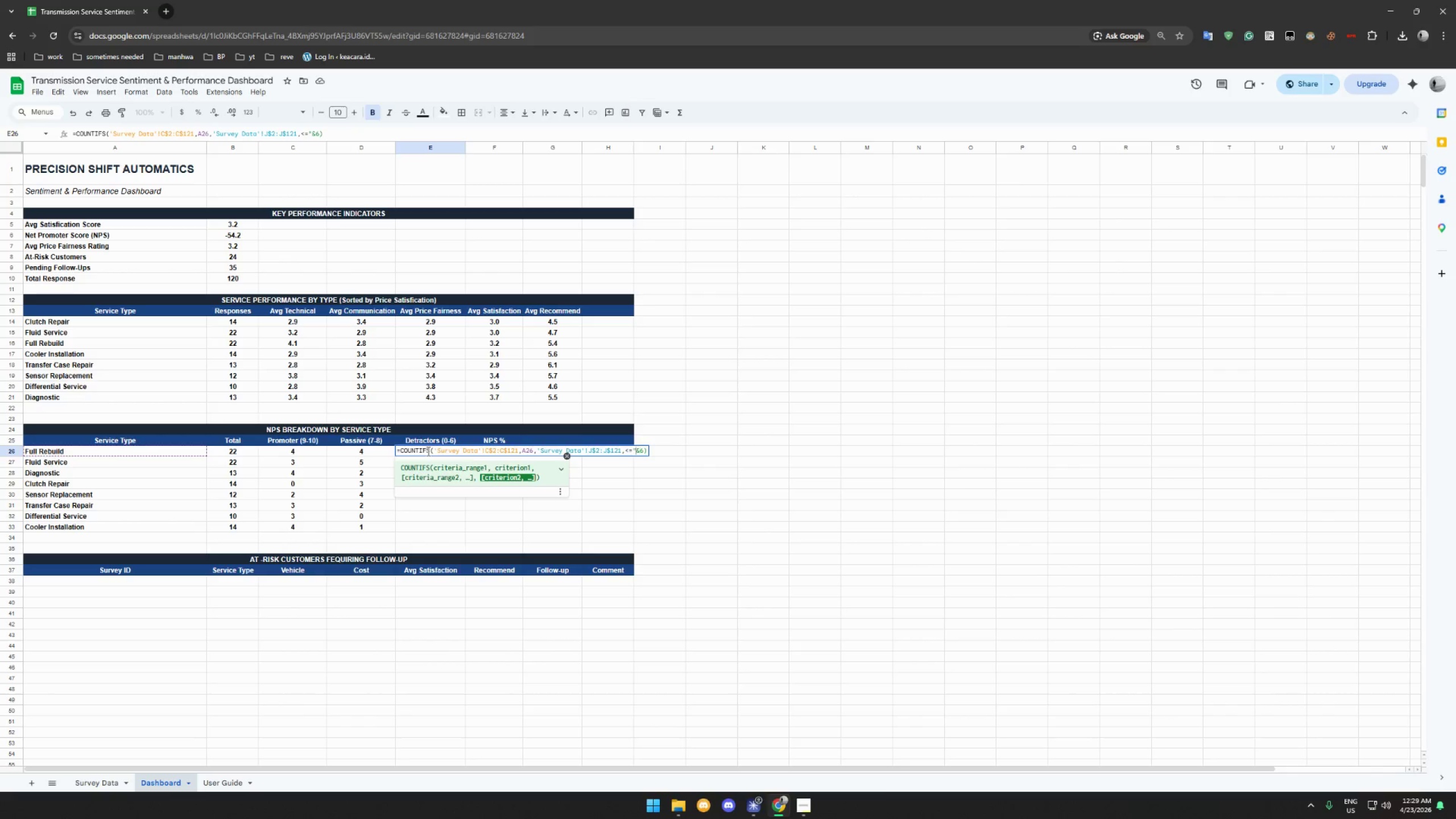 
key(ArrowLeft)
 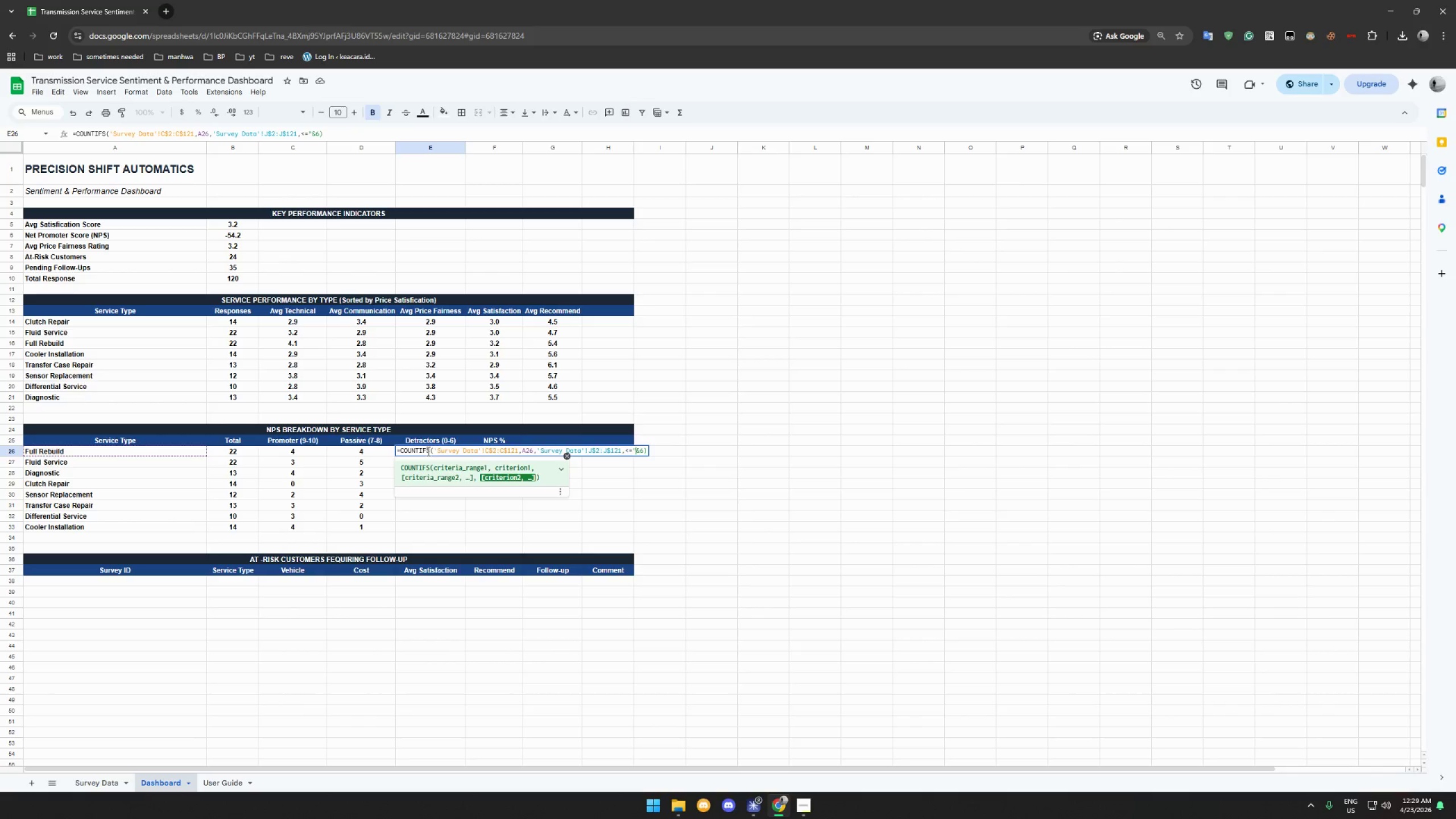 
key(ArrowLeft)
 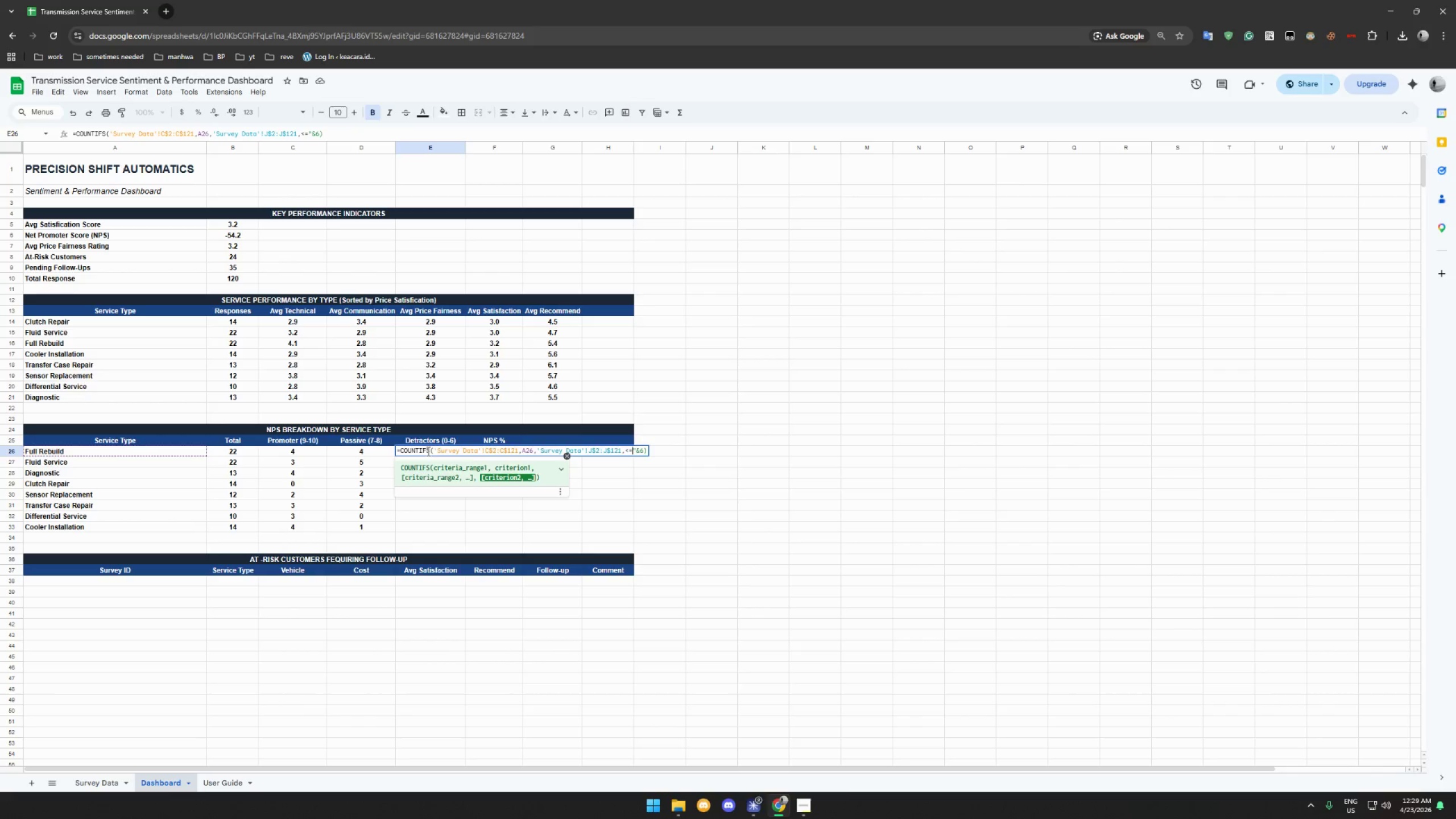 
key(ArrowLeft)
 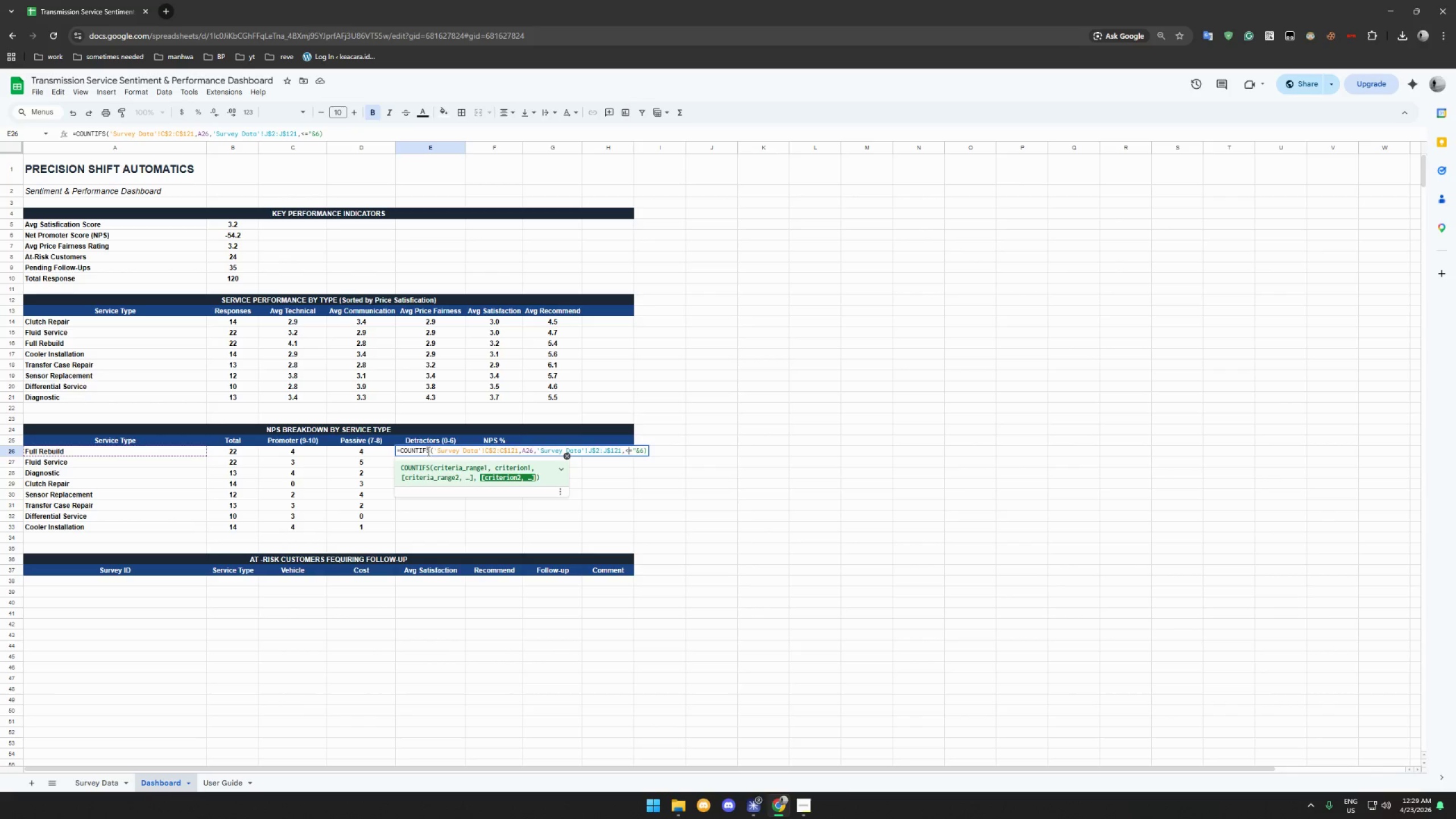 
key(ArrowLeft)
 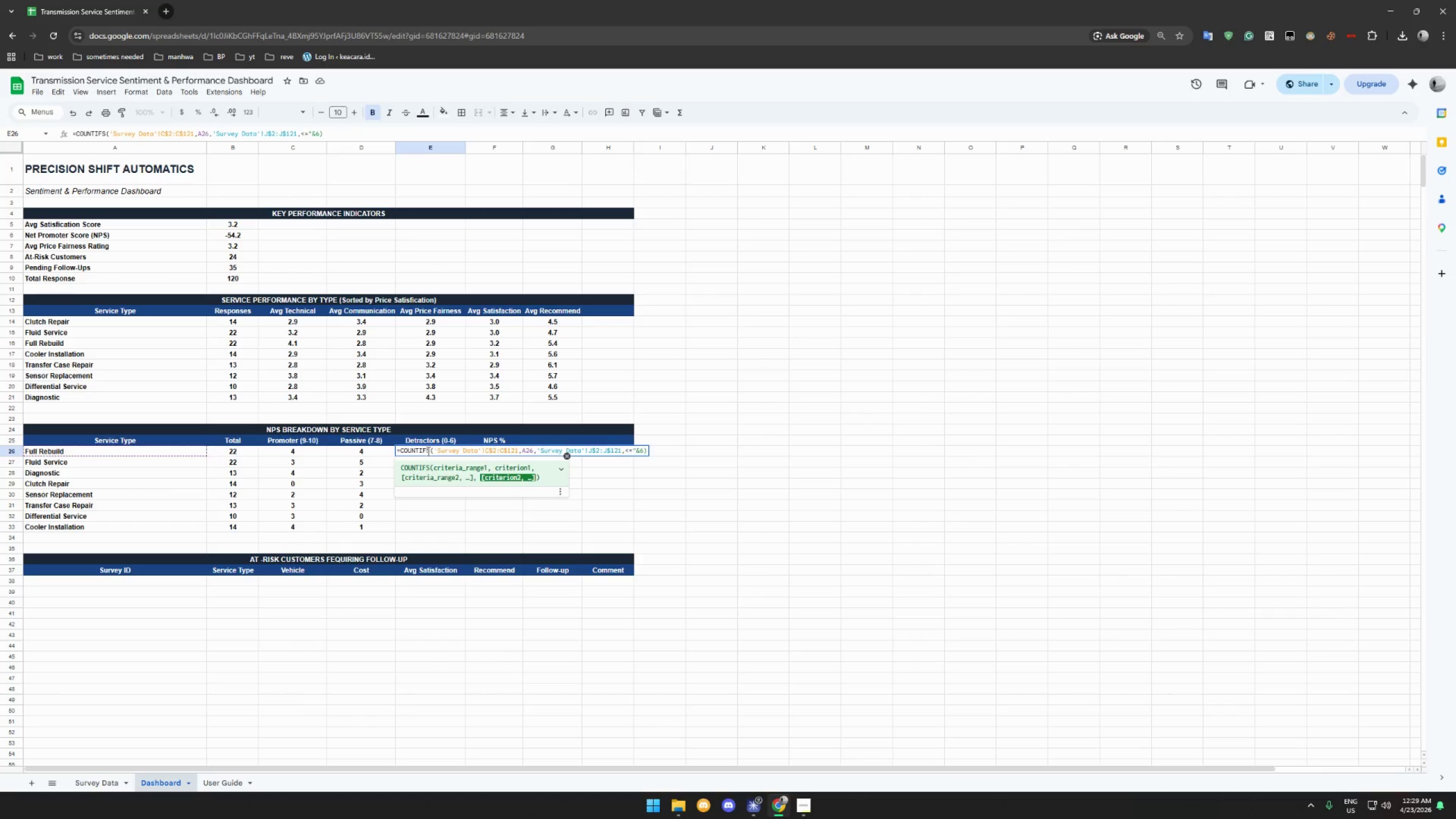 
key(Shift+Quote)
 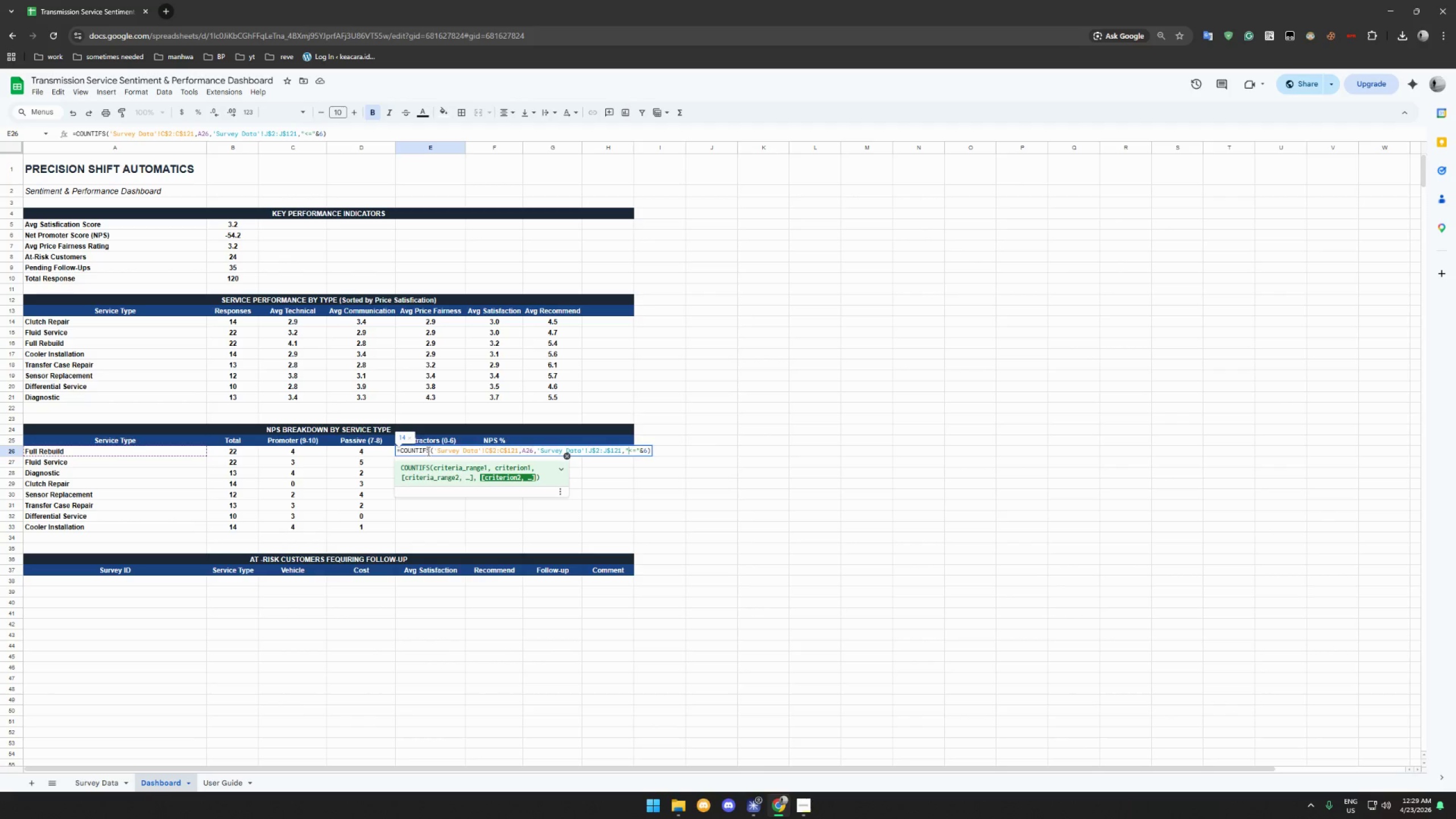 
key(Enter)
 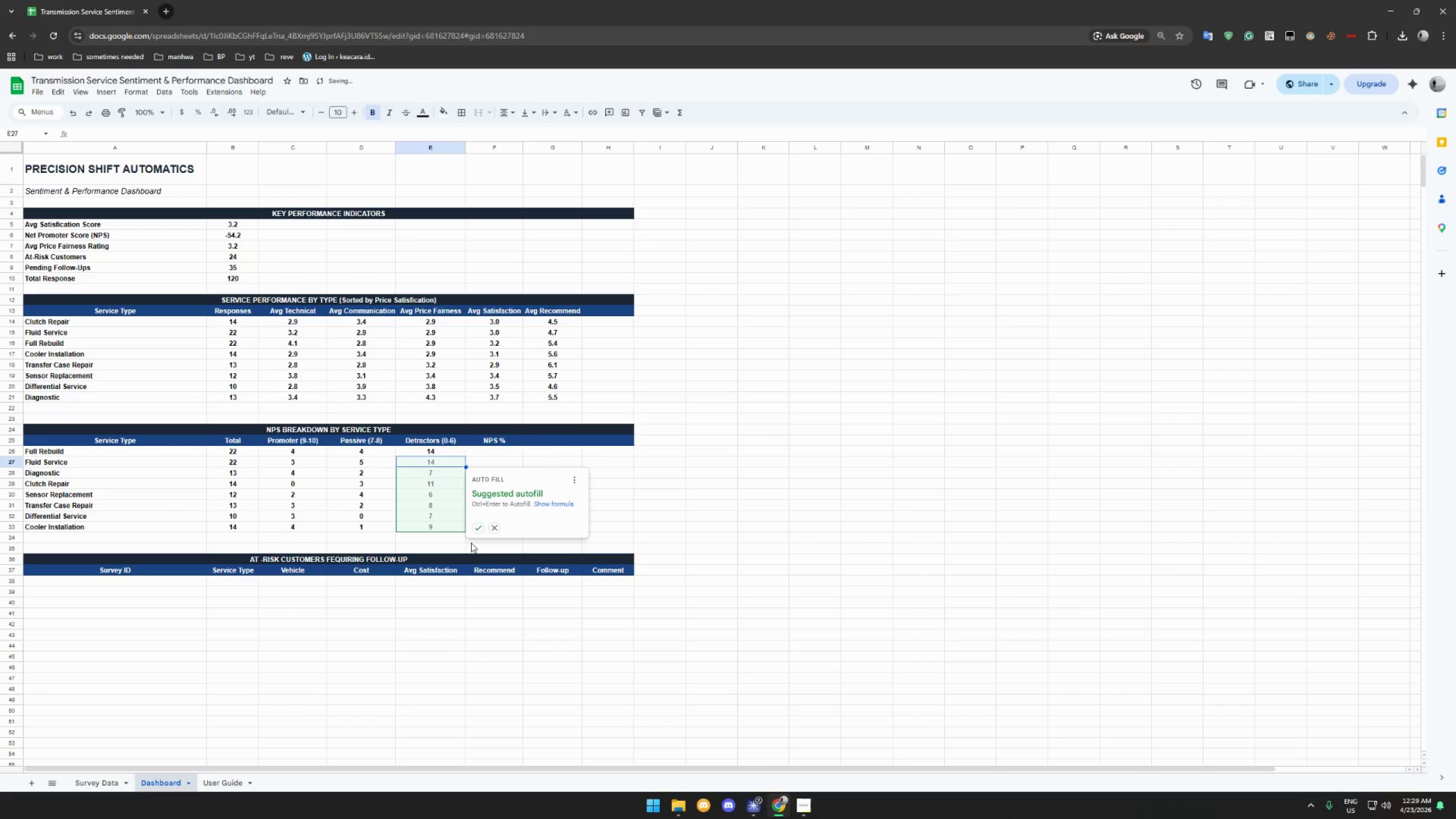 
left_click([477, 529])
 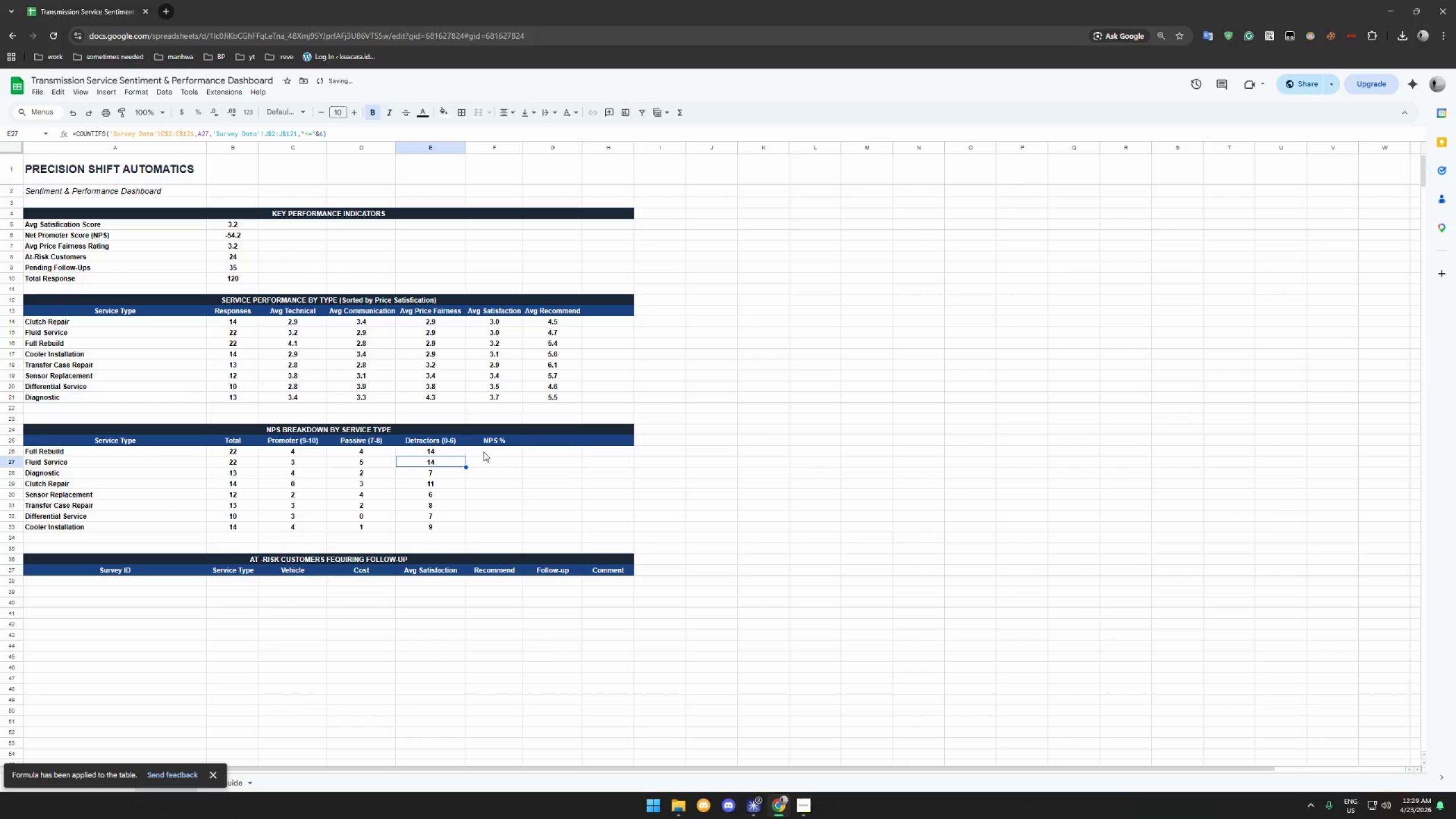 
left_click([483, 452])
 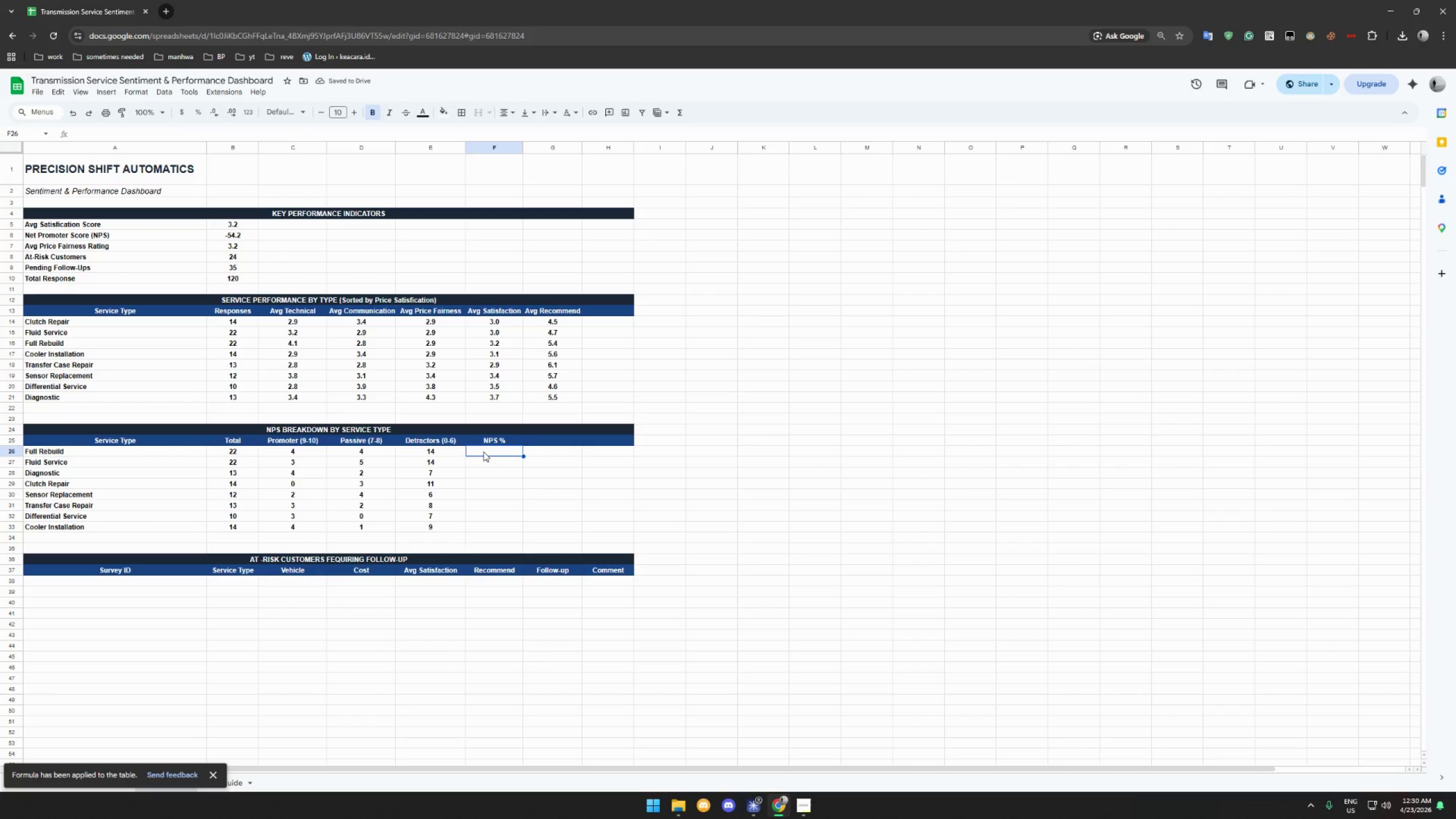 
type(=IFERROR((C26)
 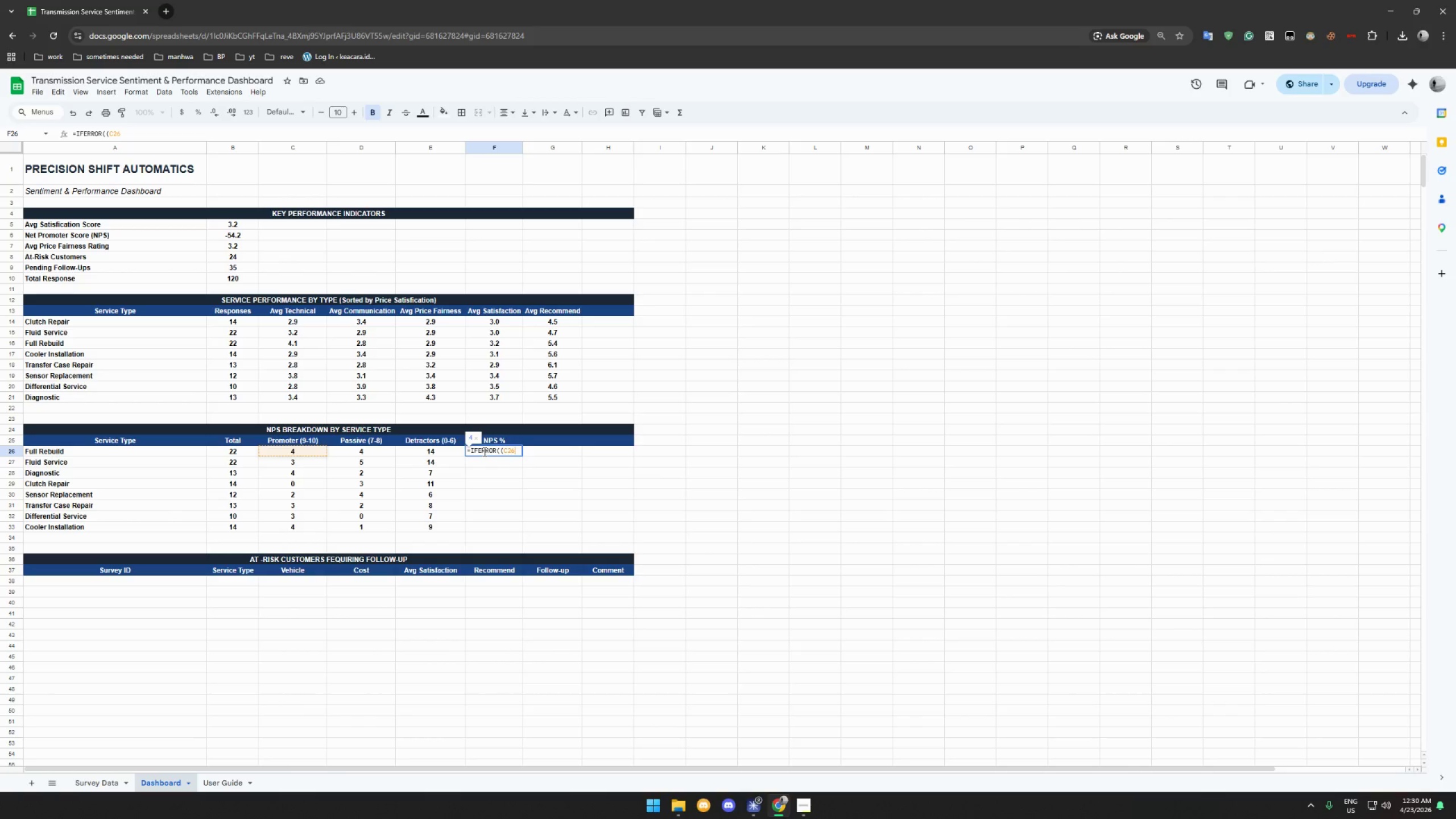 
type(-E26)
 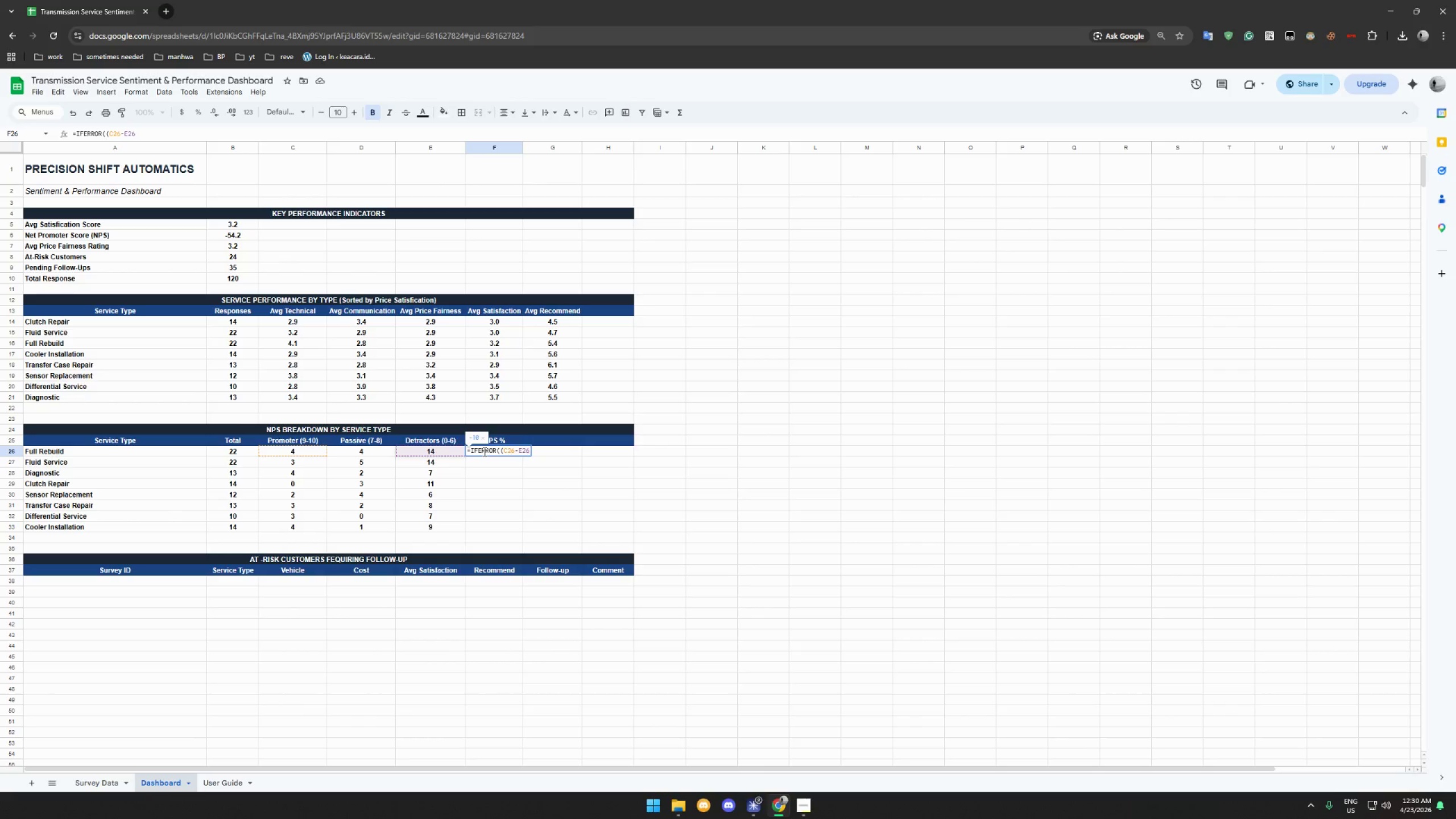 
type()/B26*100,0))
 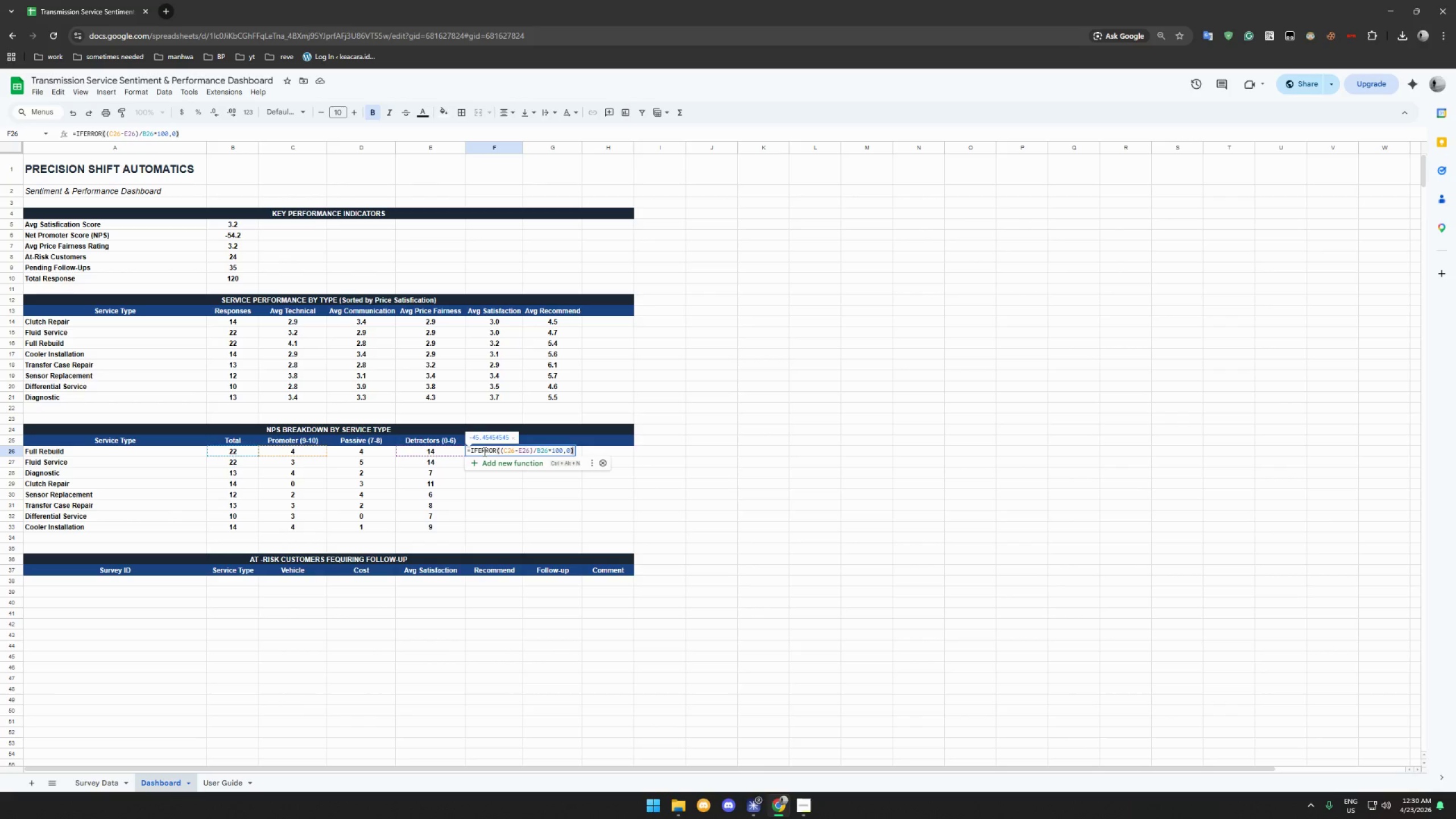 
key(Enter)
 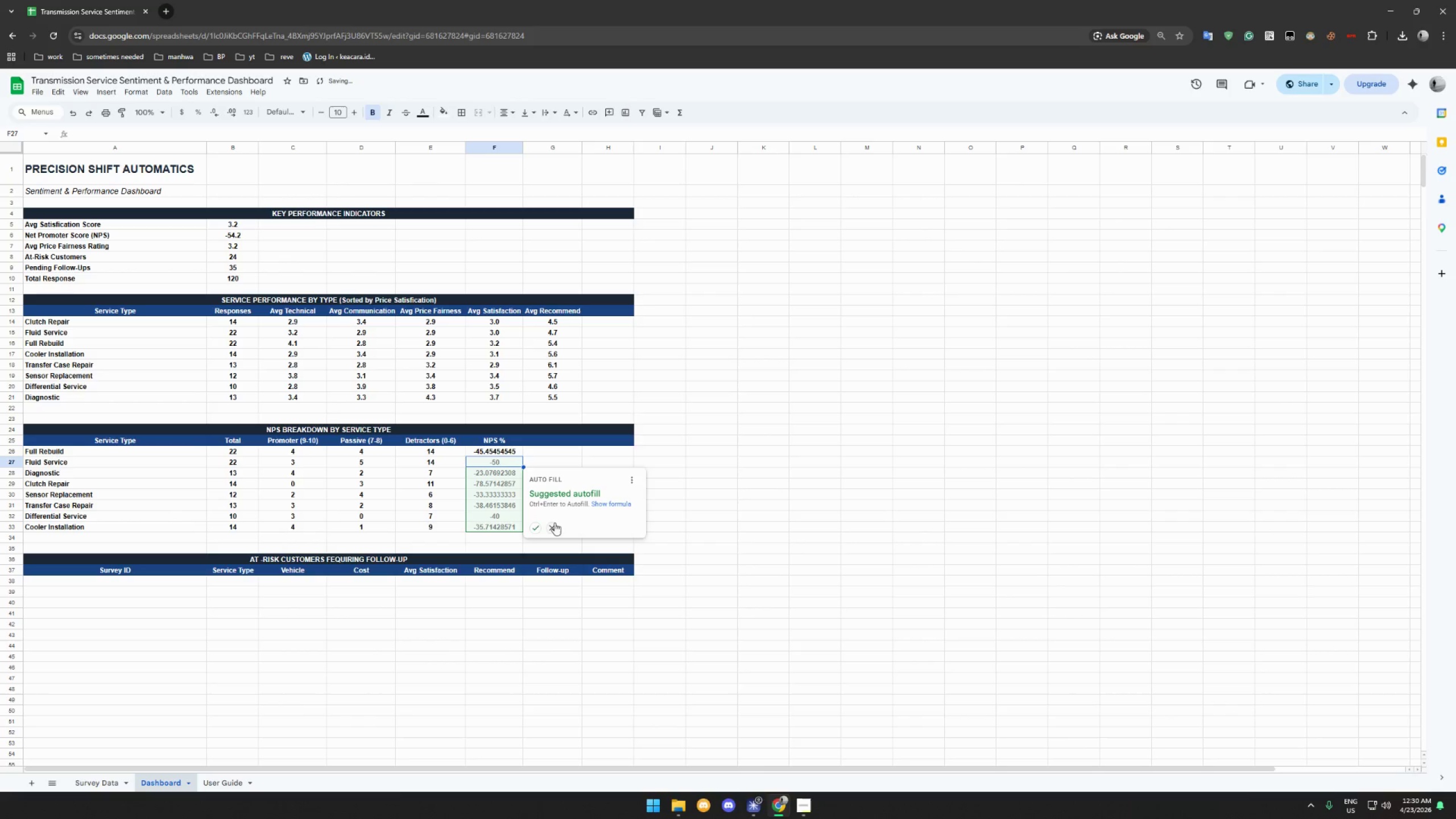 
left_click([539, 528])
 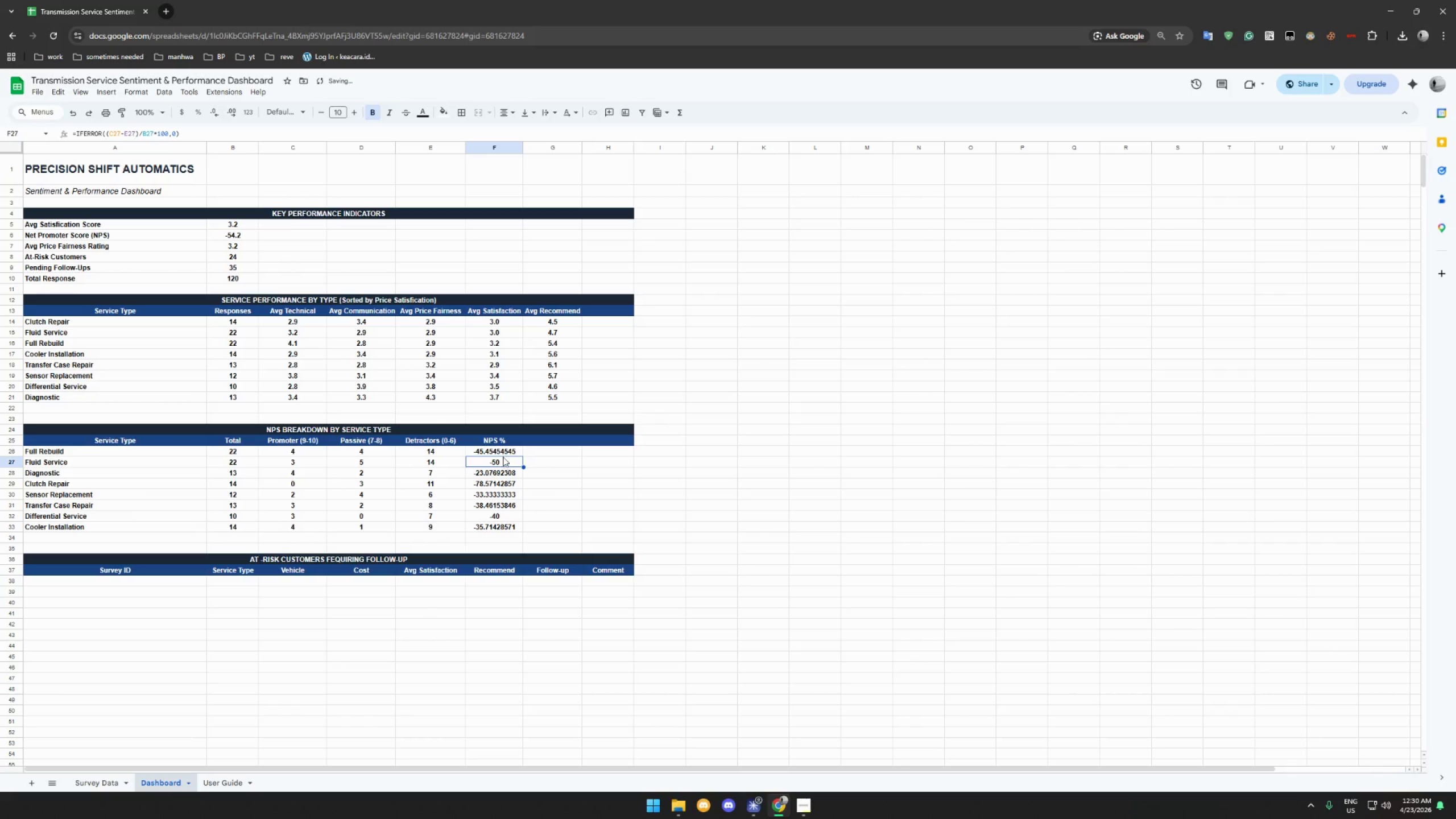 
left_click_drag(start_coordinate=[502, 452], to_coordinate=[506, 524])
 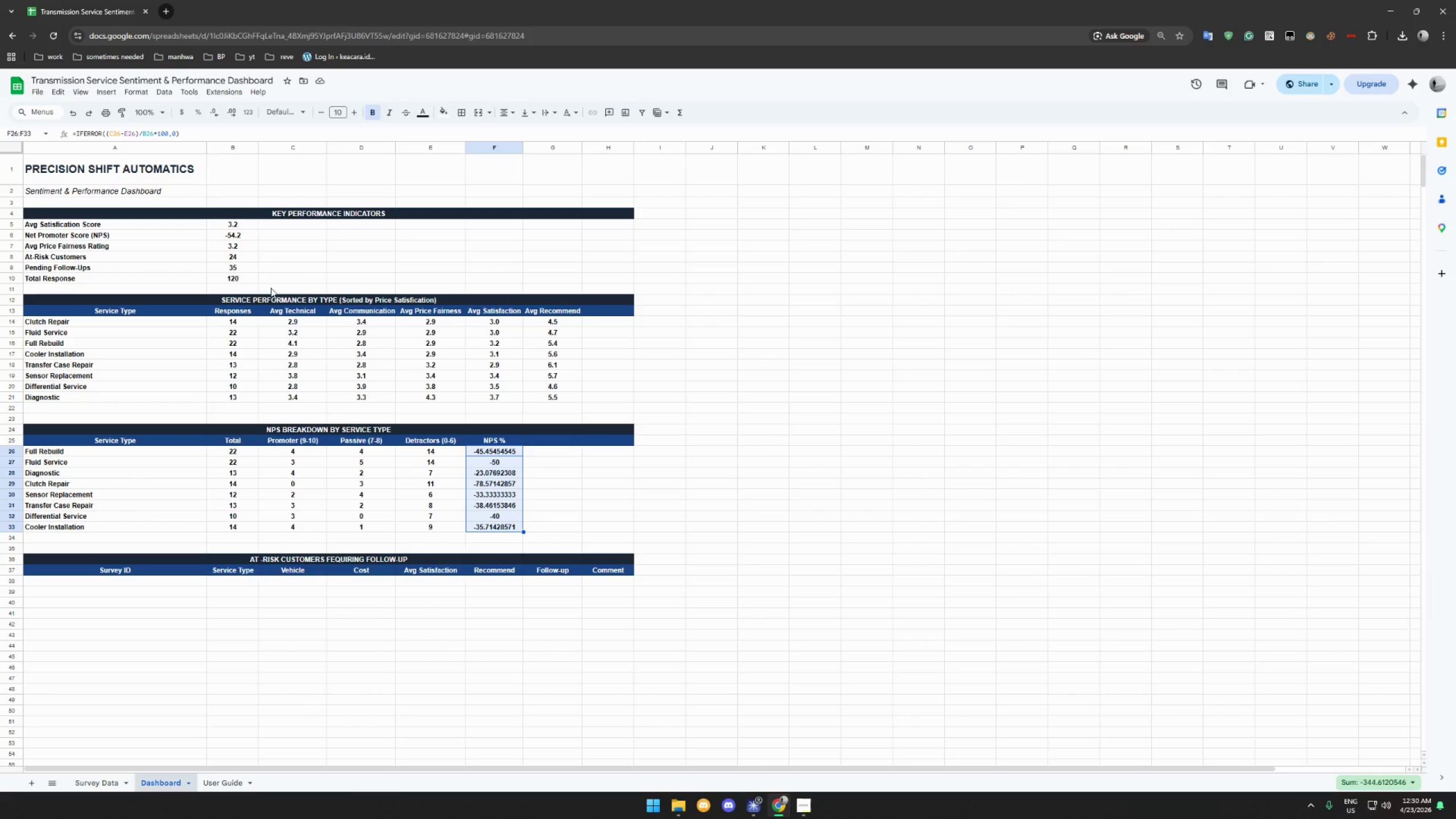 
left_click([140, 91])
 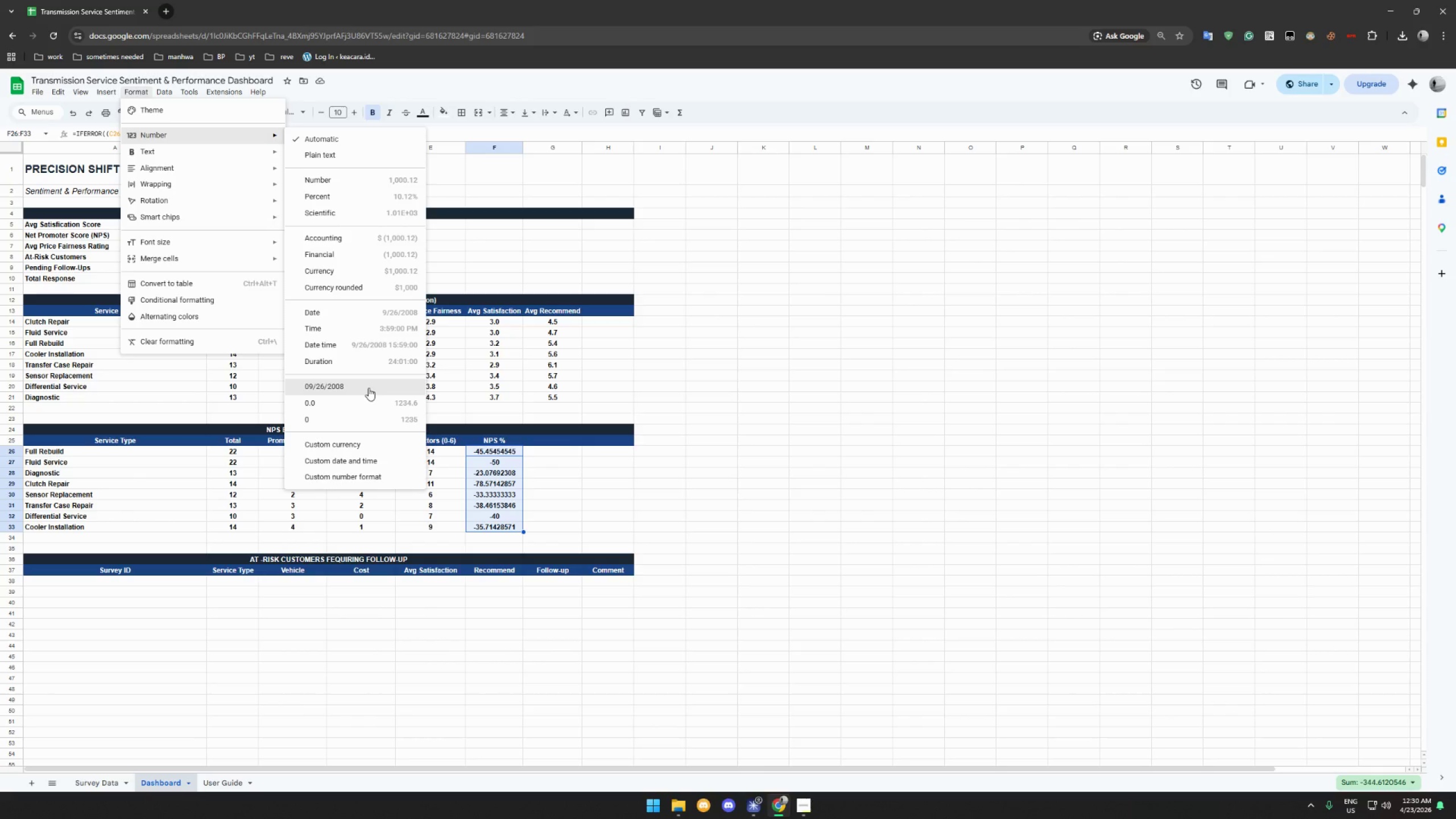 
wait(5.18)
 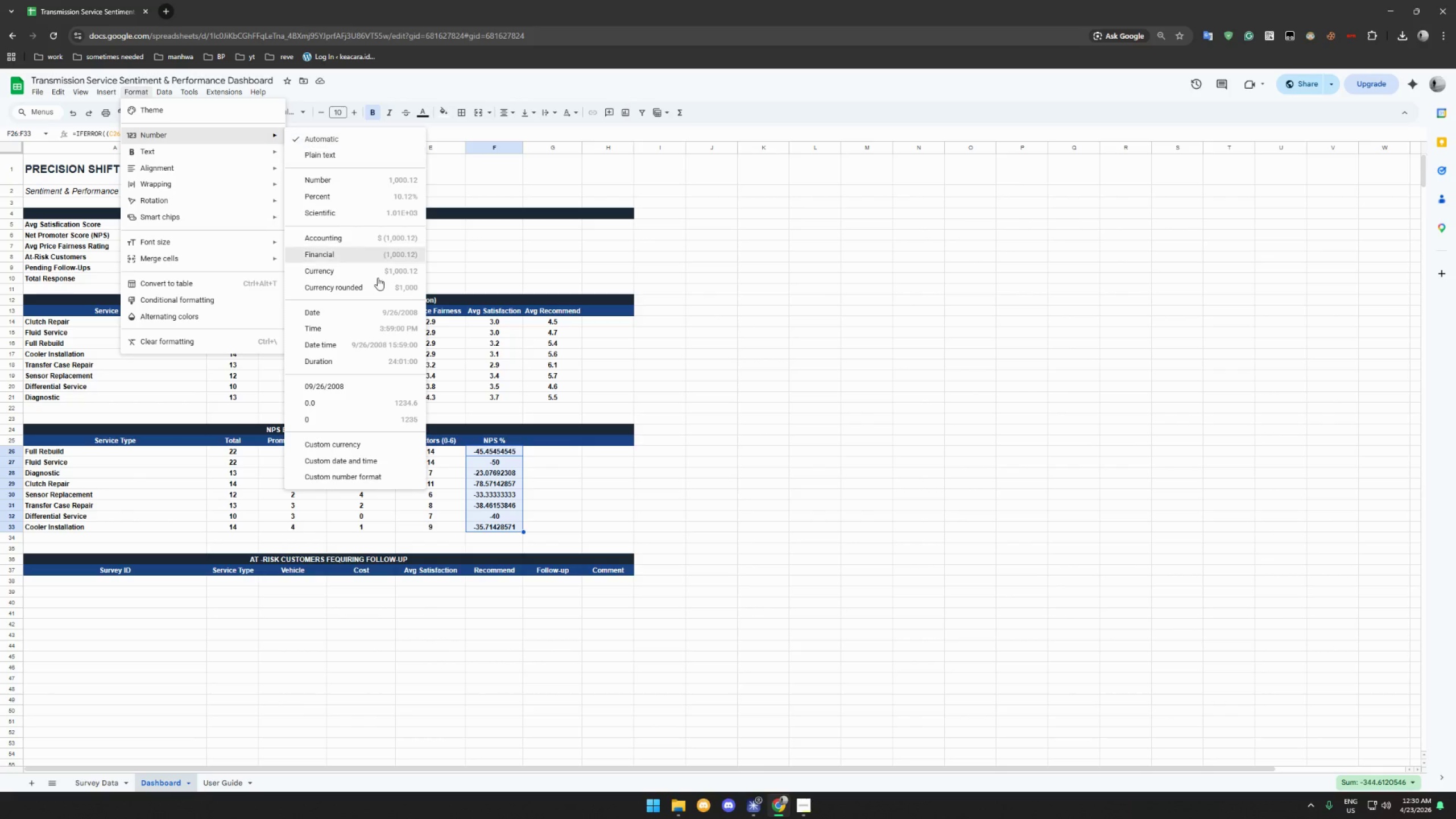 
left_click([373, 398])
 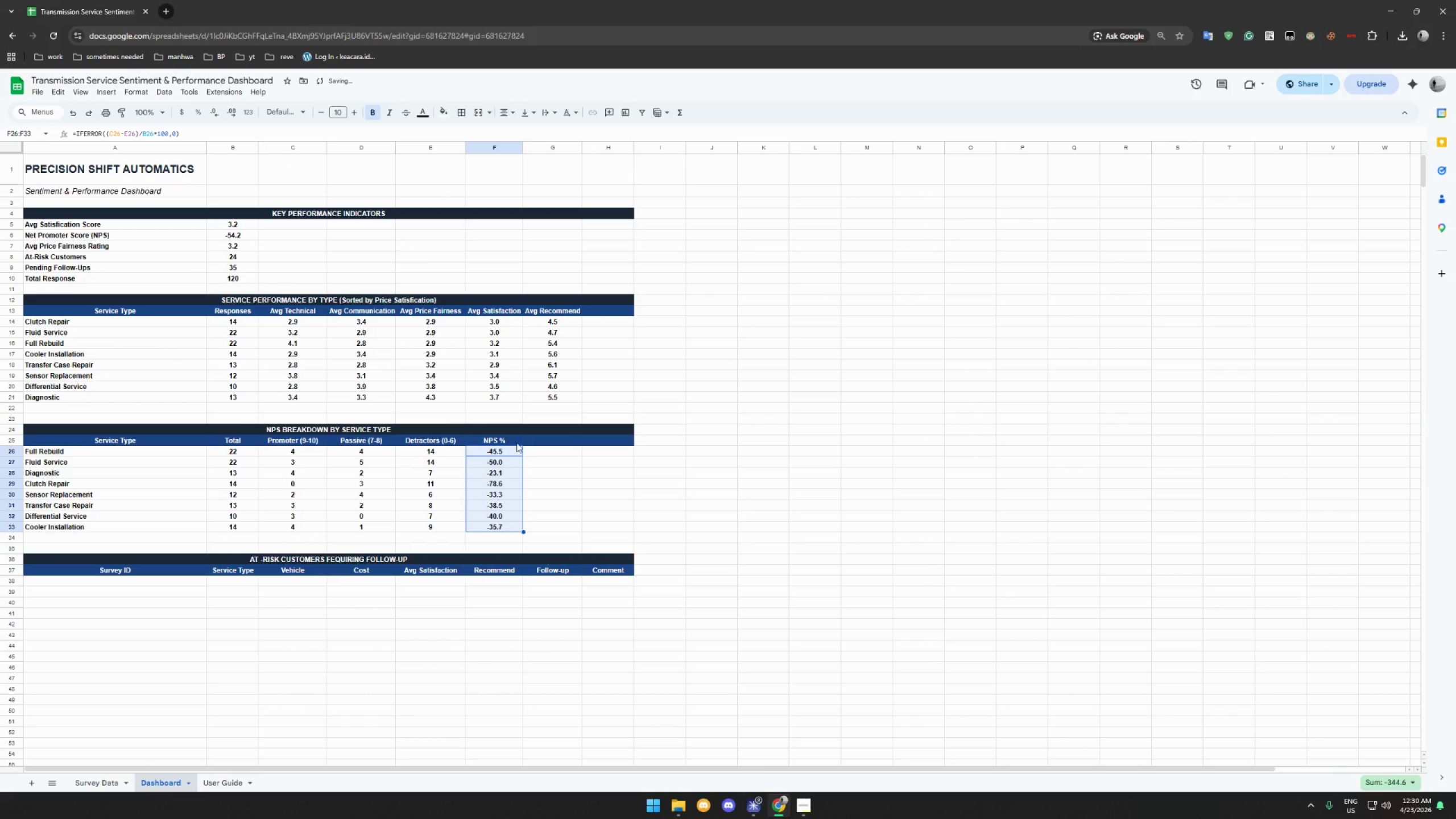 
left_click([551, 459])
 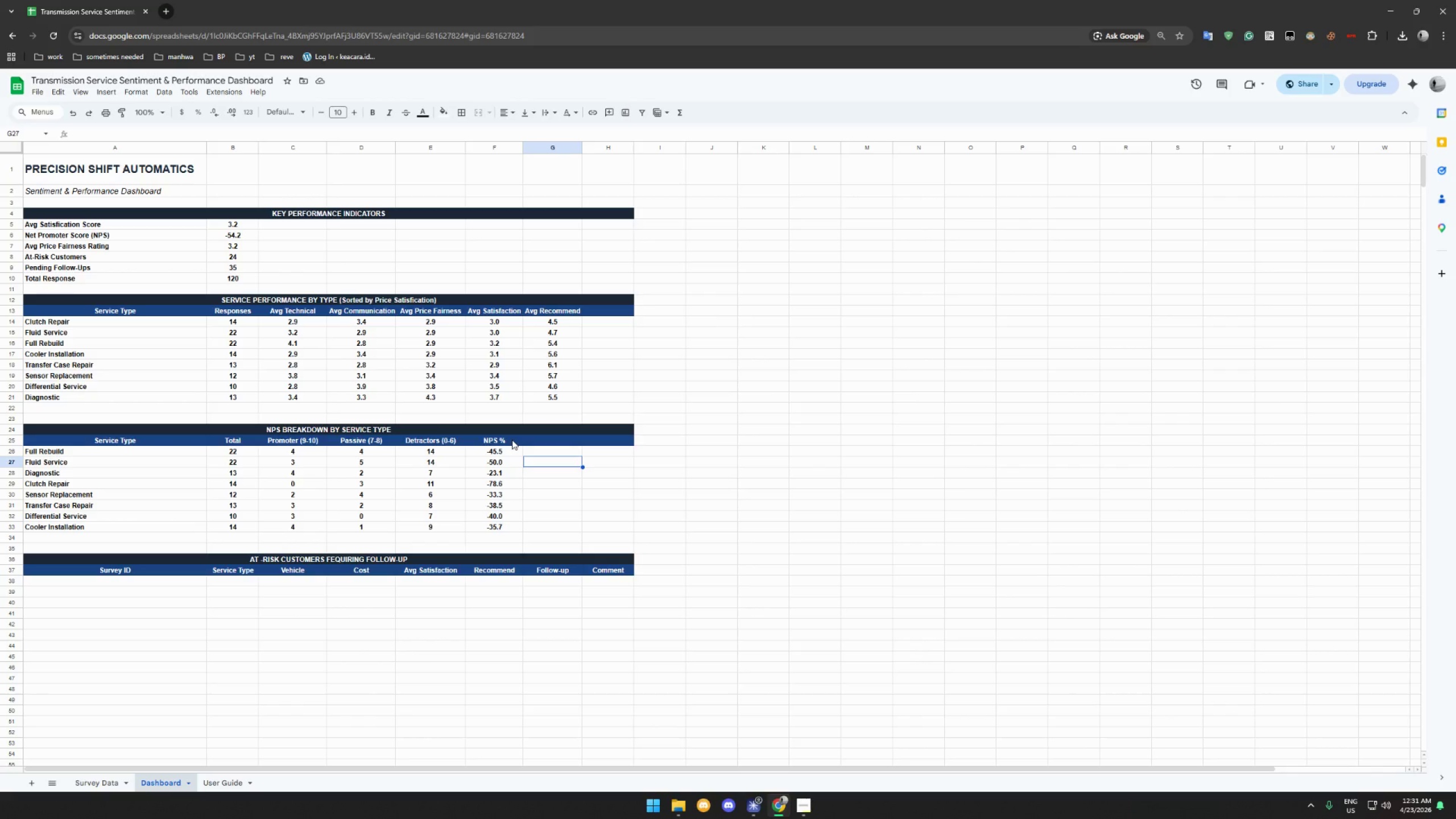 
wait(55.58)
 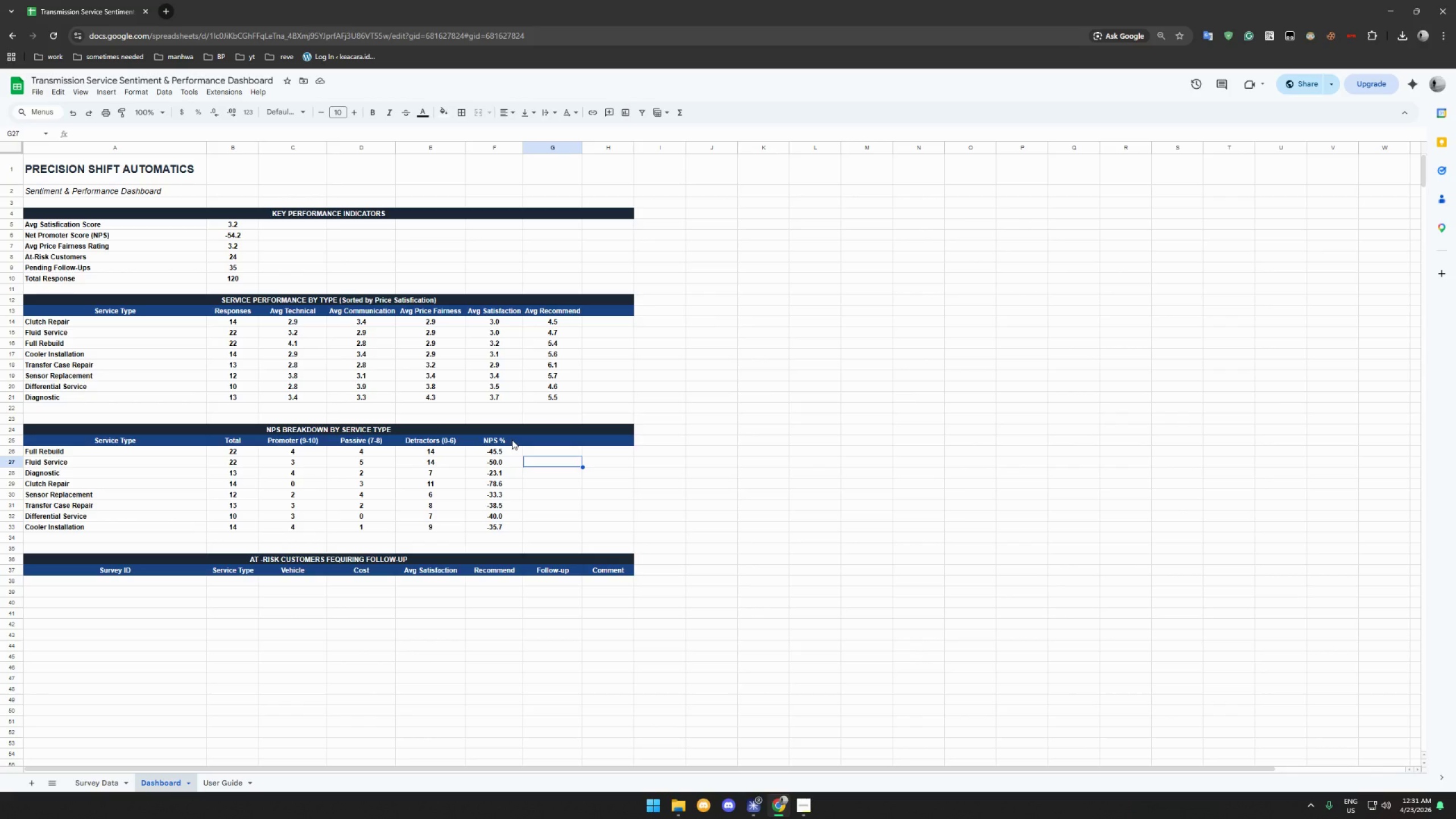 
left_click([107, 584])
 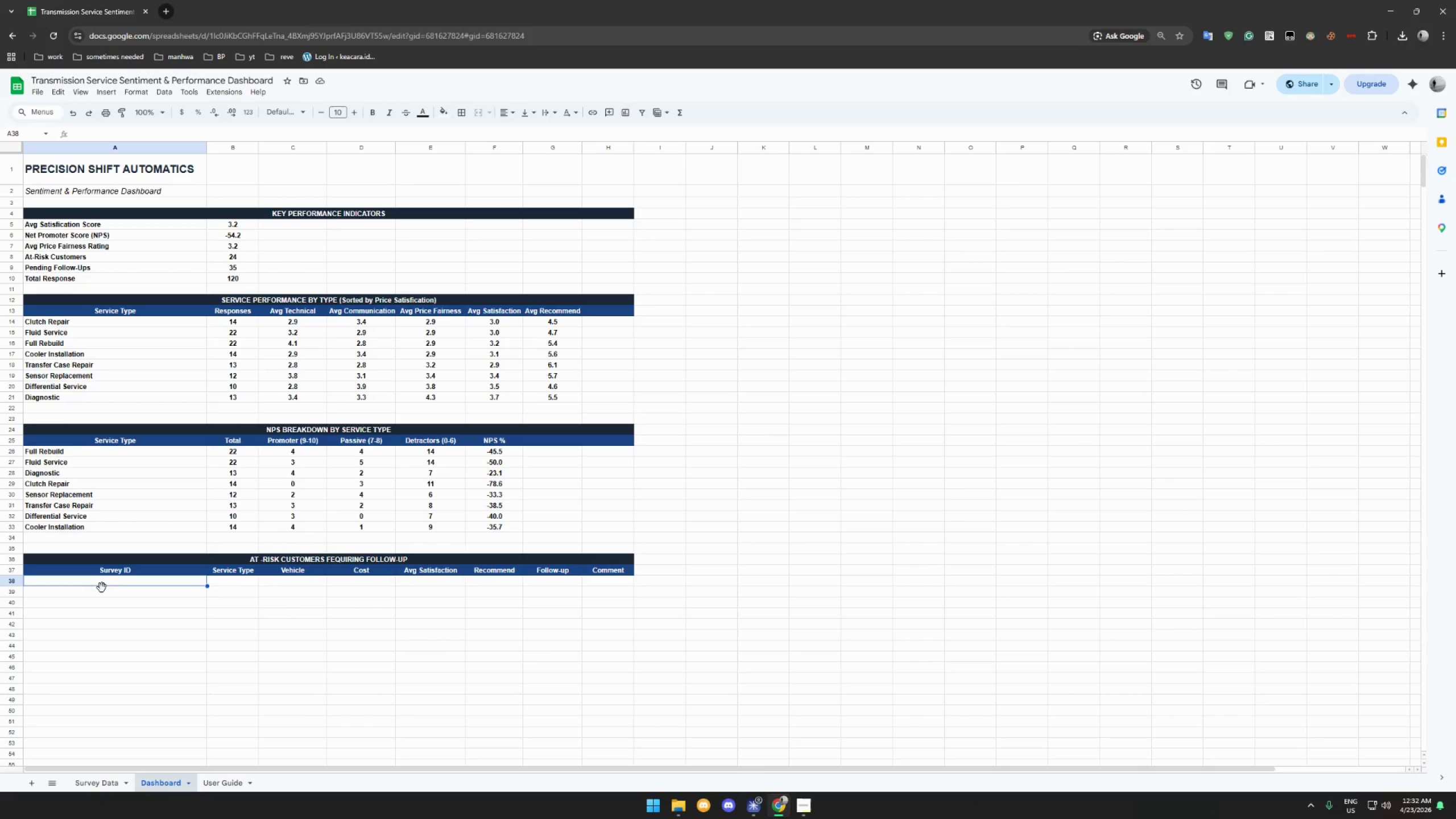 
wait(58.17)
 